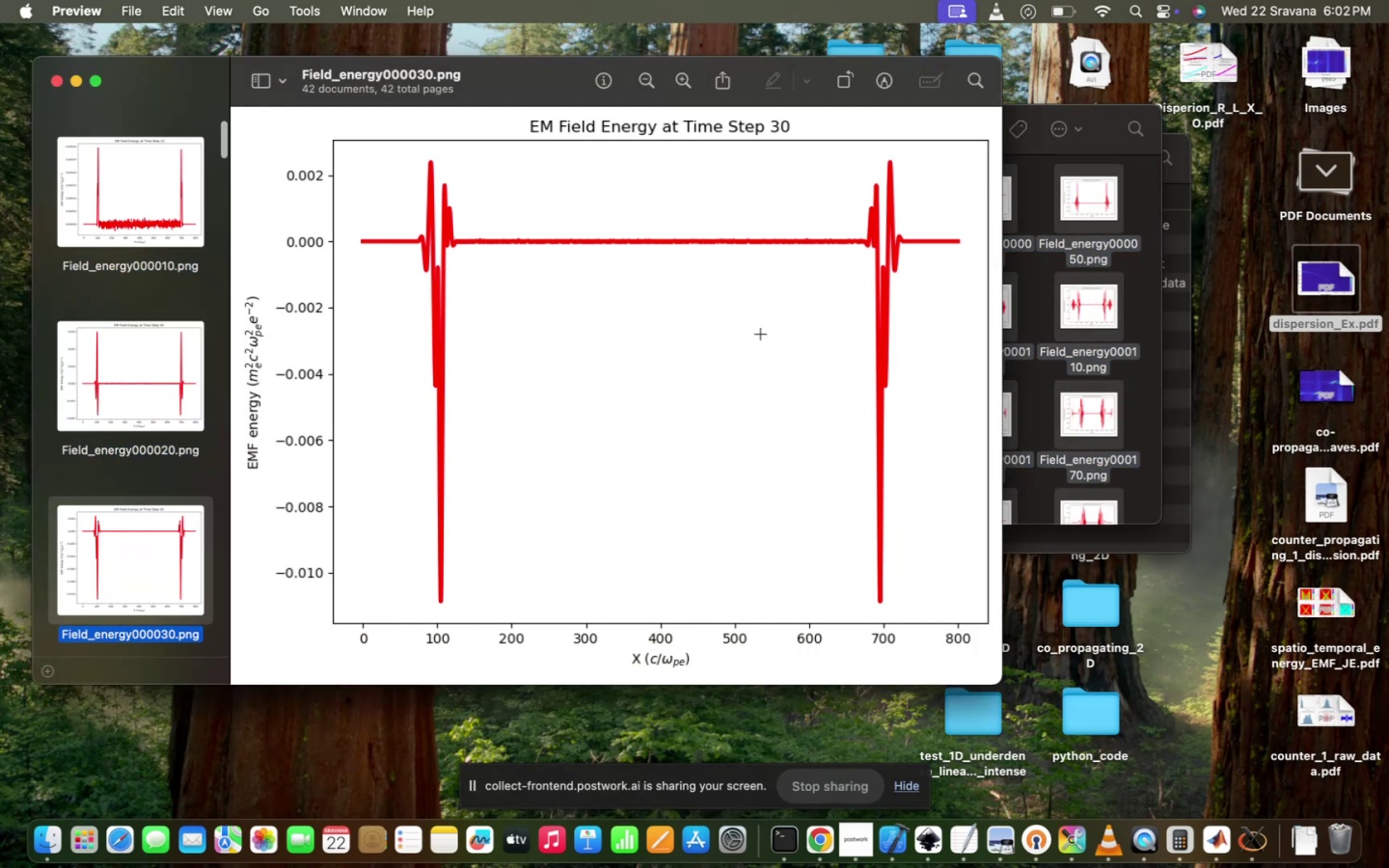 
key(ArrowDown)
 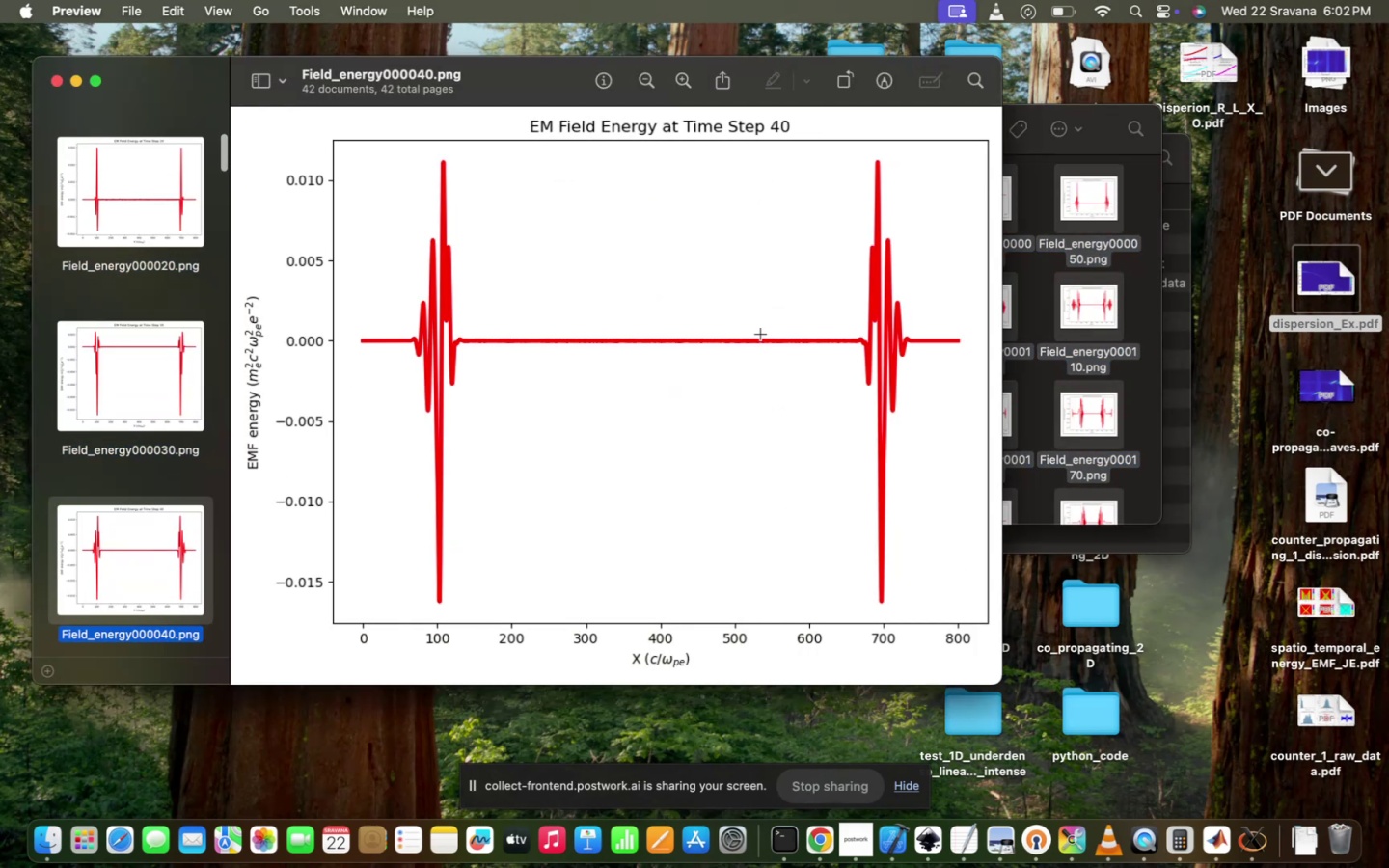 
key(ArrowDown)
 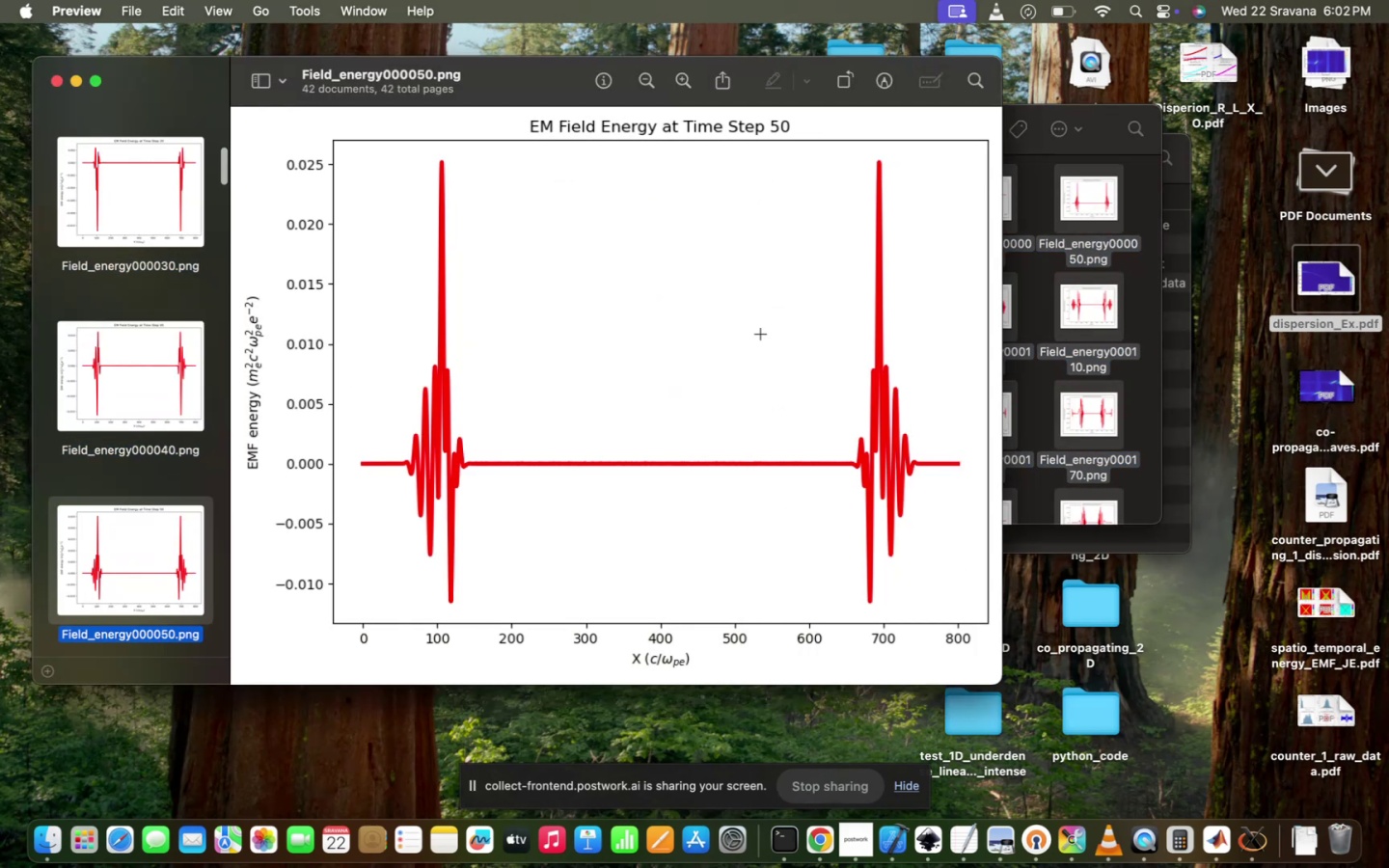 
key(ArrowDown)
 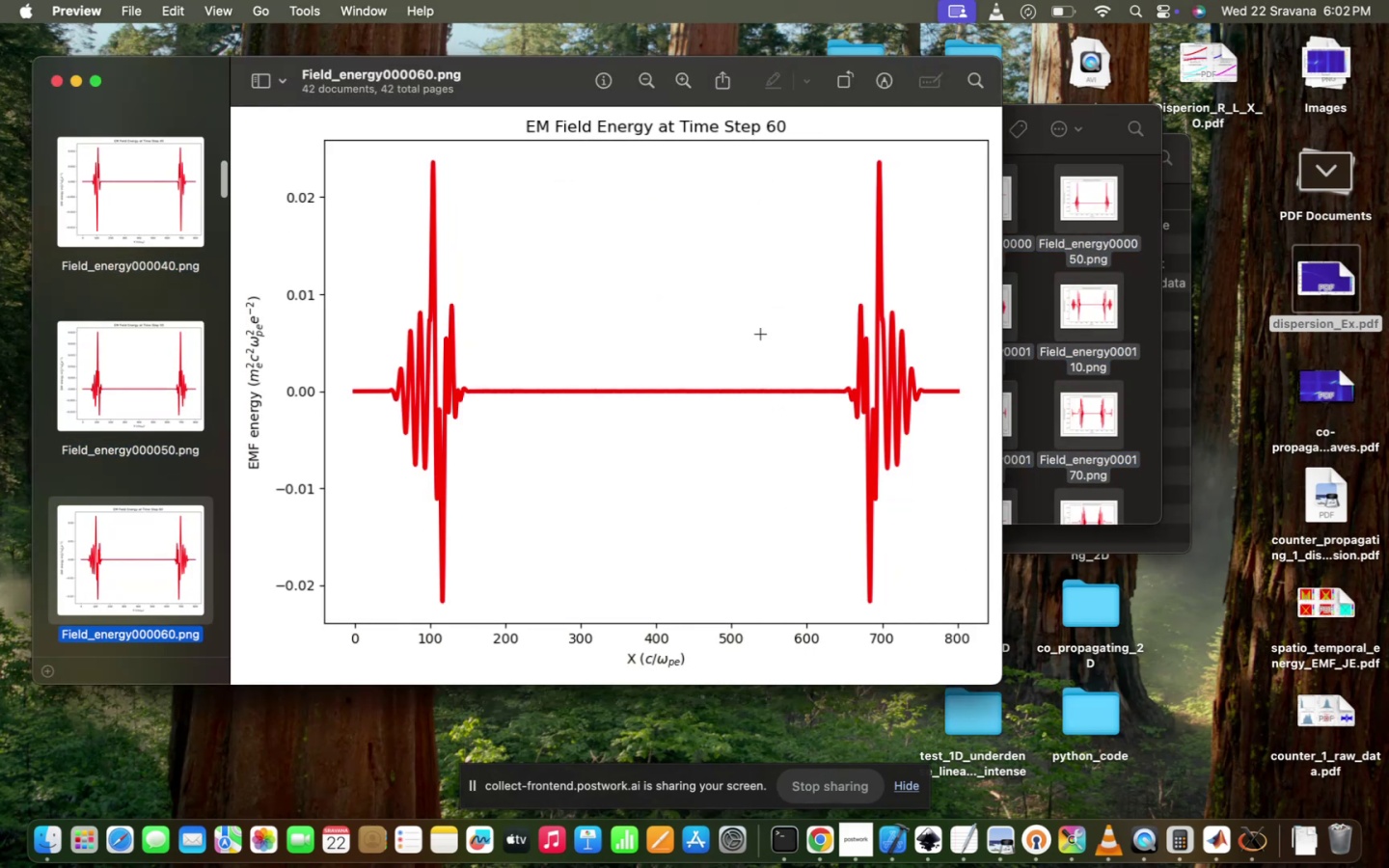 
key(ArrowDown)
 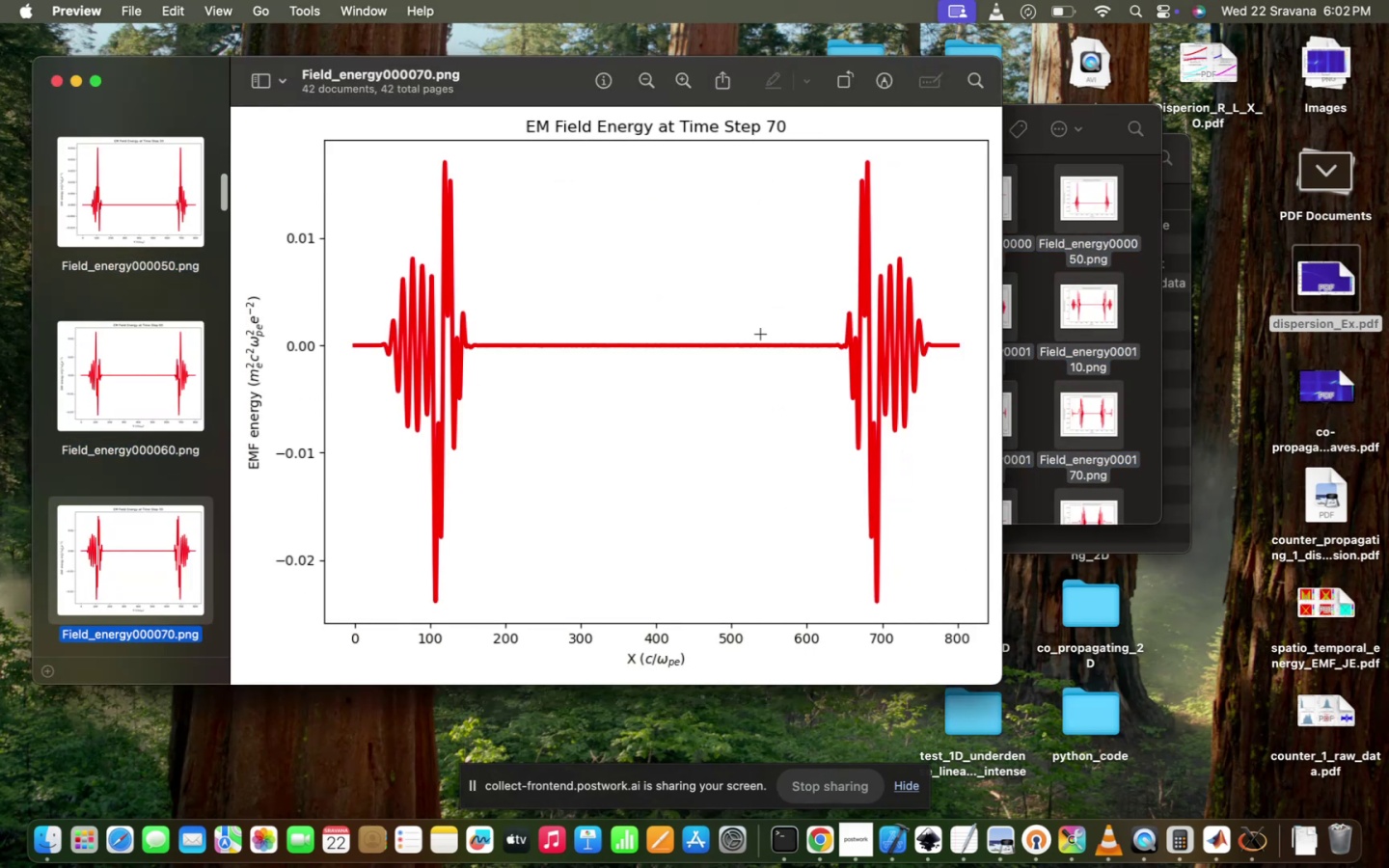 
key(ArrowDown)
 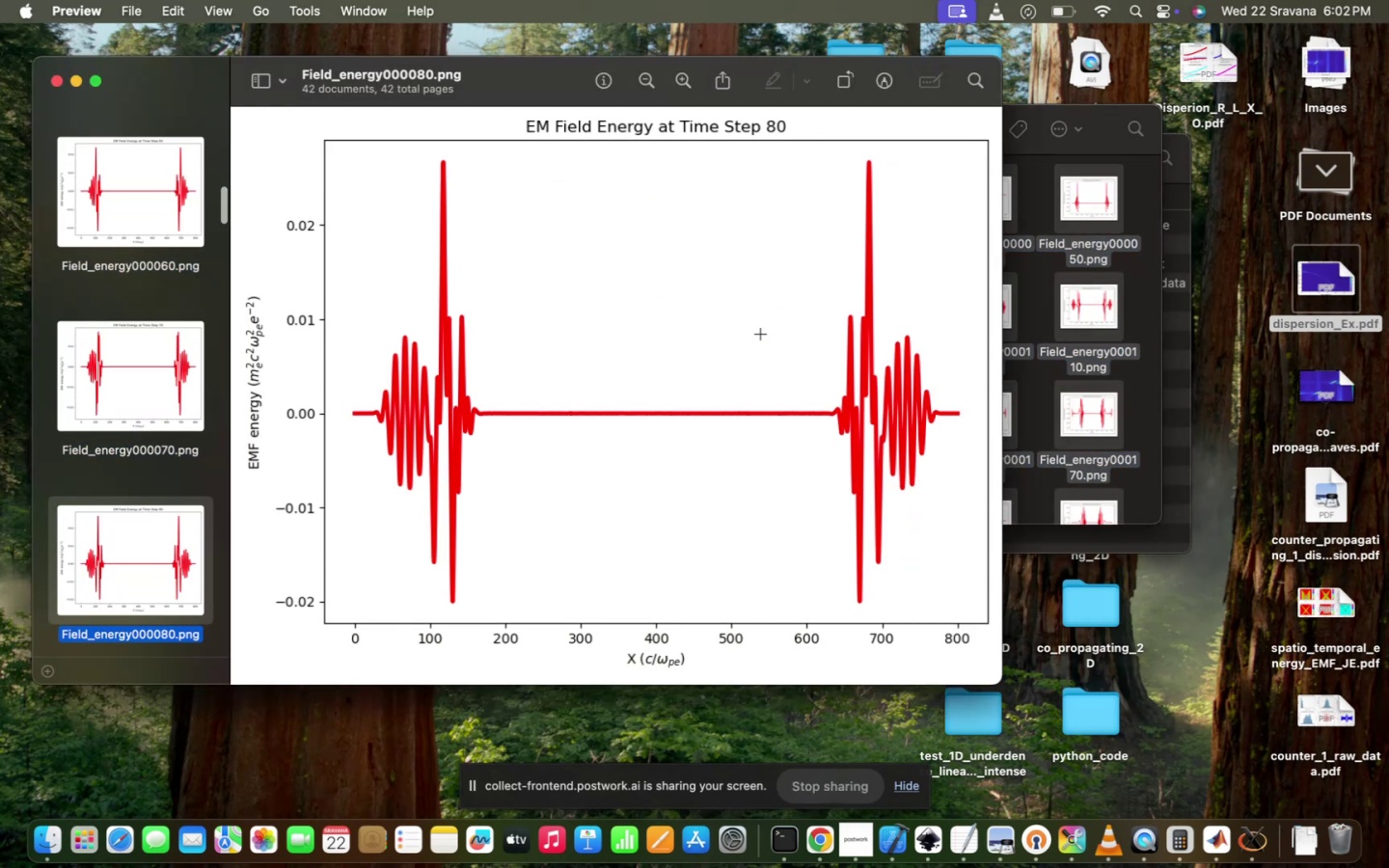 
key(ArrowDown)
 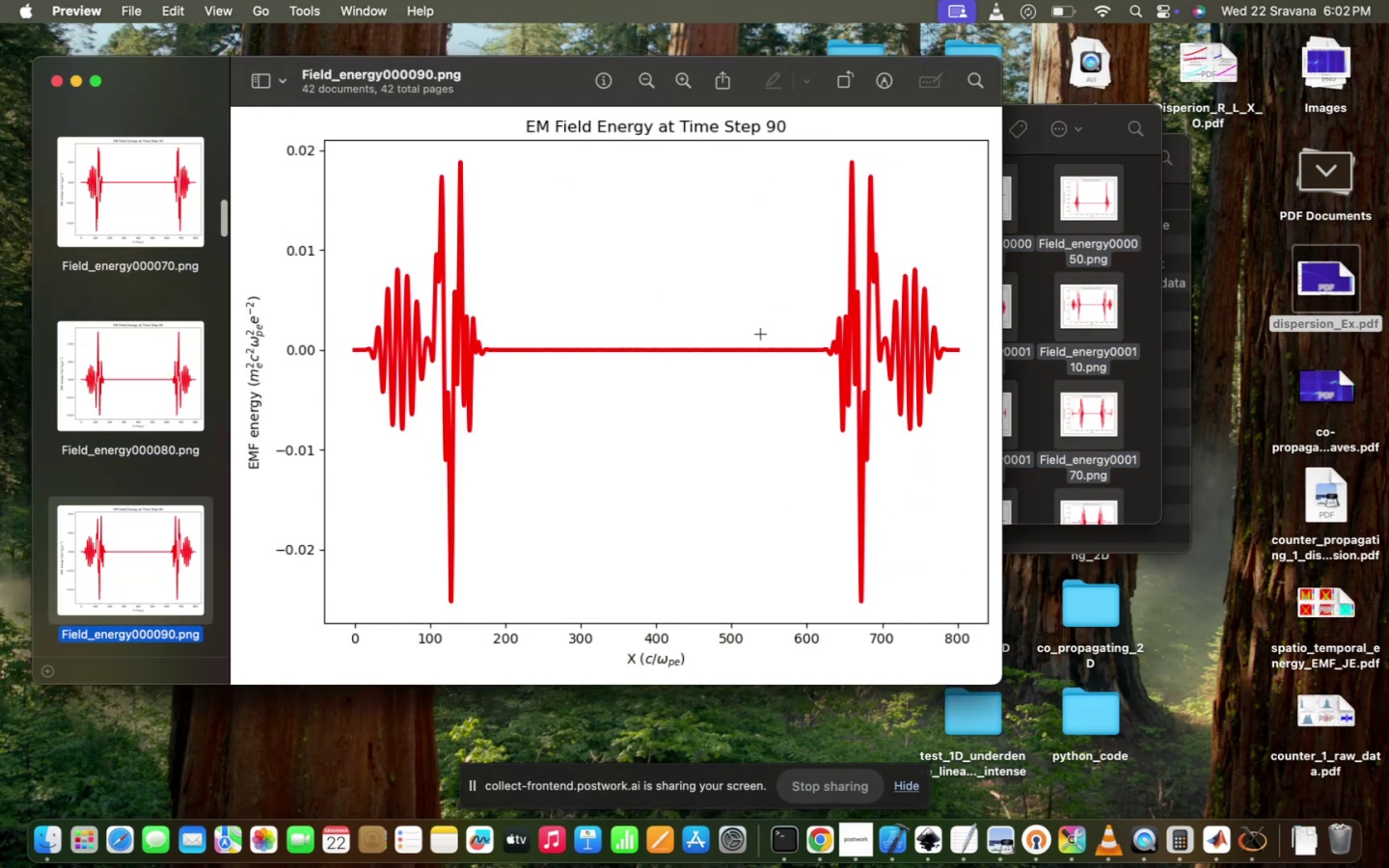 
key(ArrowDown)
 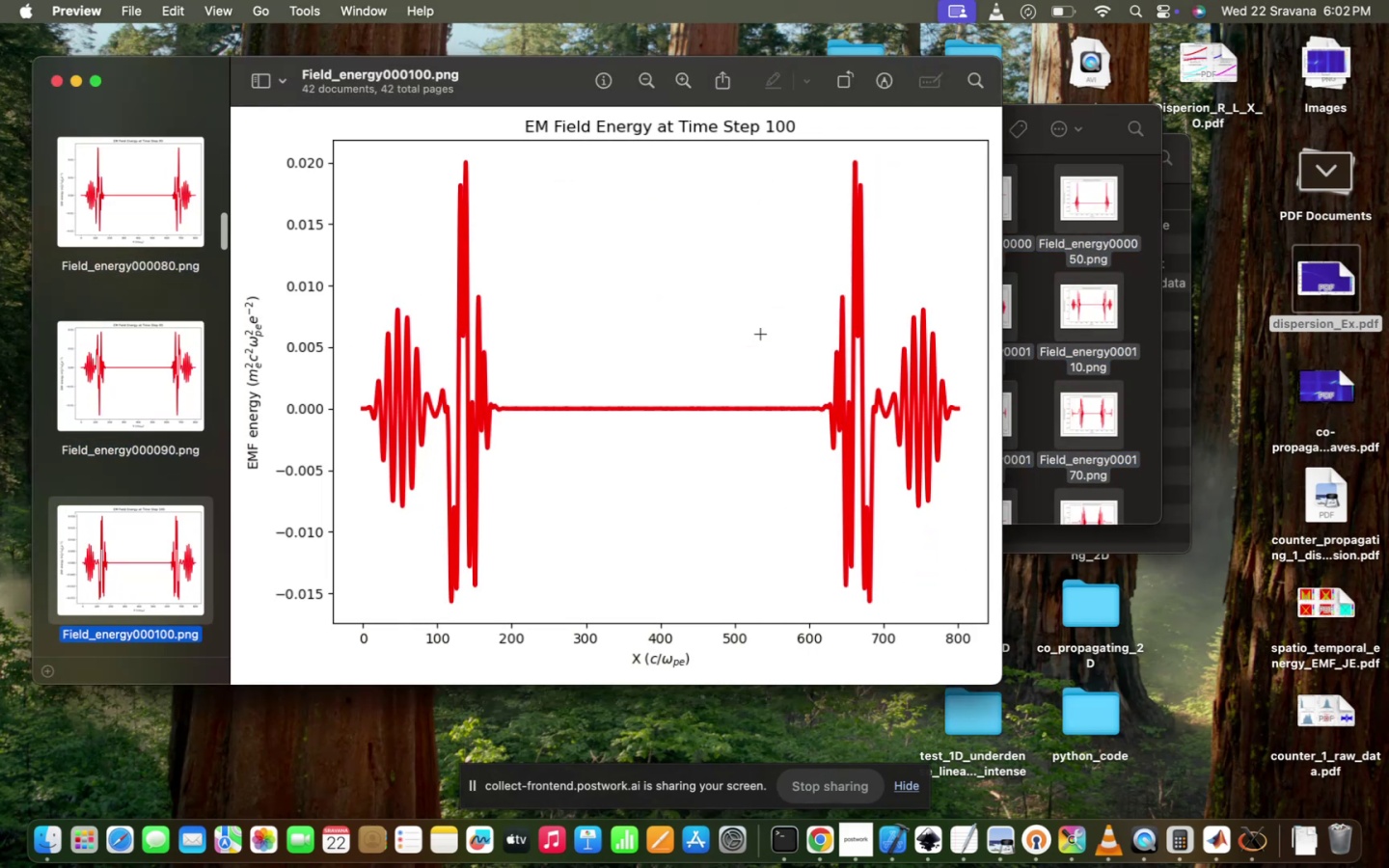 
key(ArrowDown)
 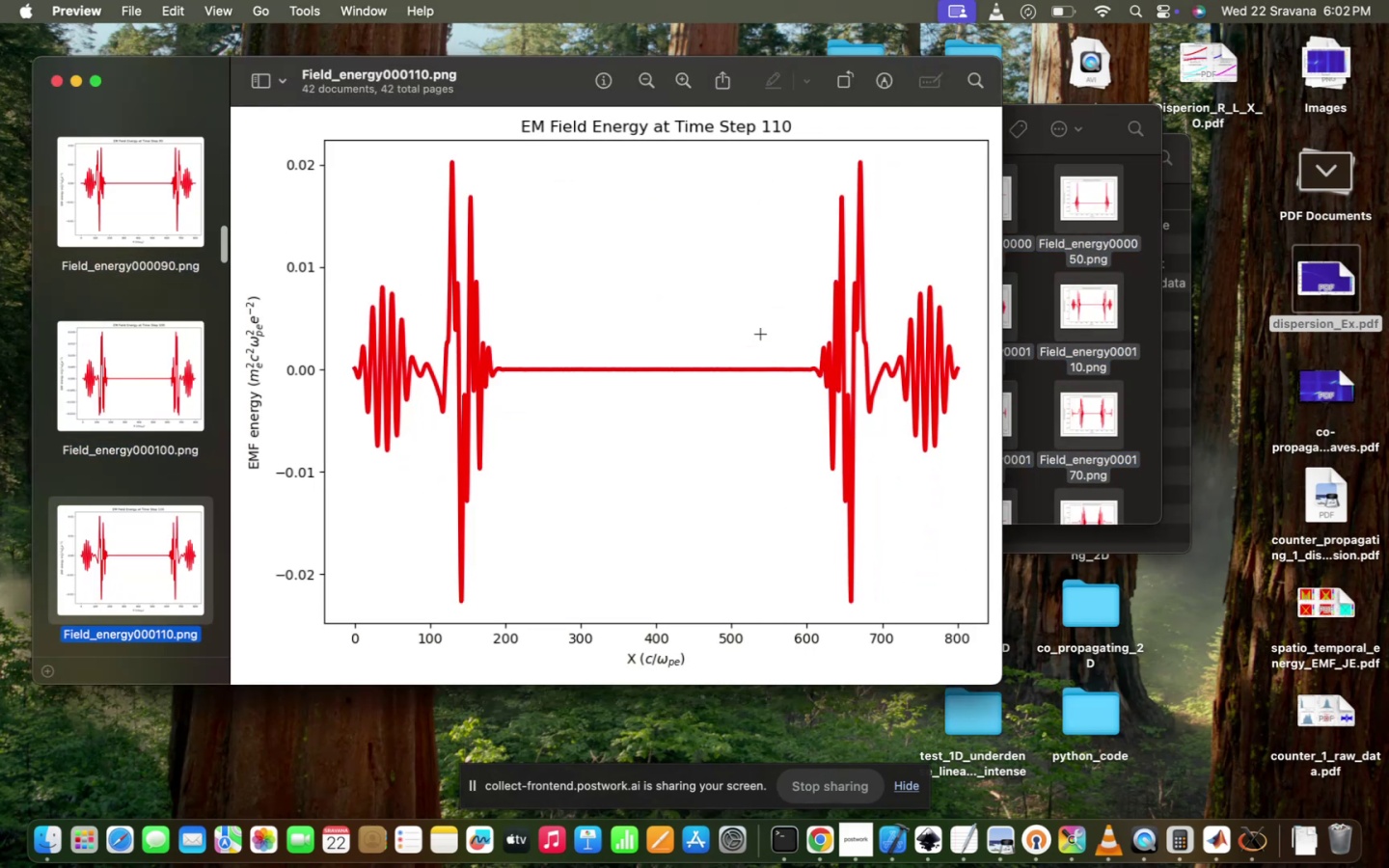 
key(ArrowDown)
 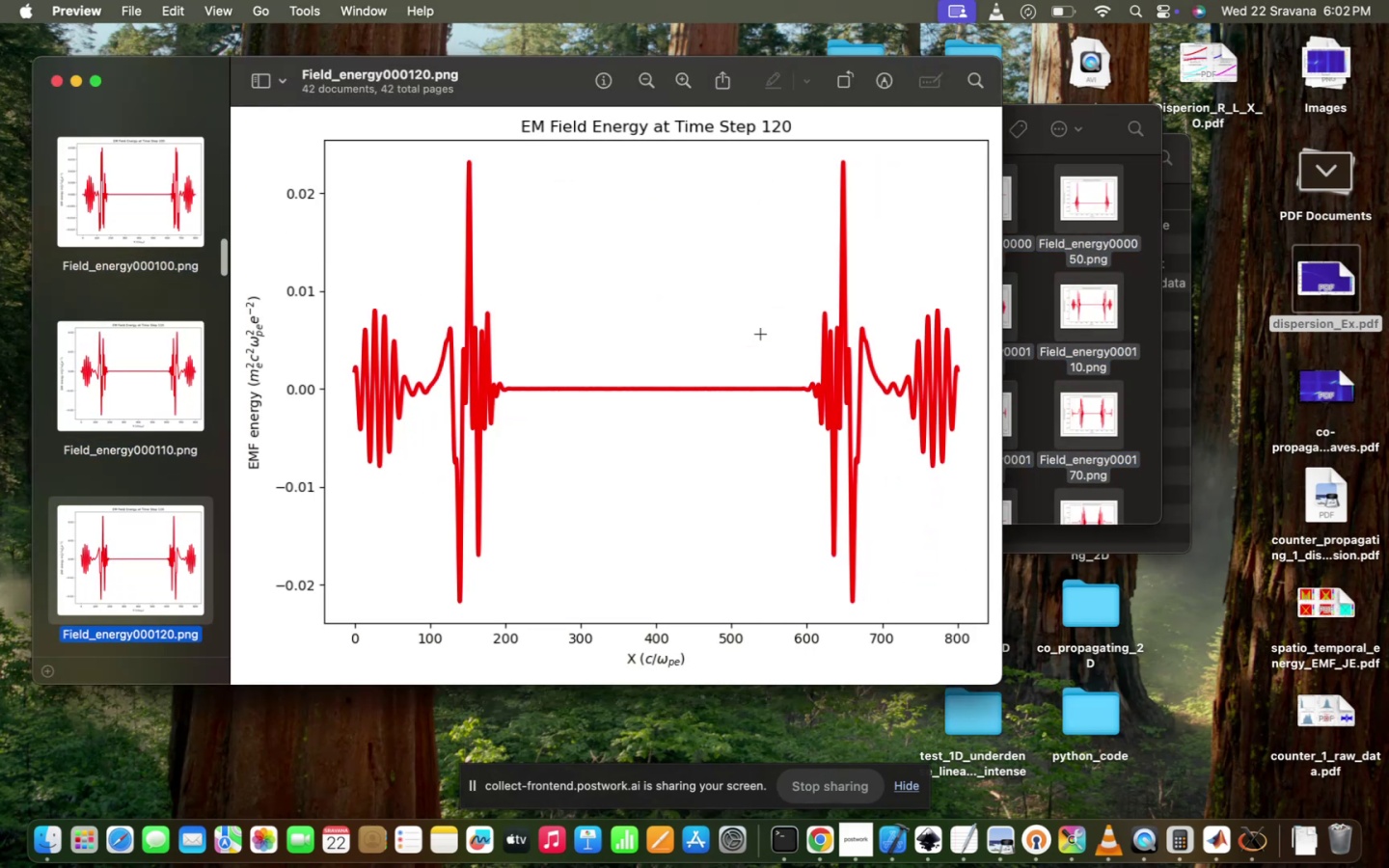 
key(ArrowDown)
 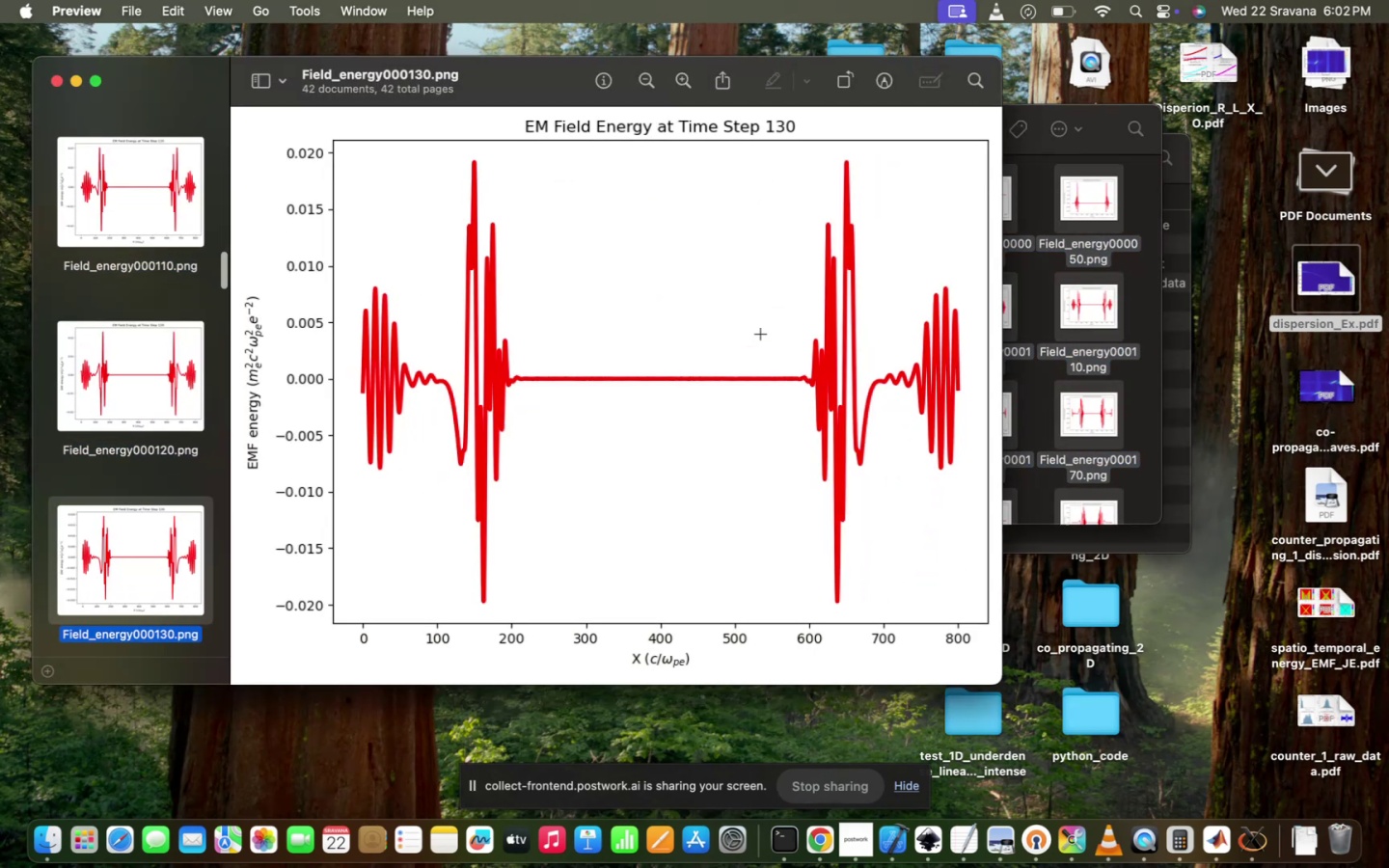 
key(ArrowDown)
 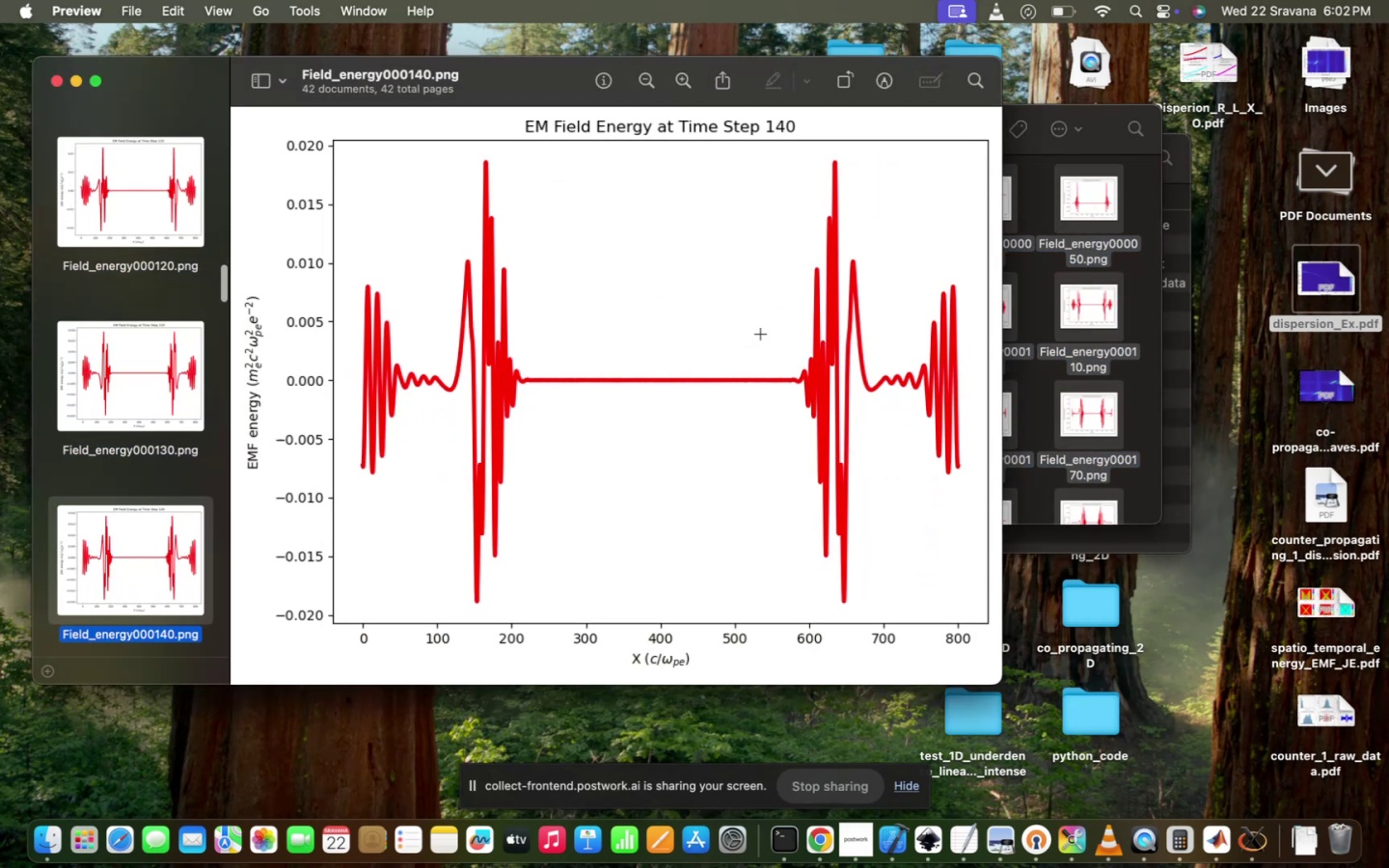 
key(ArrowDown)
 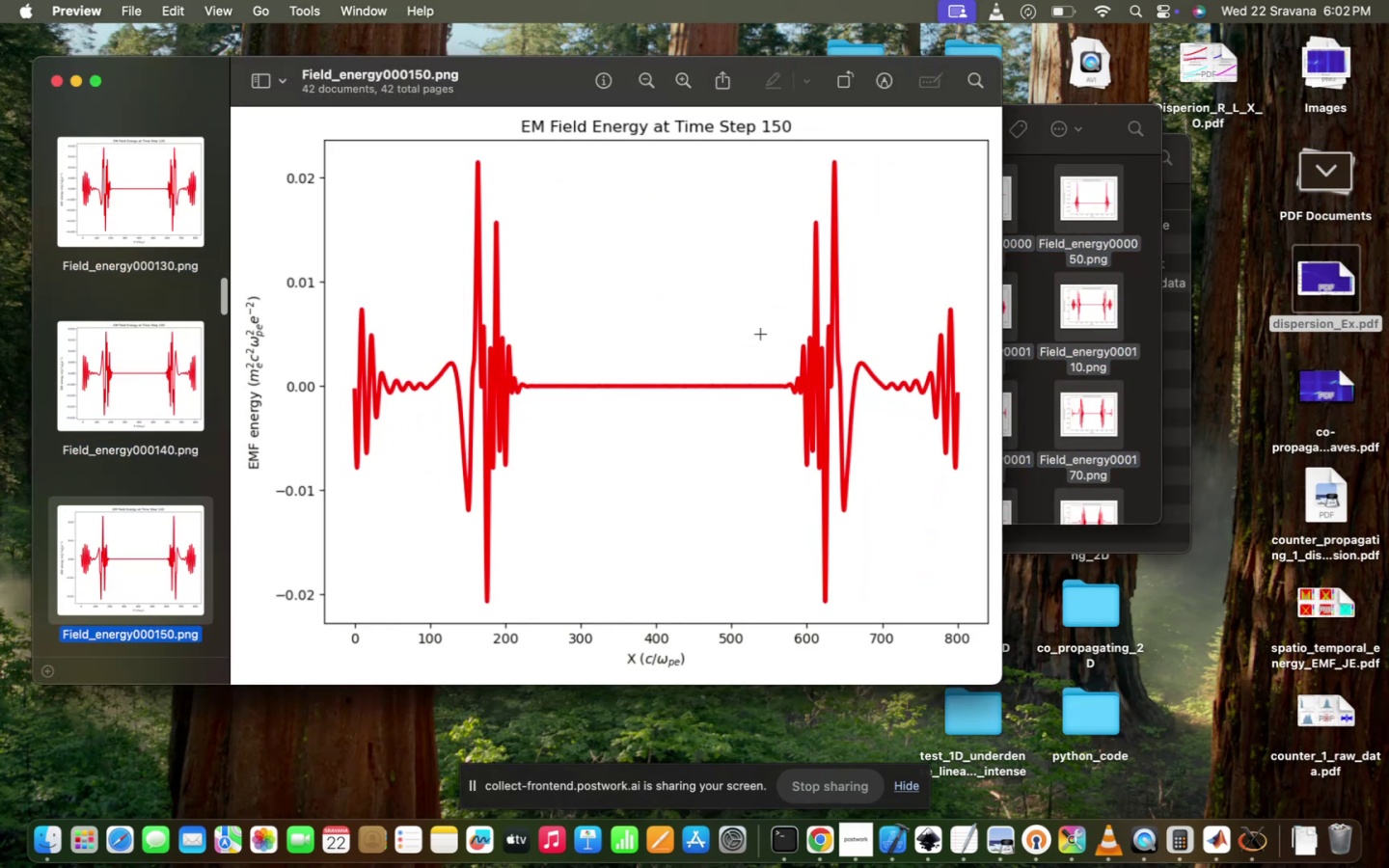 
key(ArrowDown)
 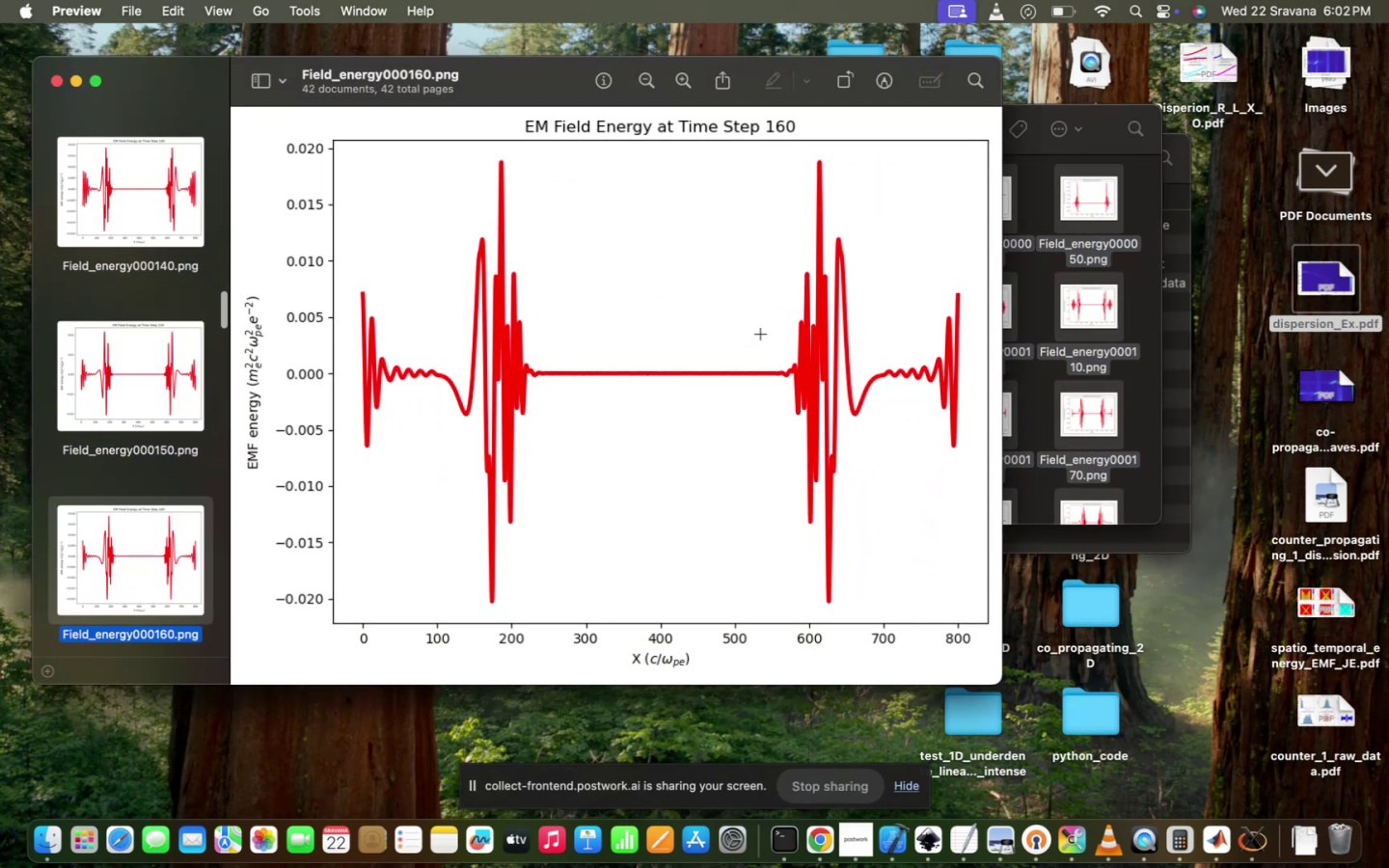 
key(ArrowDown)
 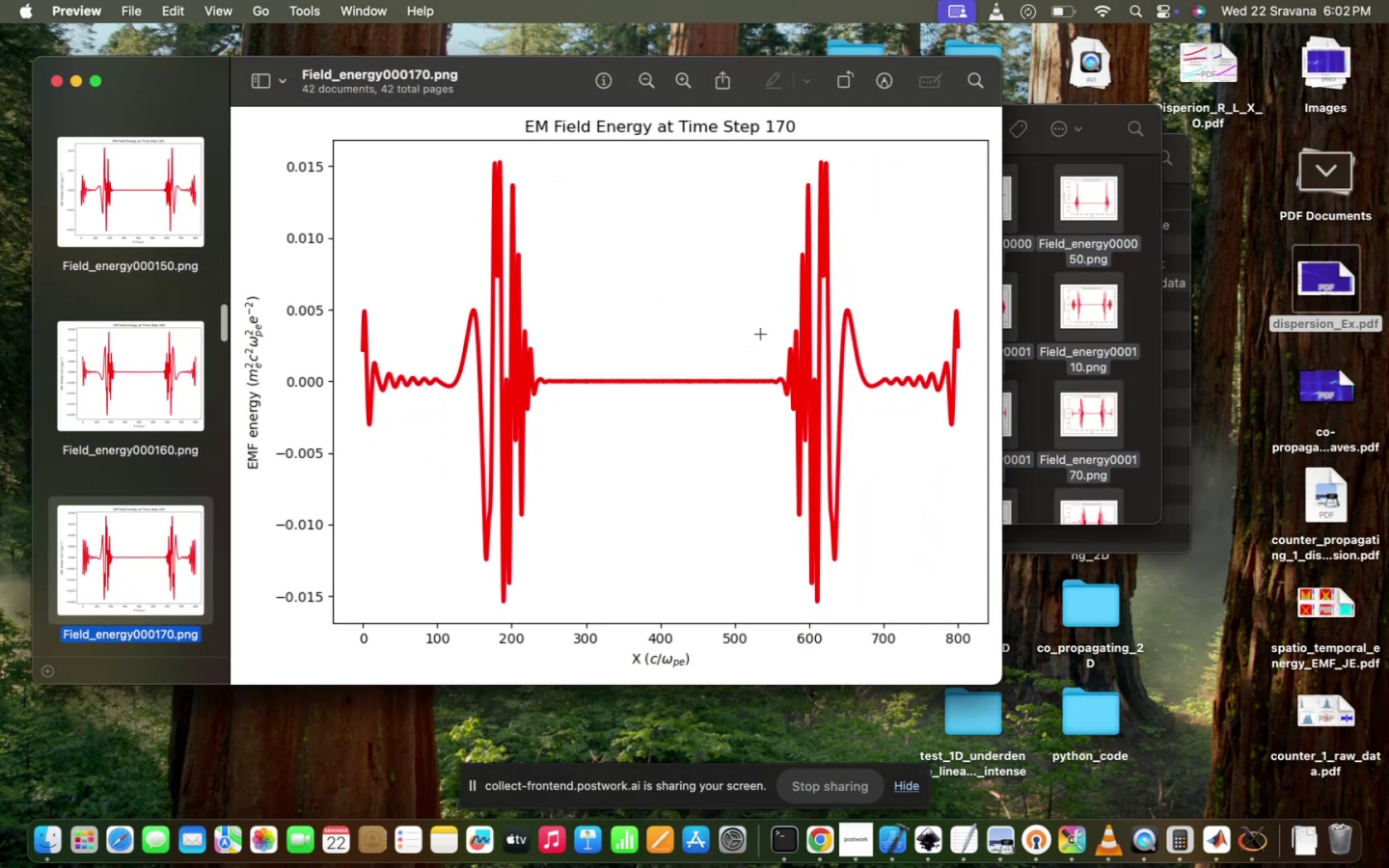 
key(ArrowDown)
 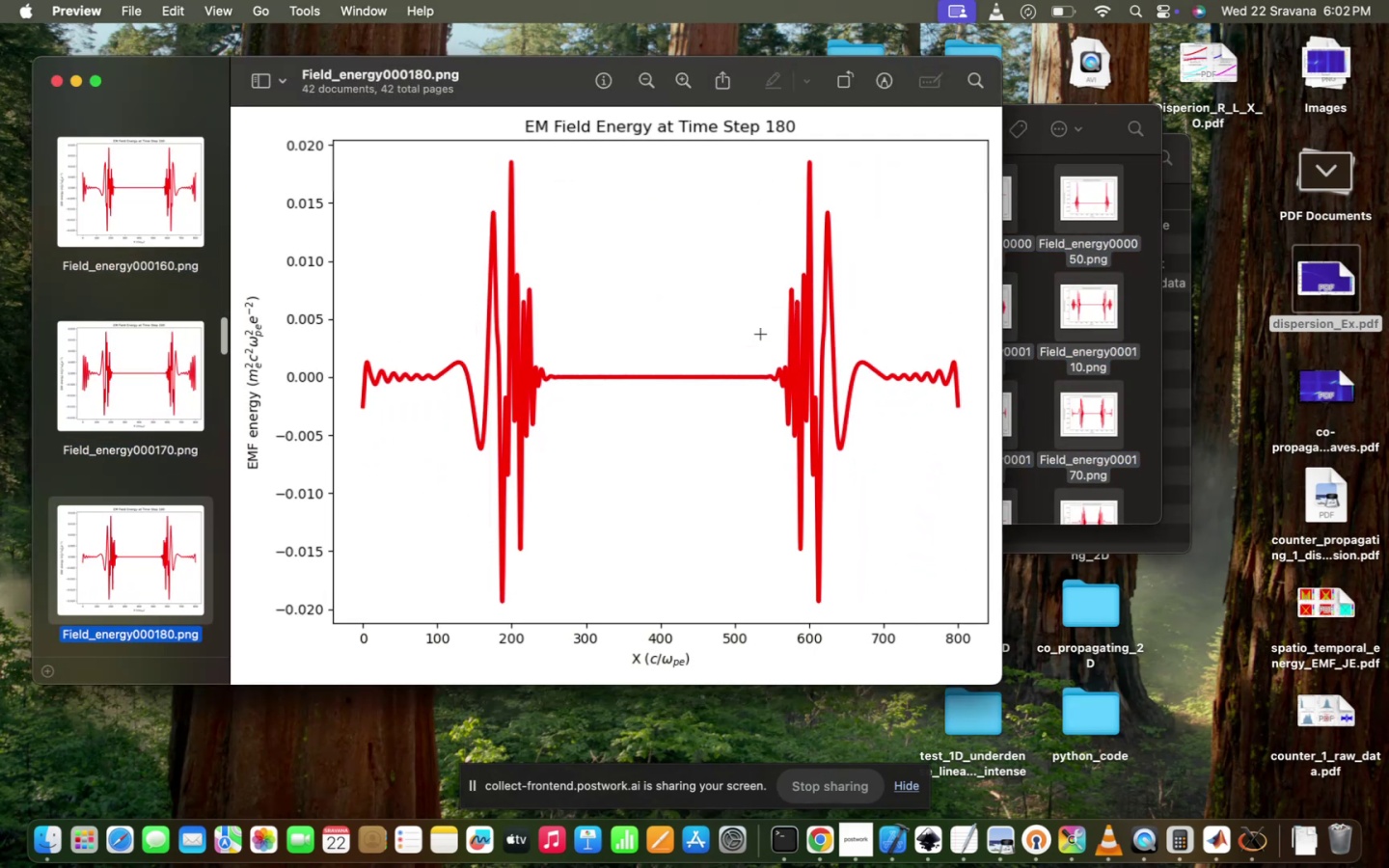 
key(ArrowDown)
 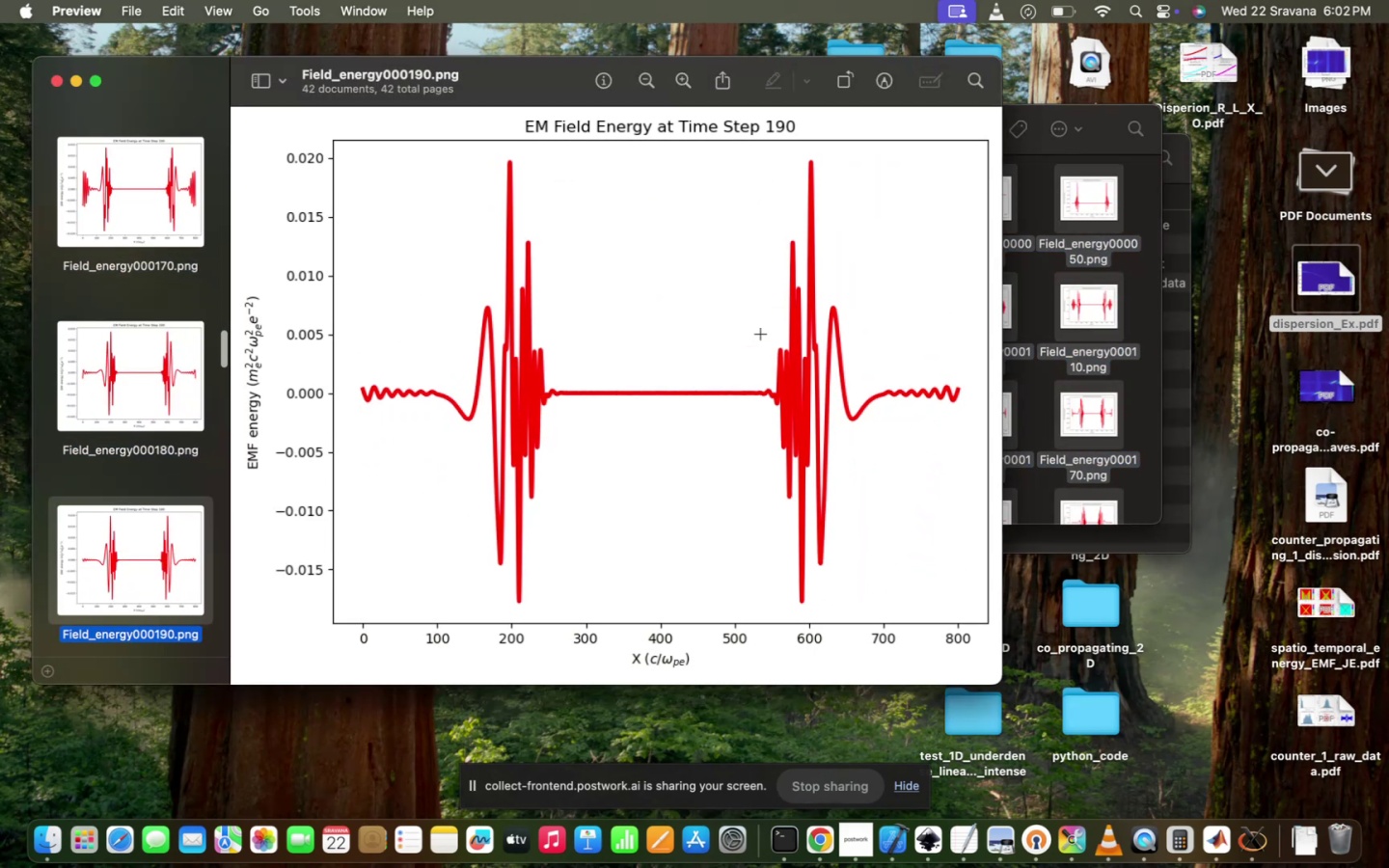 
key(ArrowDown)
 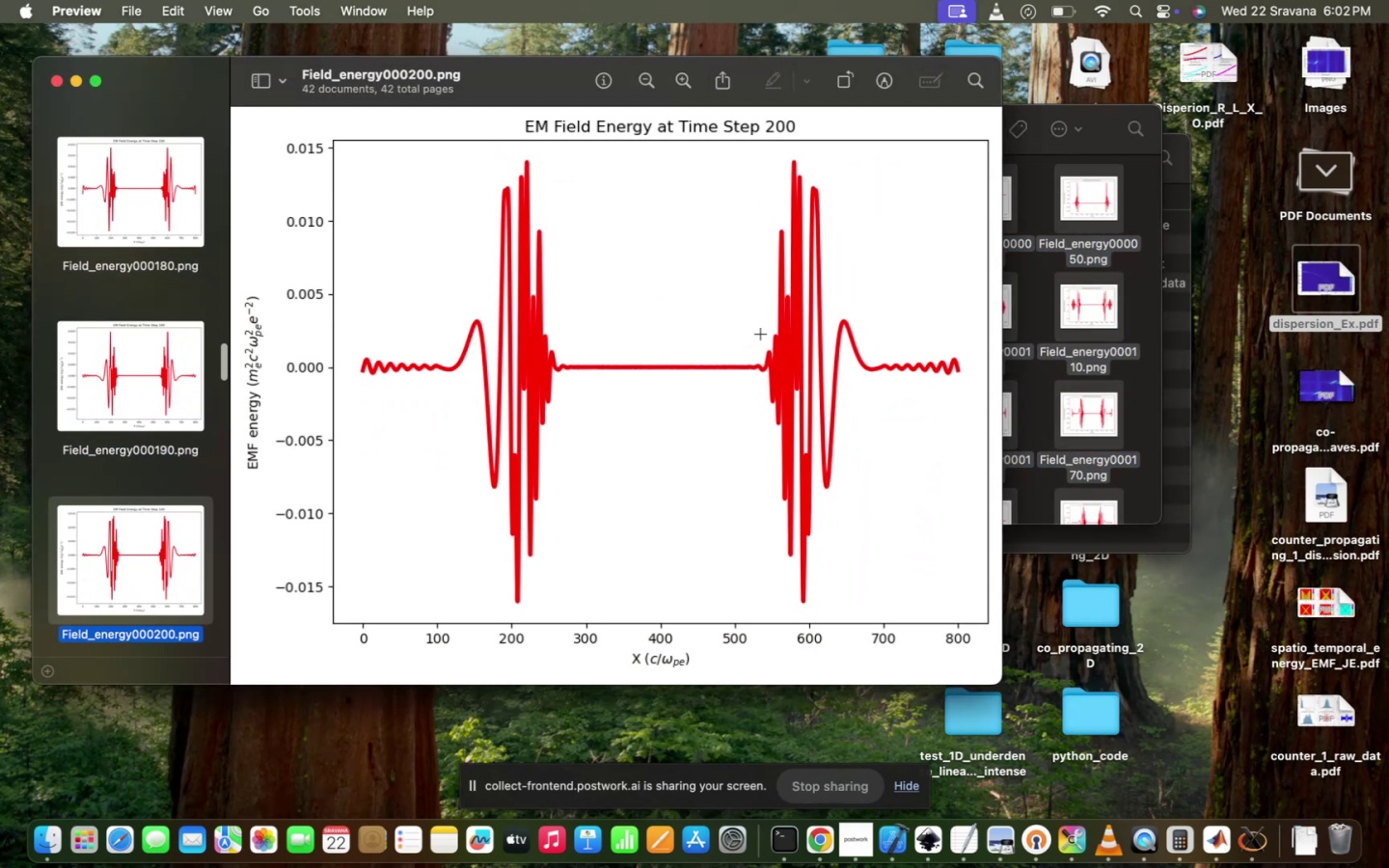 
key(ArrowDown)
 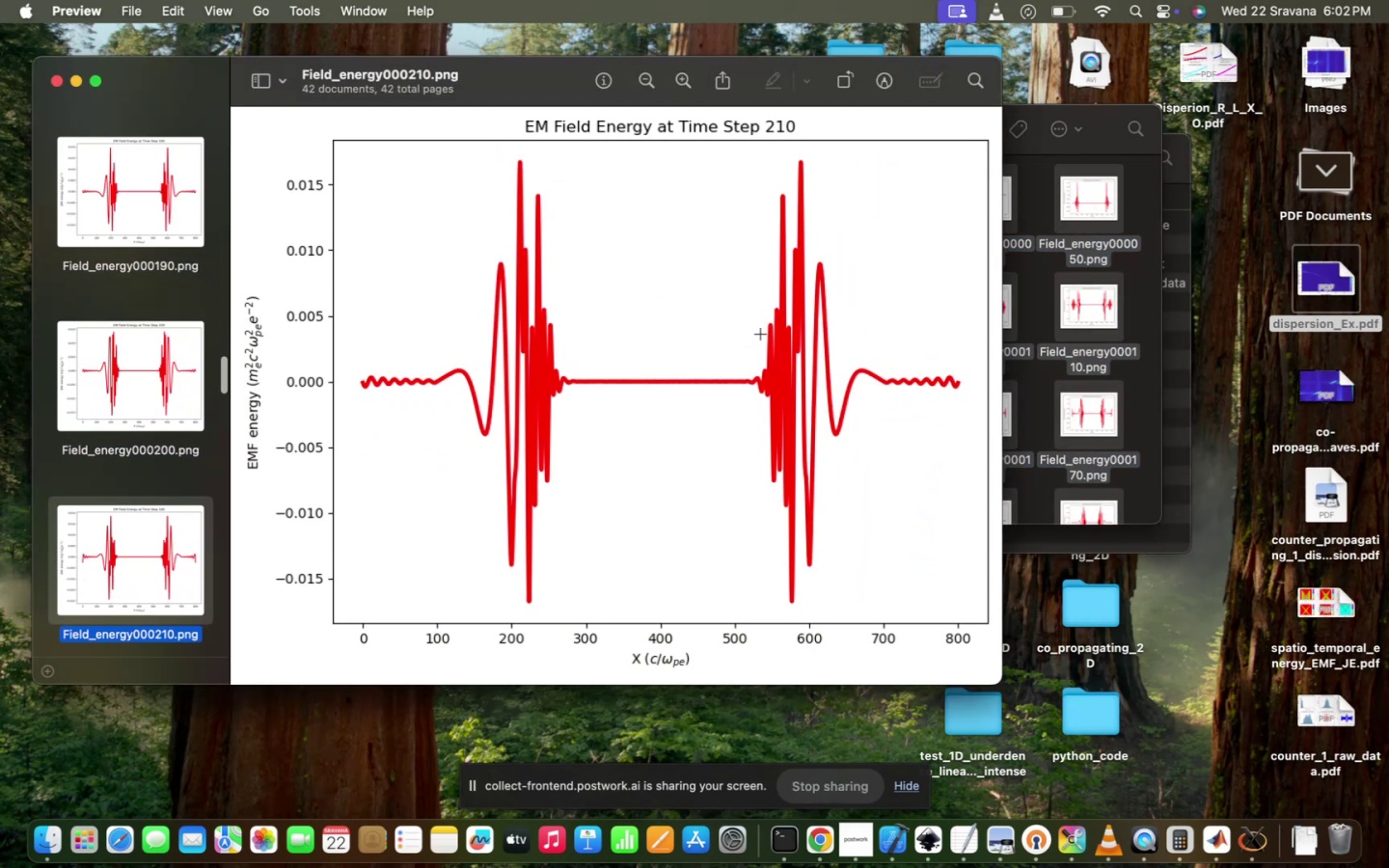 
key(ArrowDown)
 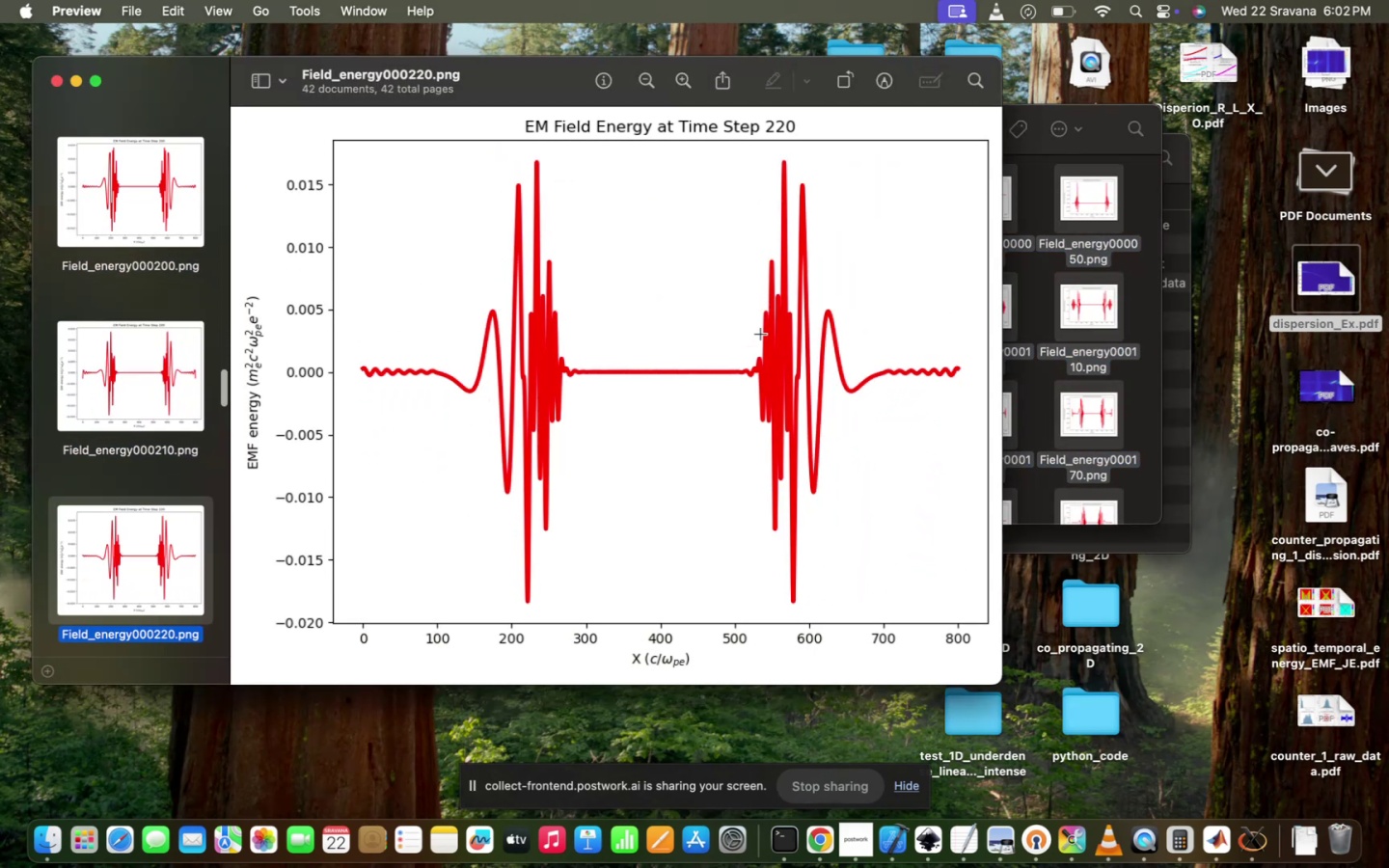 
key(ArrowDown)
 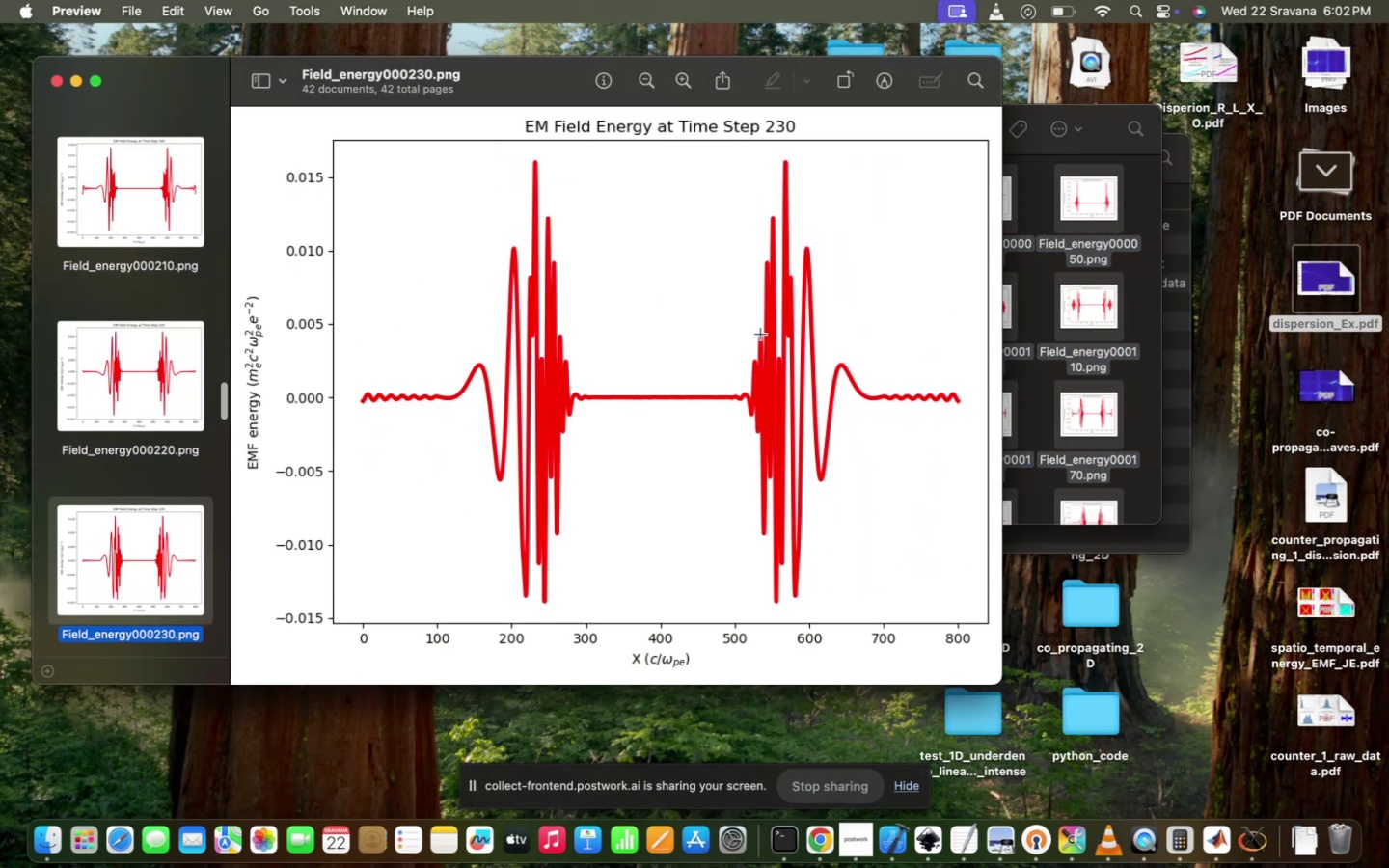 
key(ArrowDown)
 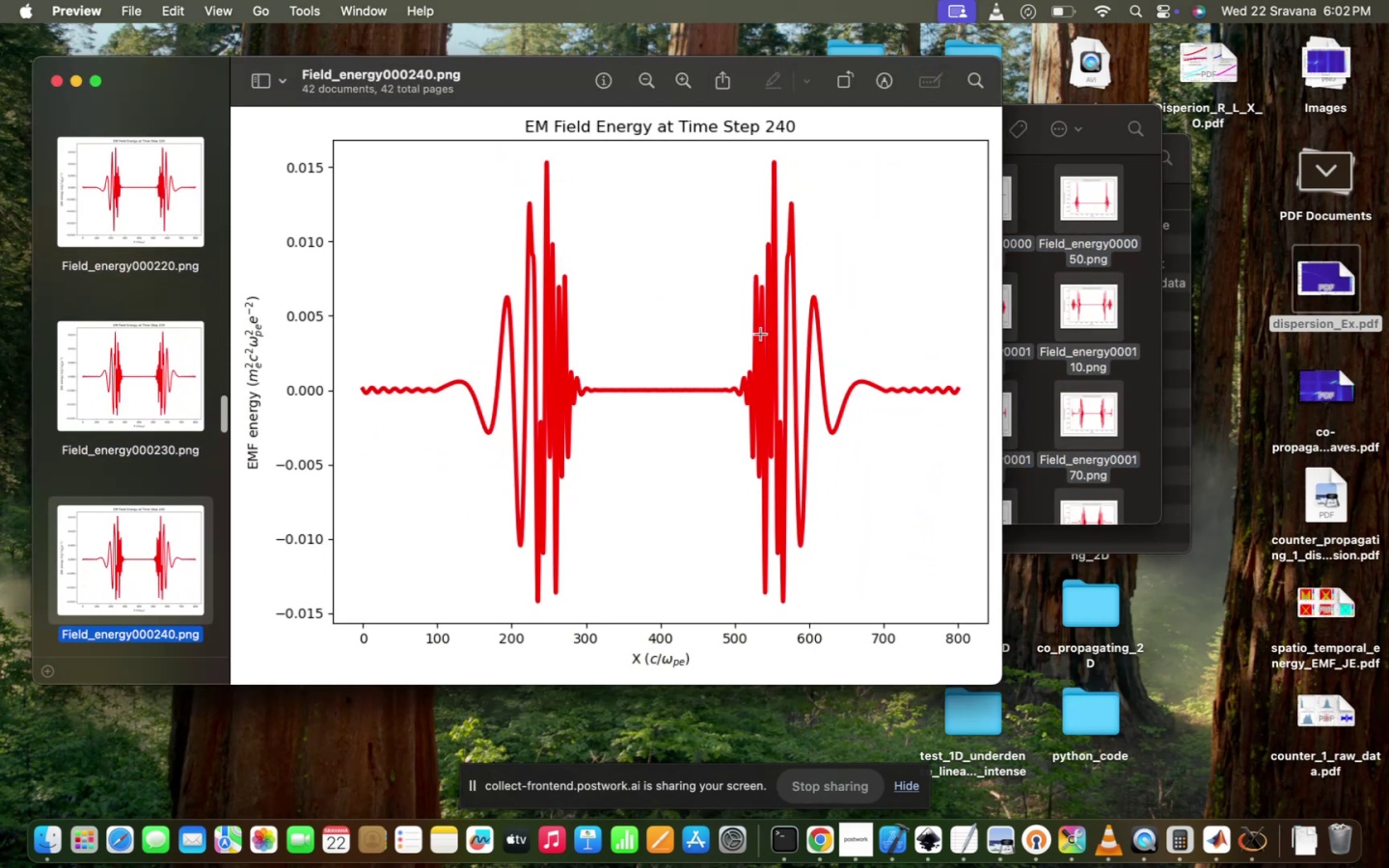 
key(ArrowDown)
 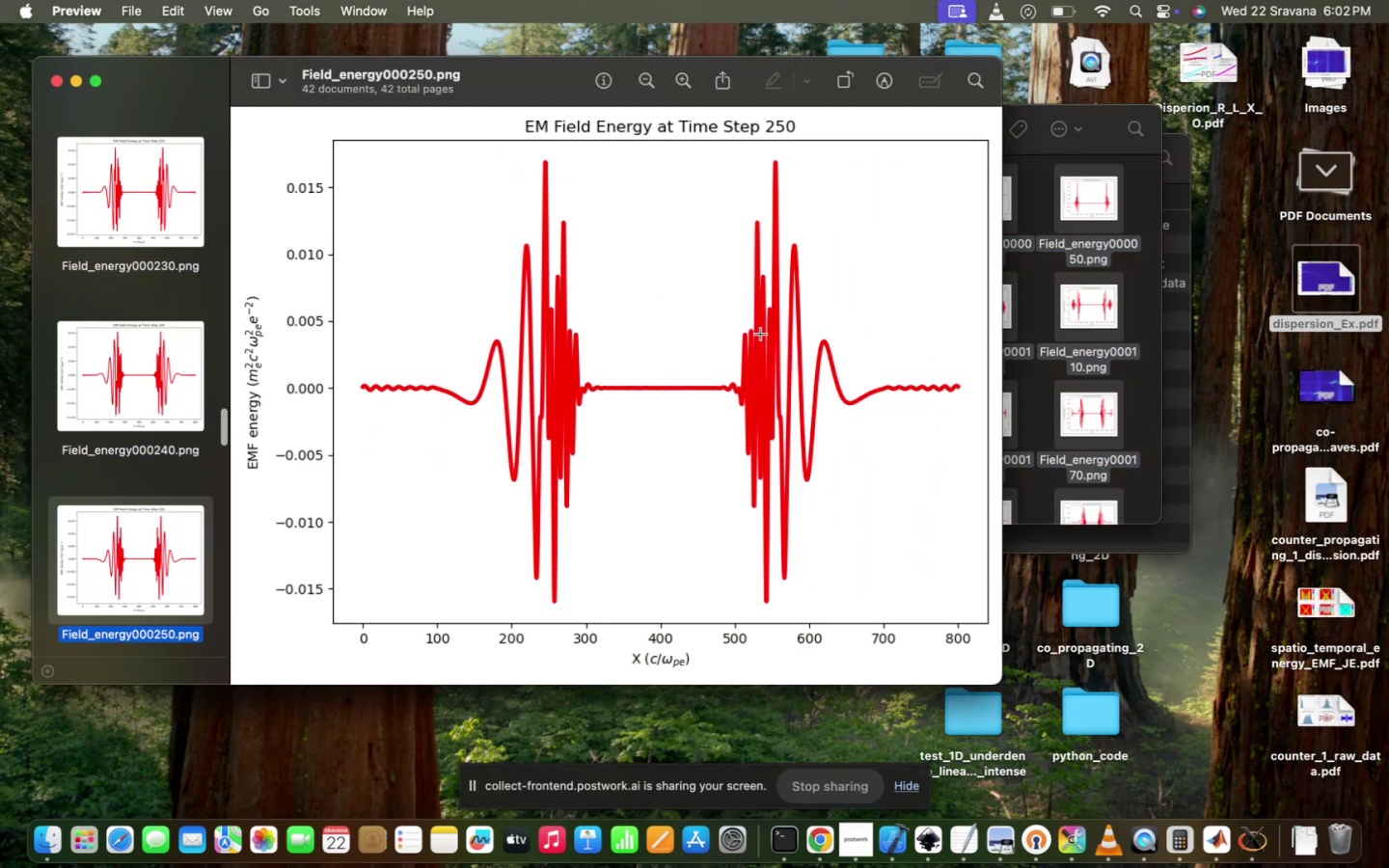 
key(ArrowDown)
 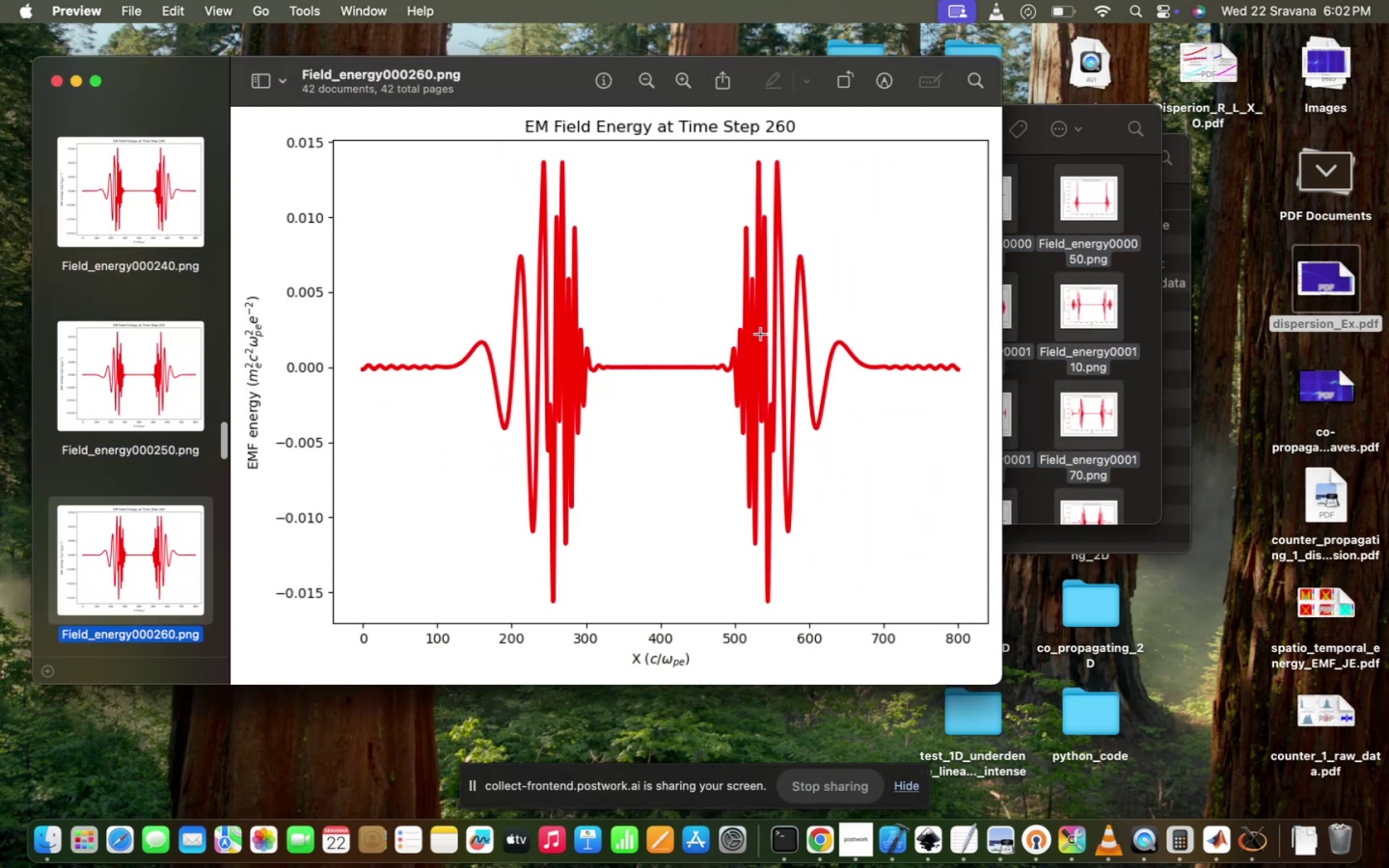 
key(ArrowDown)
 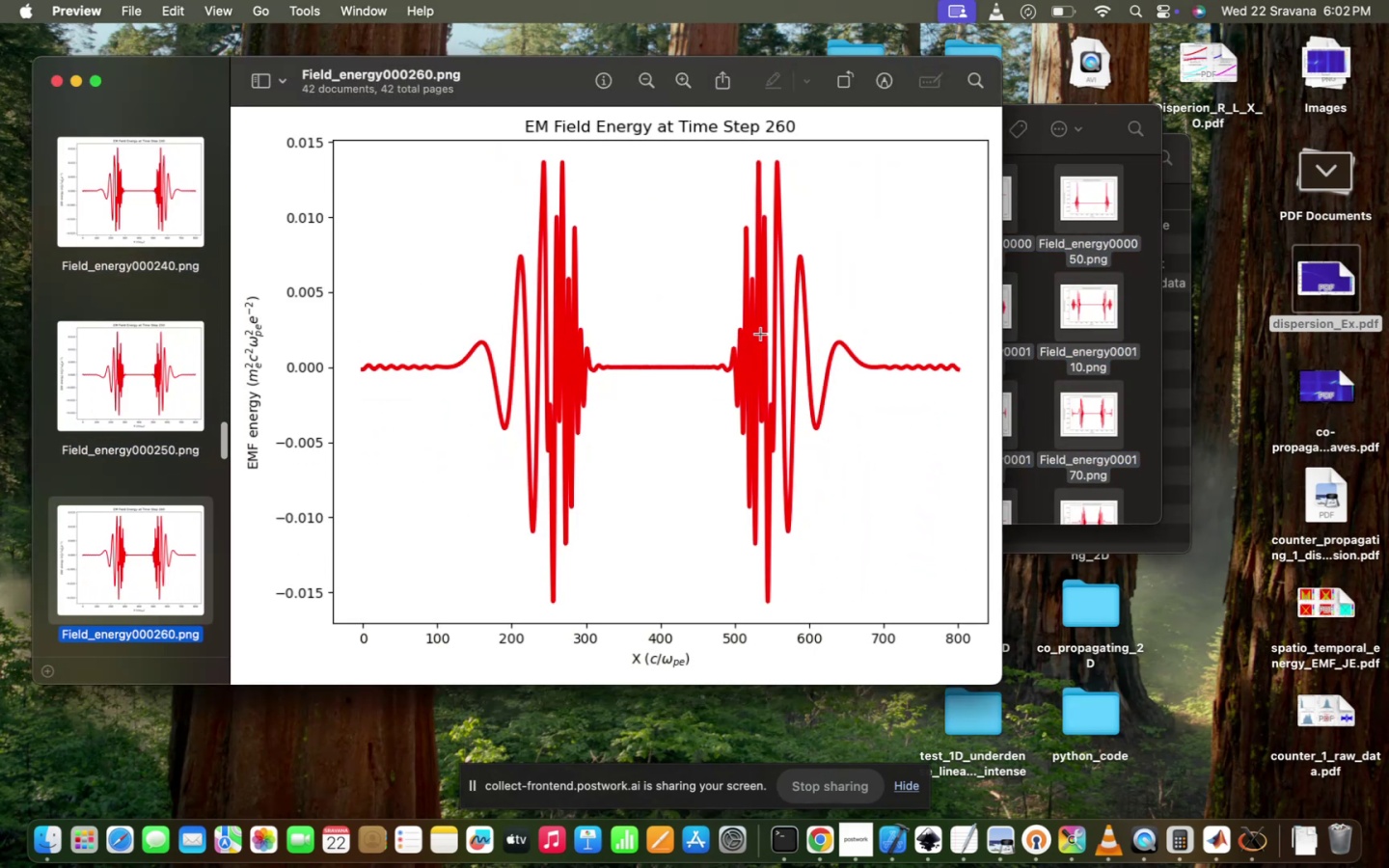 
key(ArrowDown)
 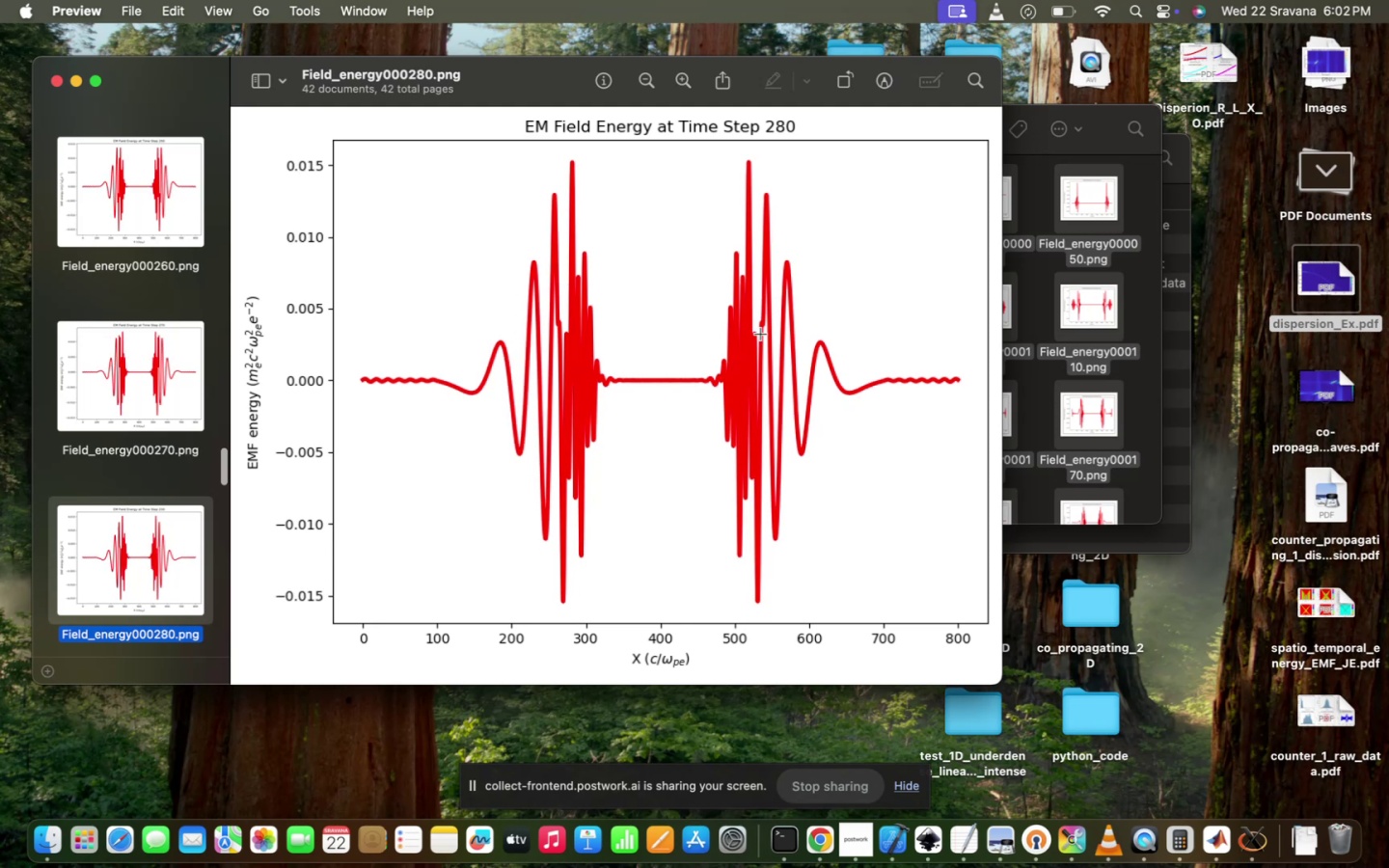 
key(ArrowDown)
 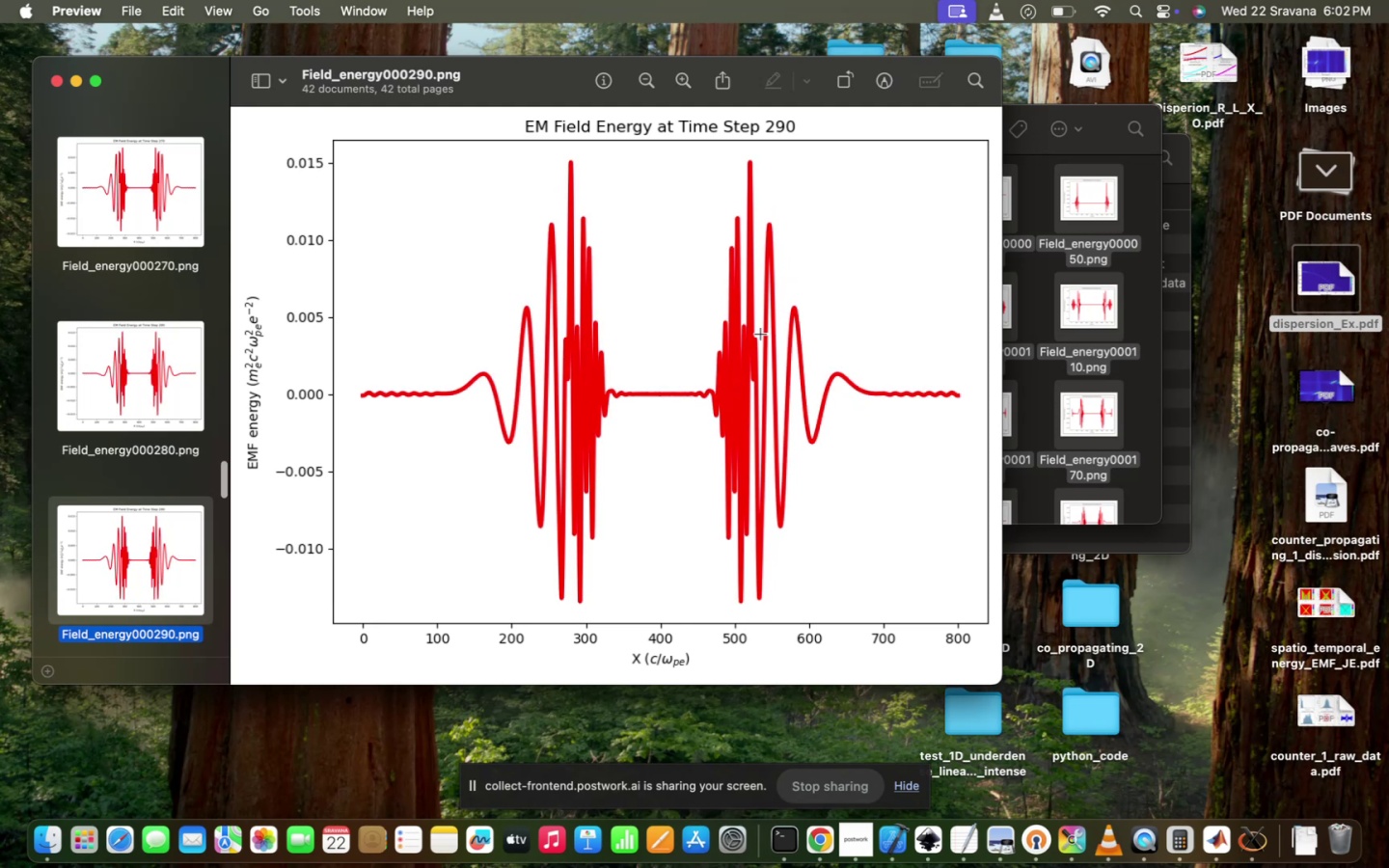 
key(ArrowDown)
 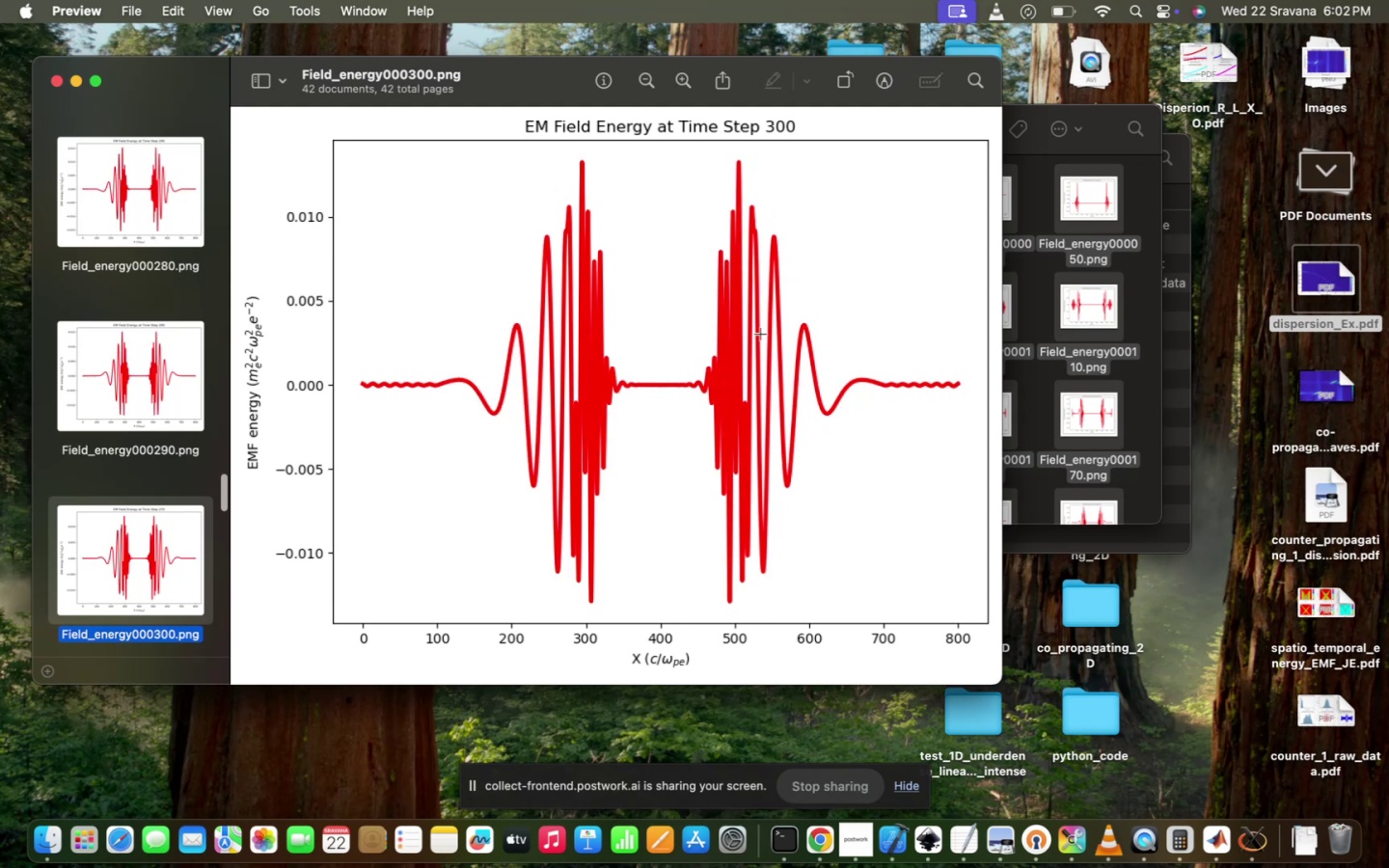 
key(ArrowDown)
 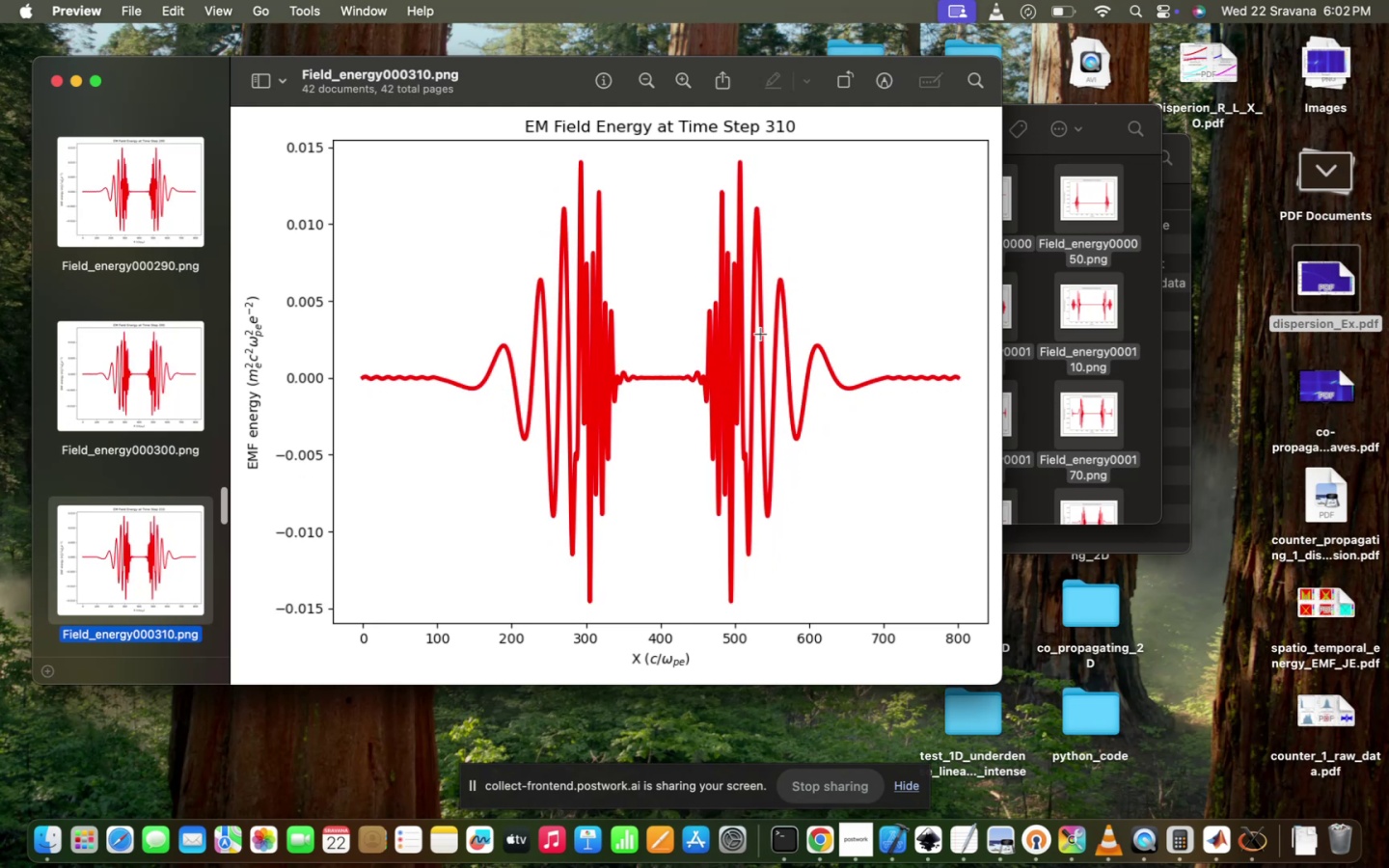 
key(ArrowDown)
 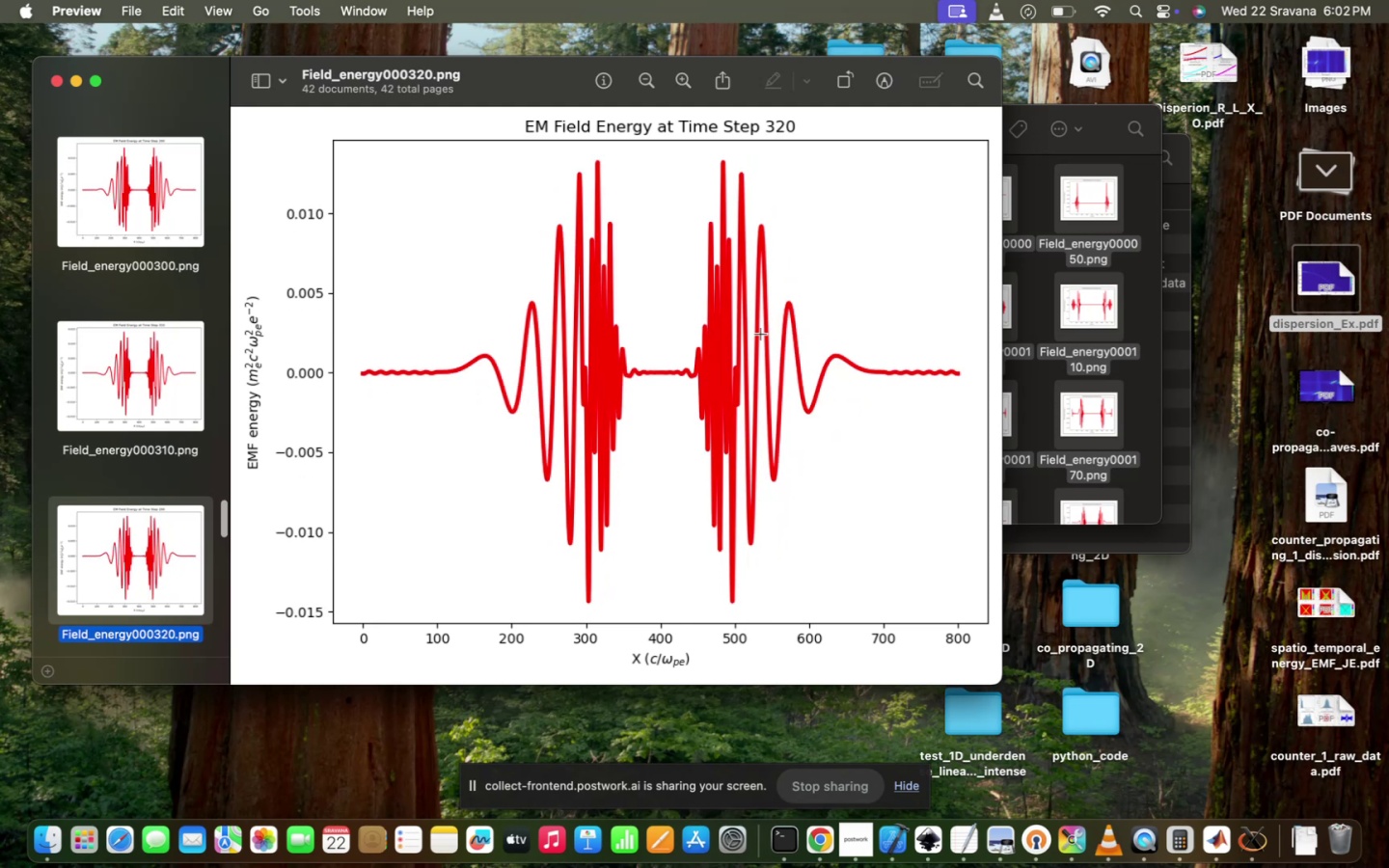 
key(ArrowDown)
 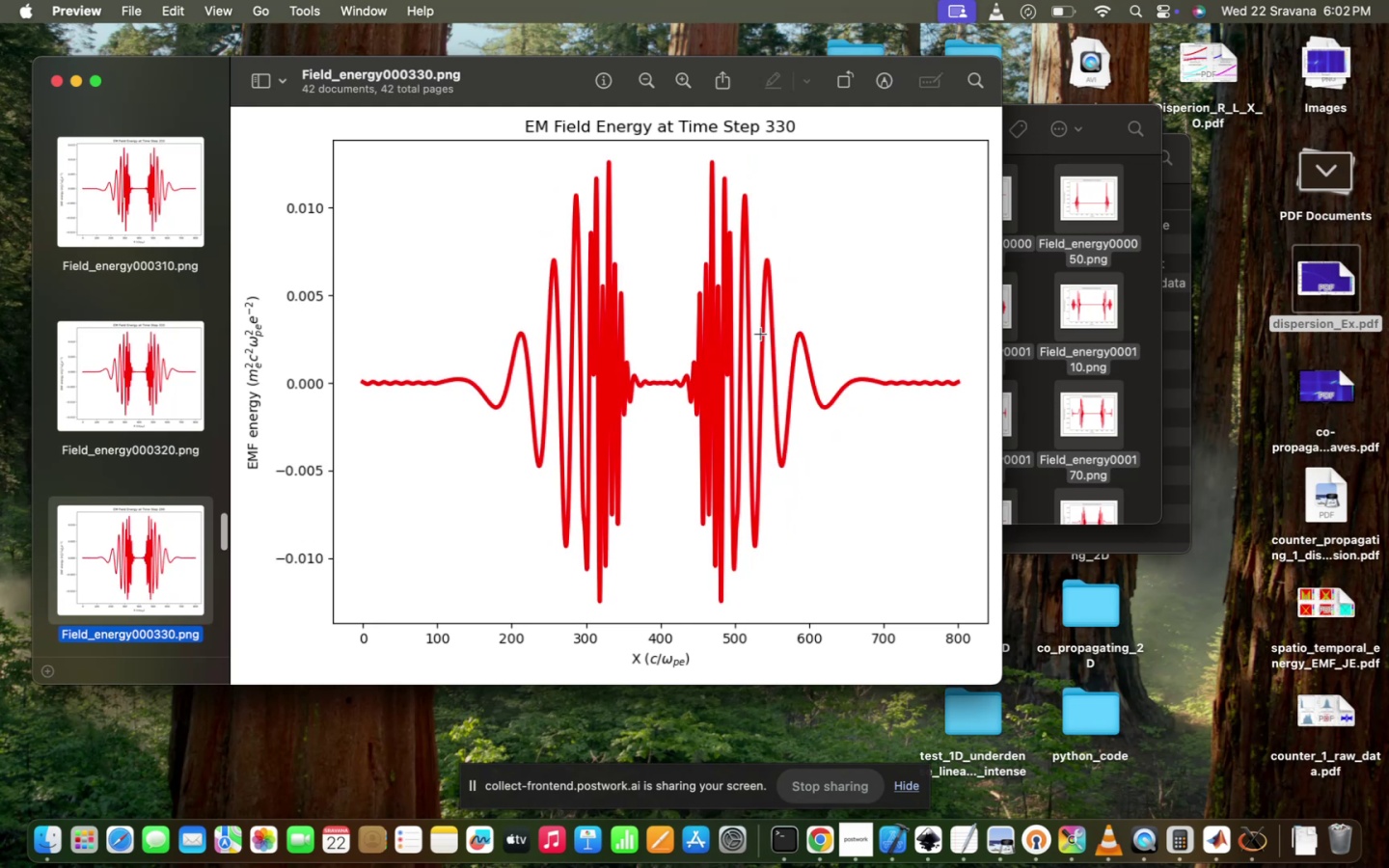 
key(ArrowDown)
 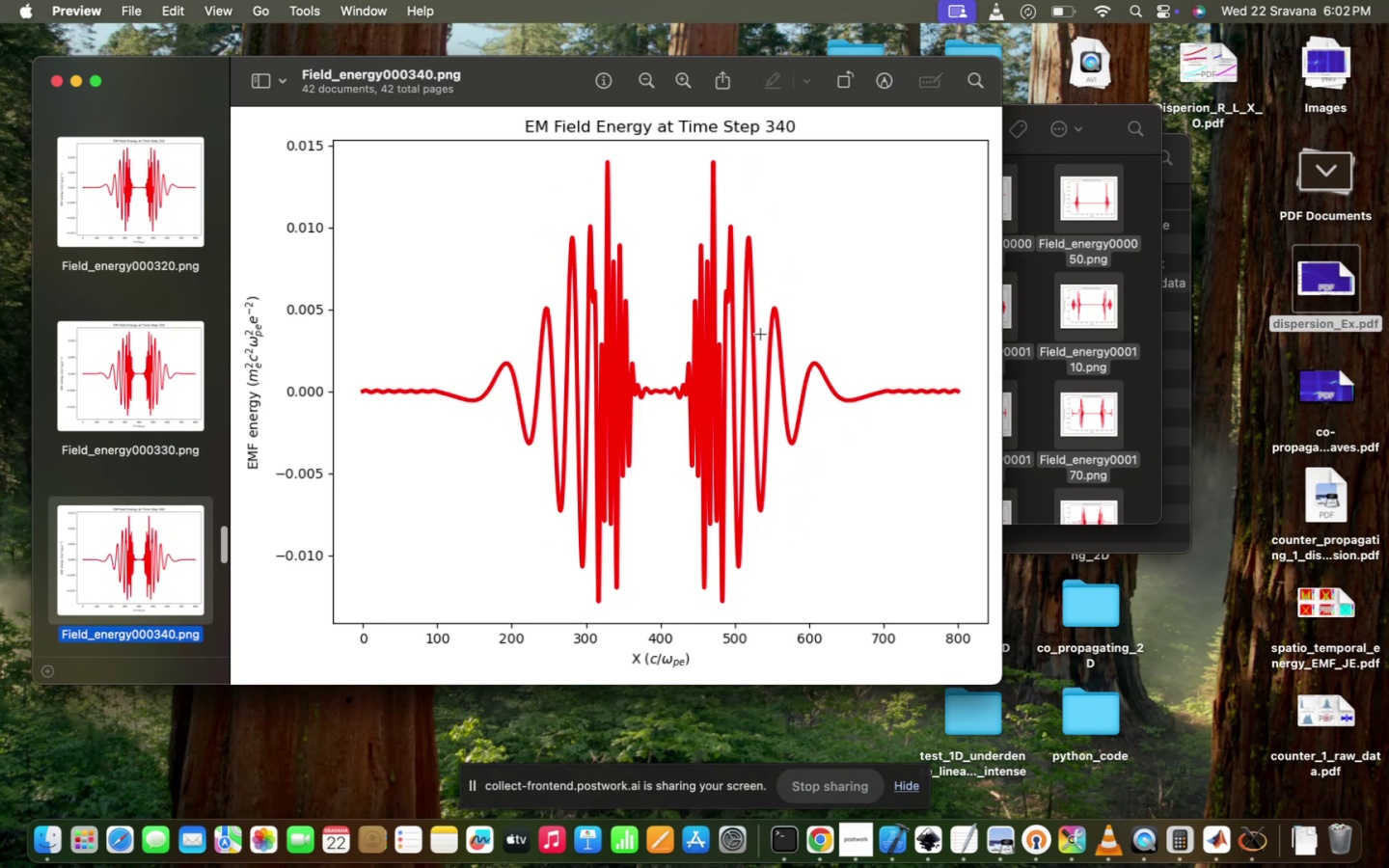 
key(ArrowDown)
 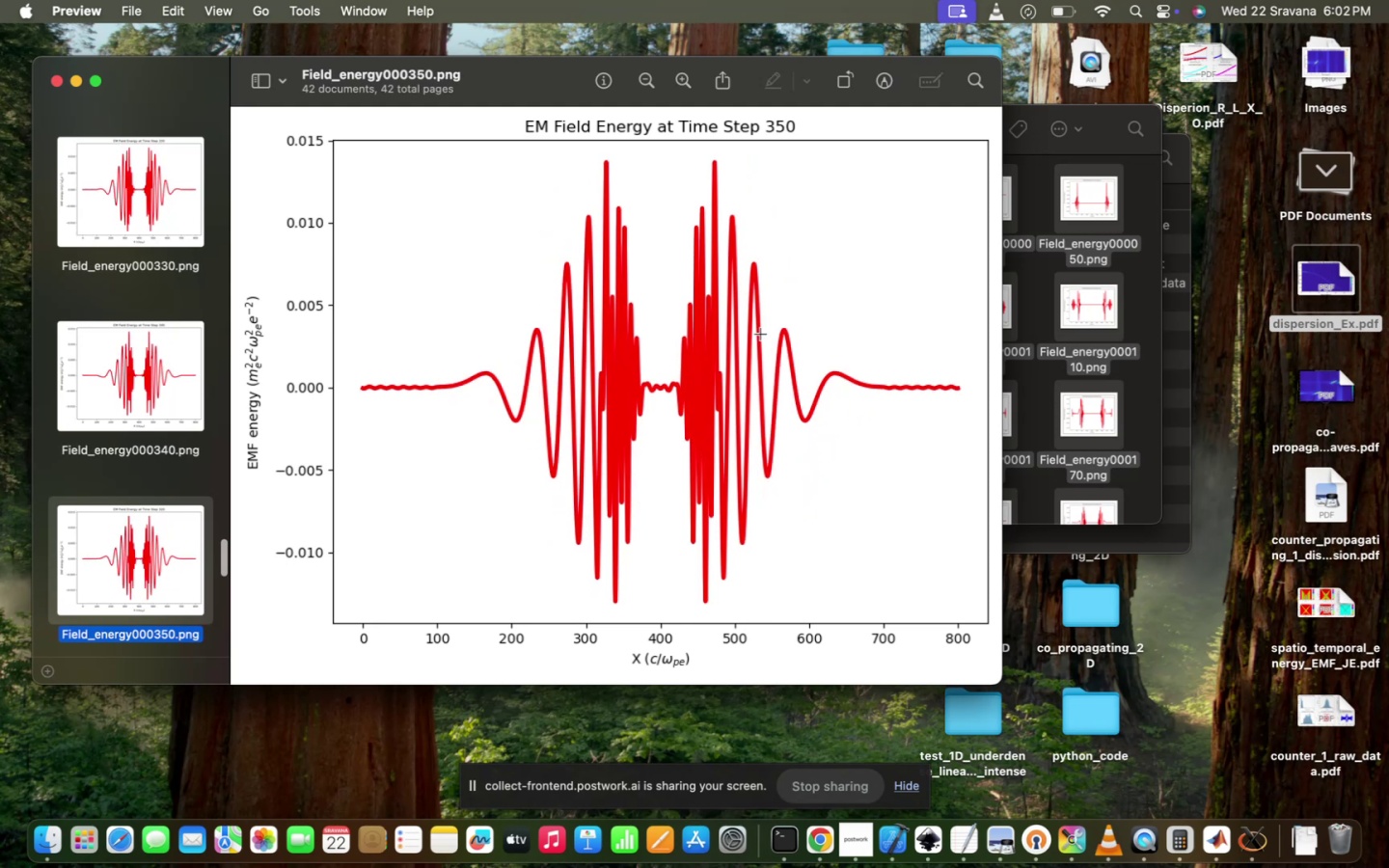 
key(ArrowDown)
 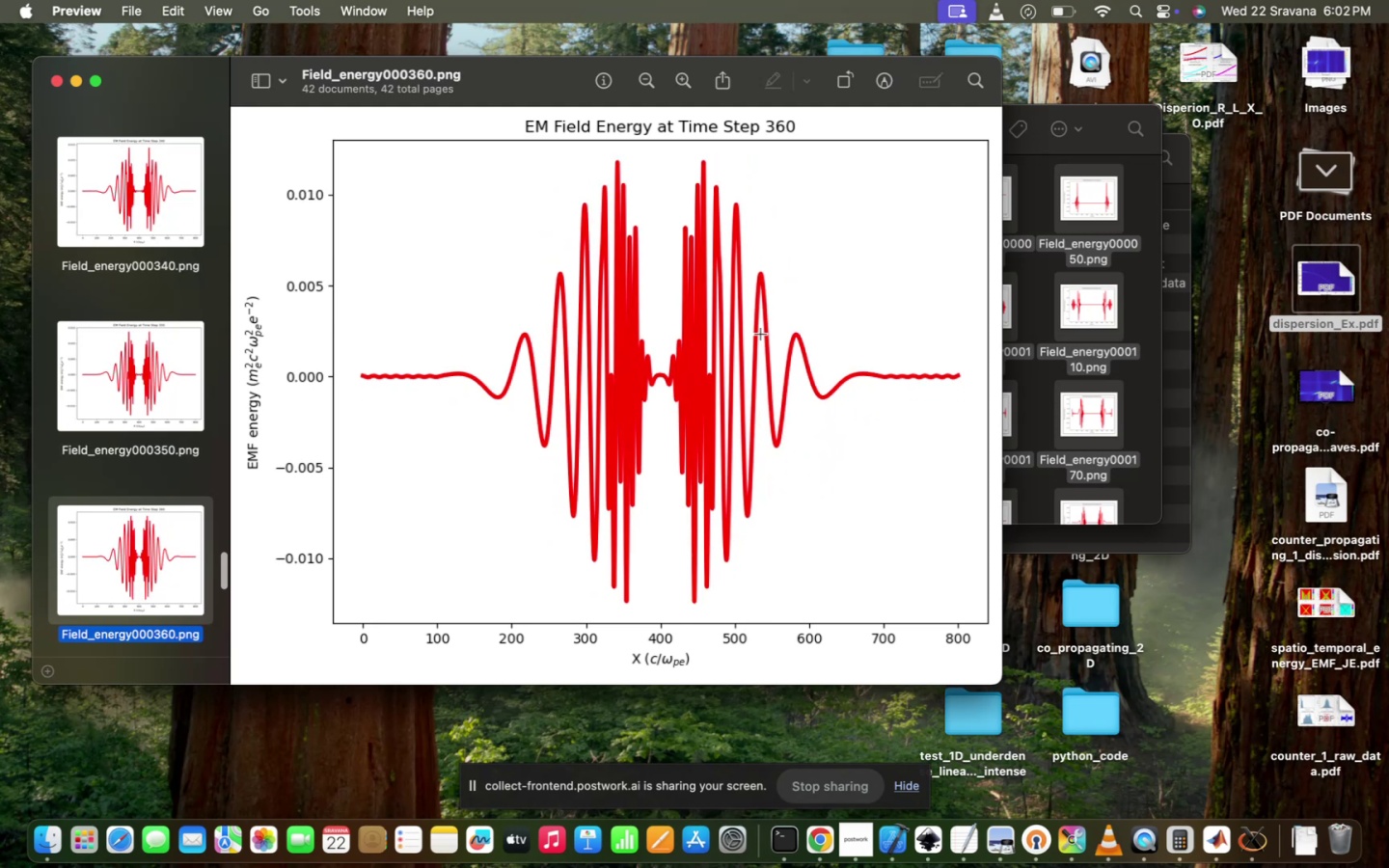 
key(ArrowDown)
 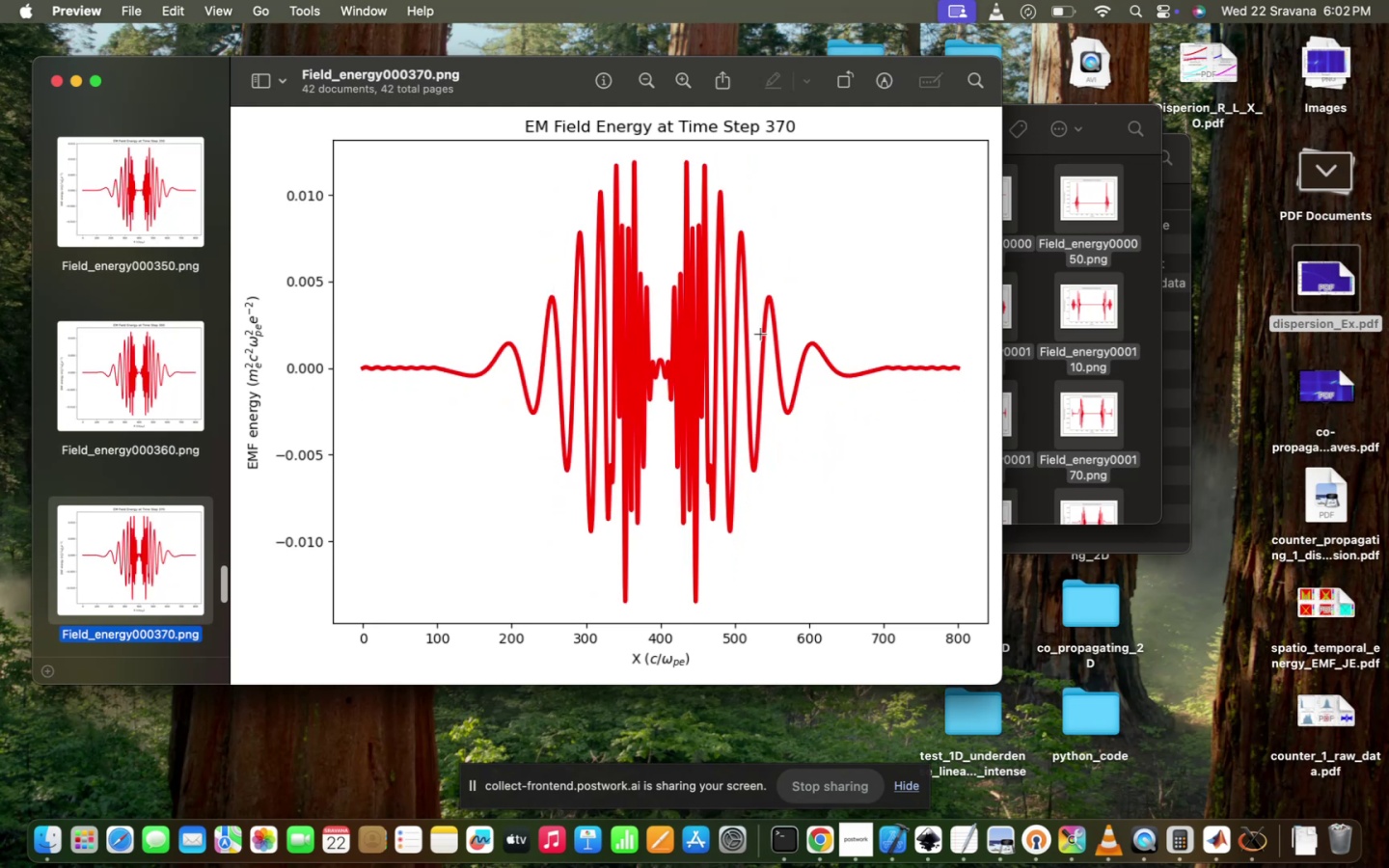 
key(ArrowDown)
 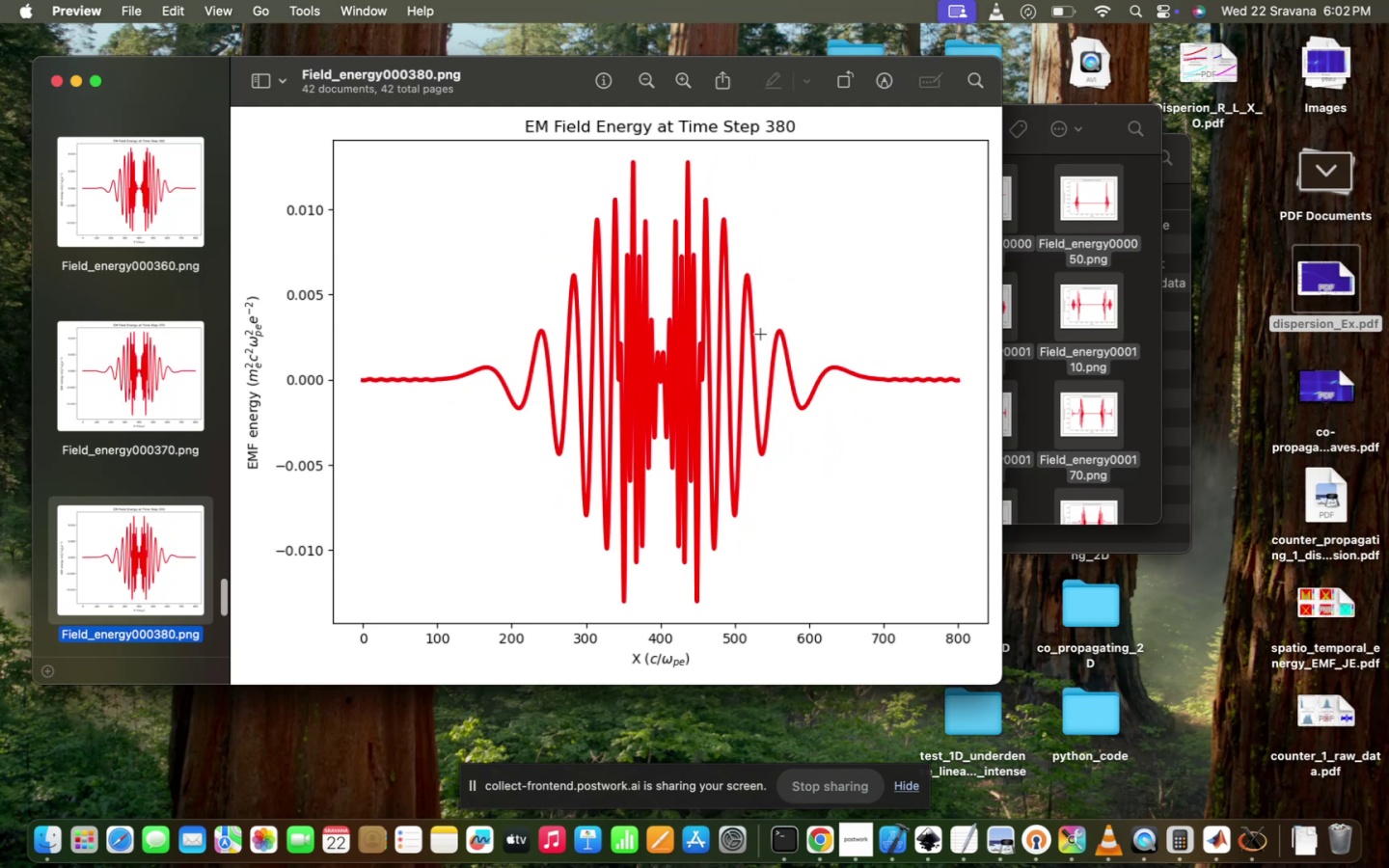 
key(ArrowDown)
 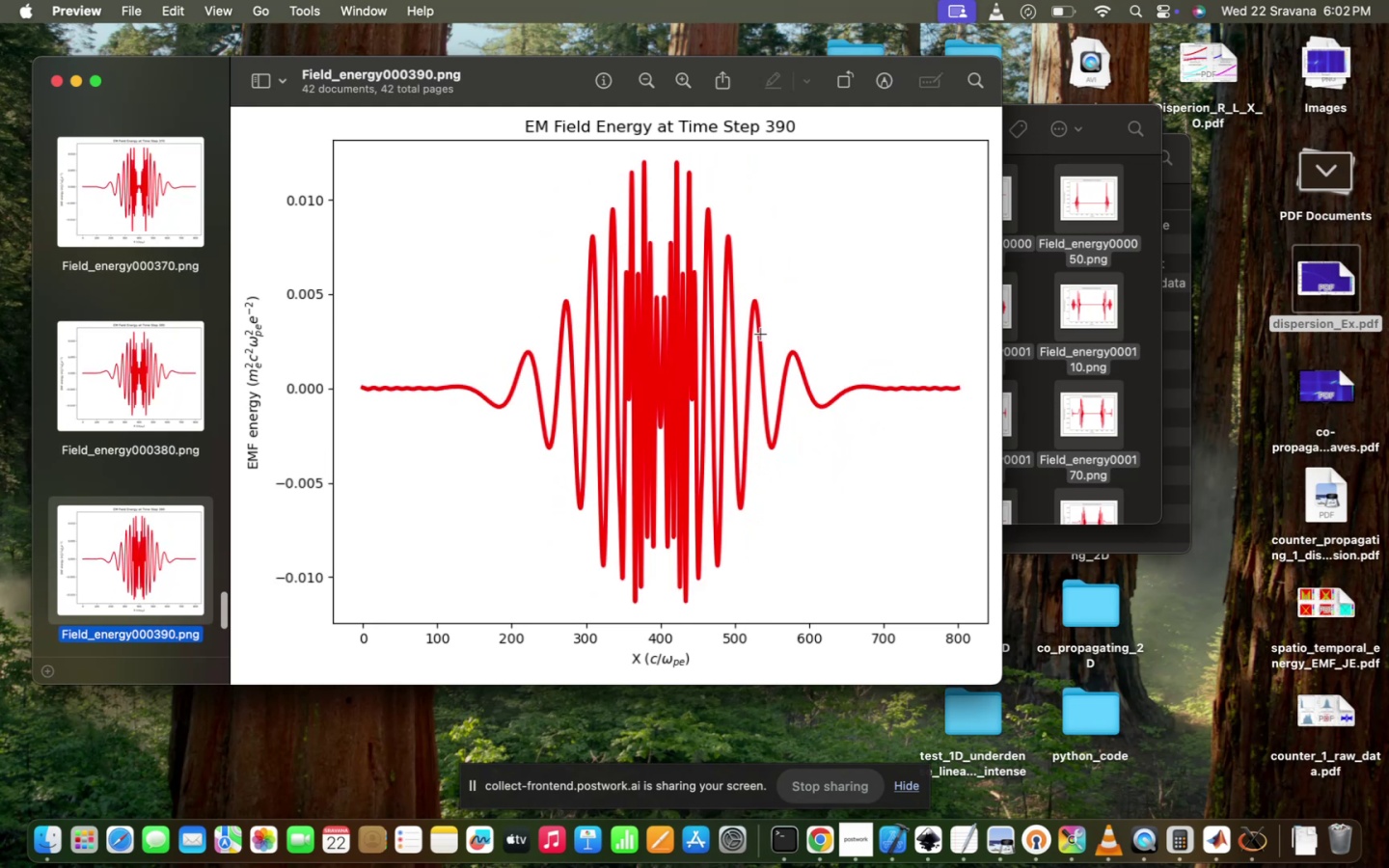 
key(ArrowDown)
 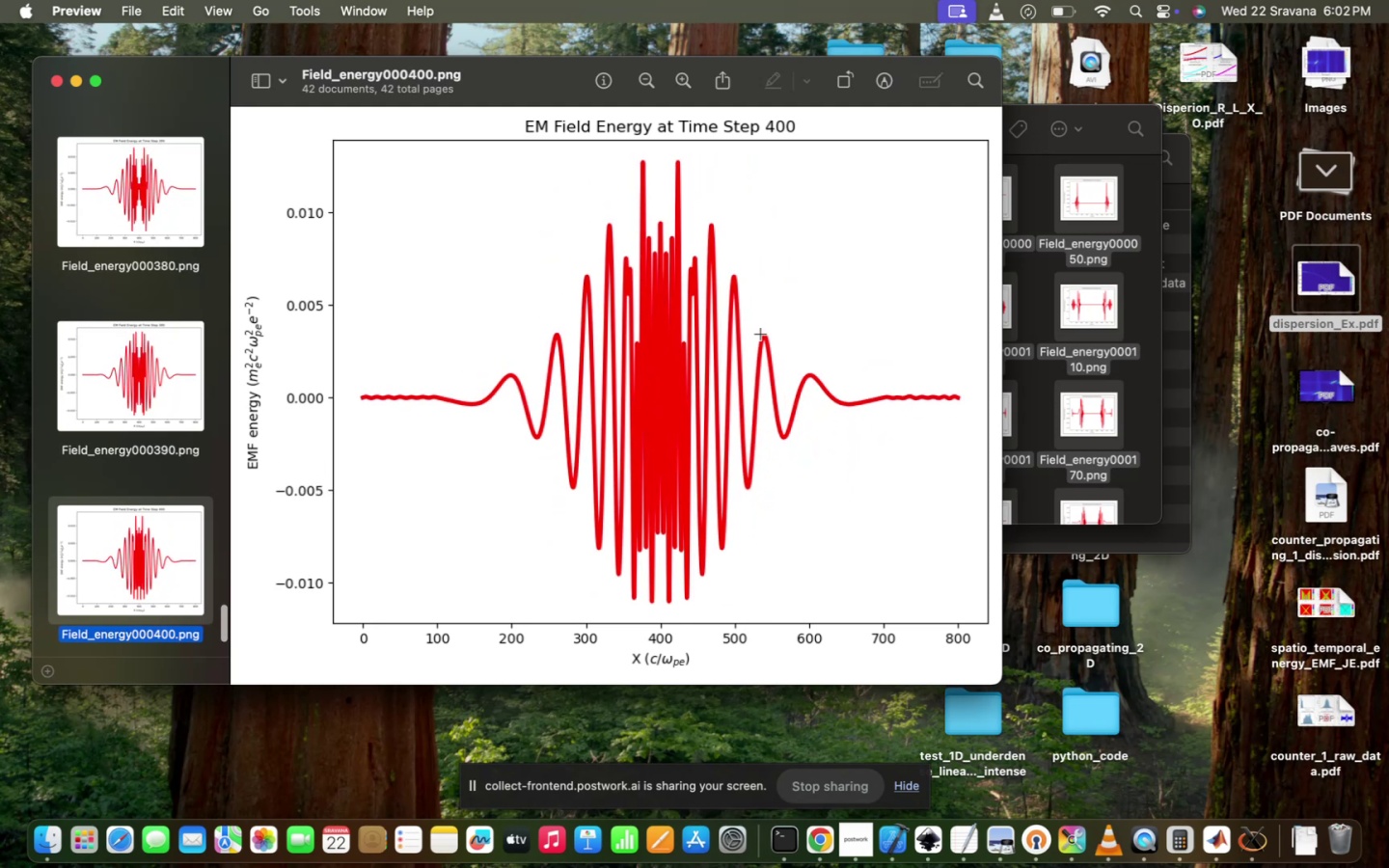 
key(ArrowDown)
 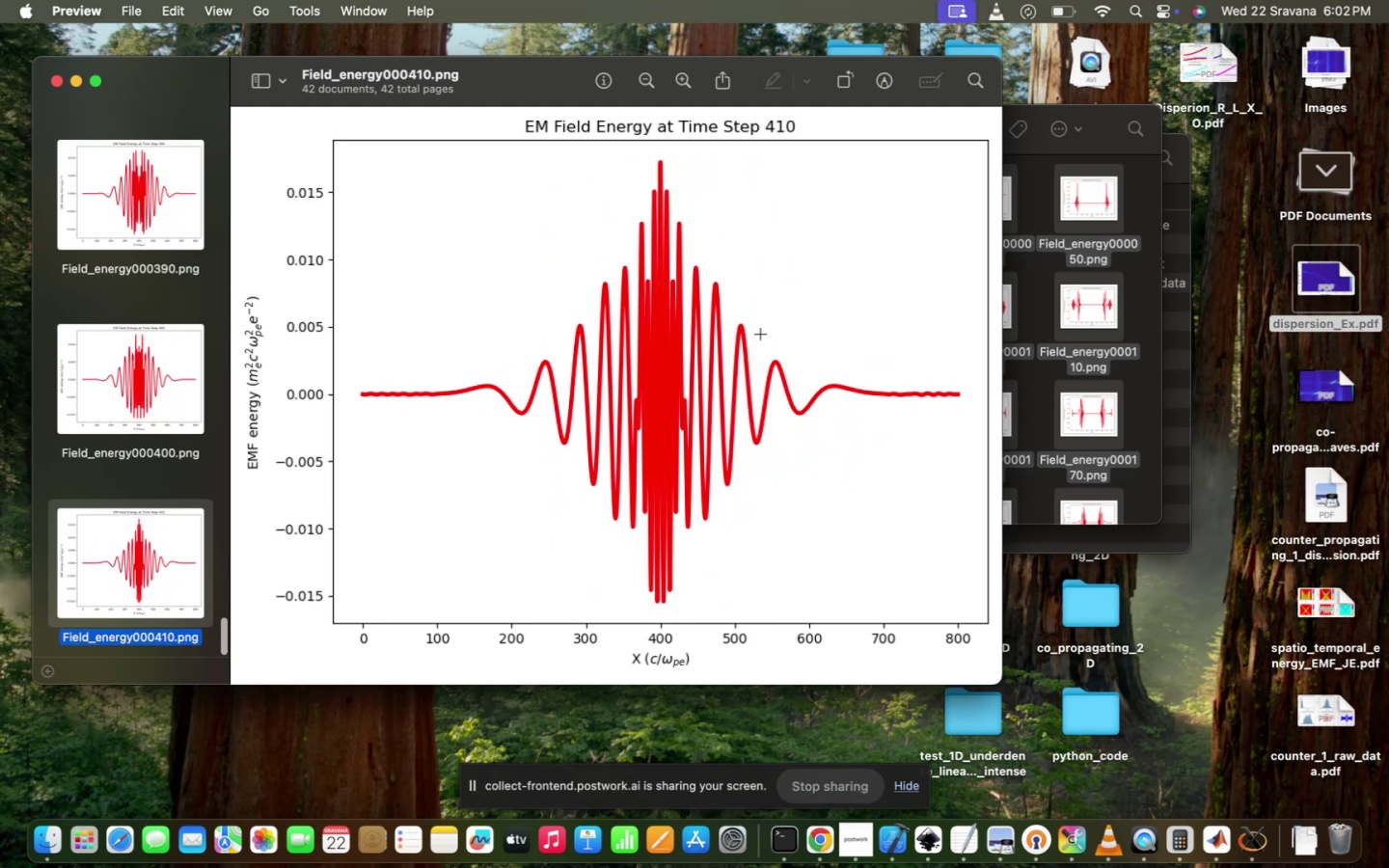 
key(ArrowDown)
 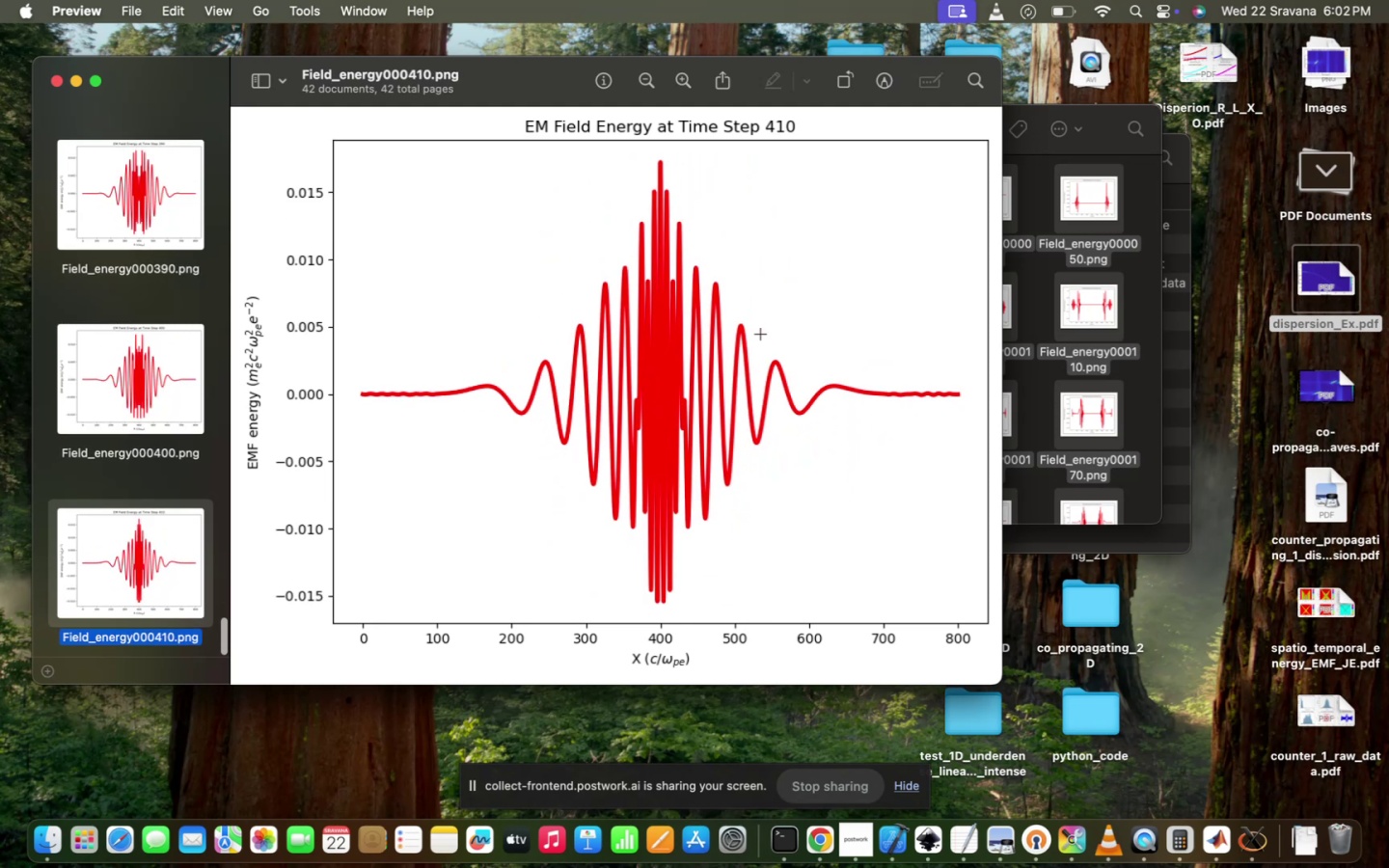 
key(ArrowDown)
 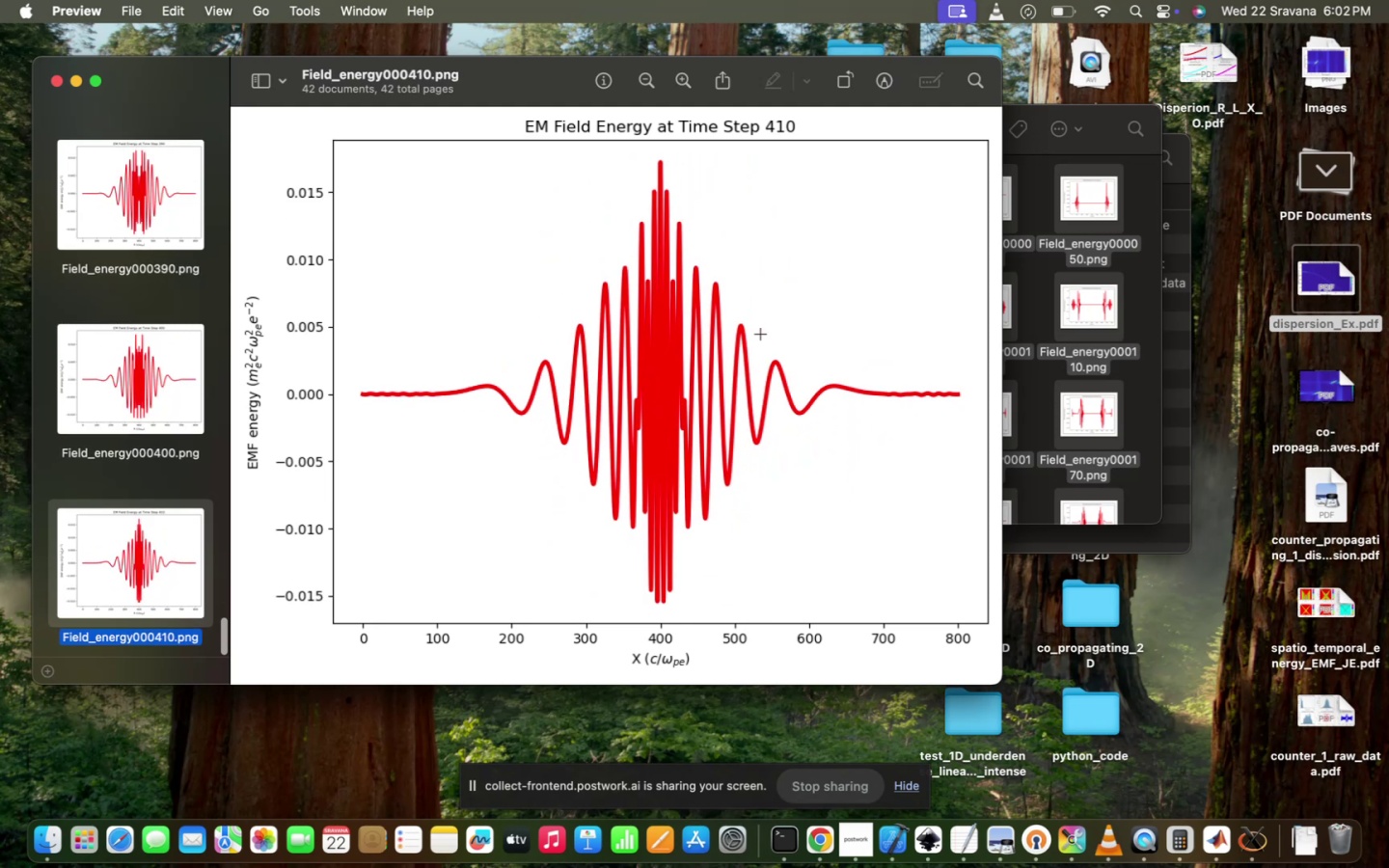 
key(ArrowDown)
 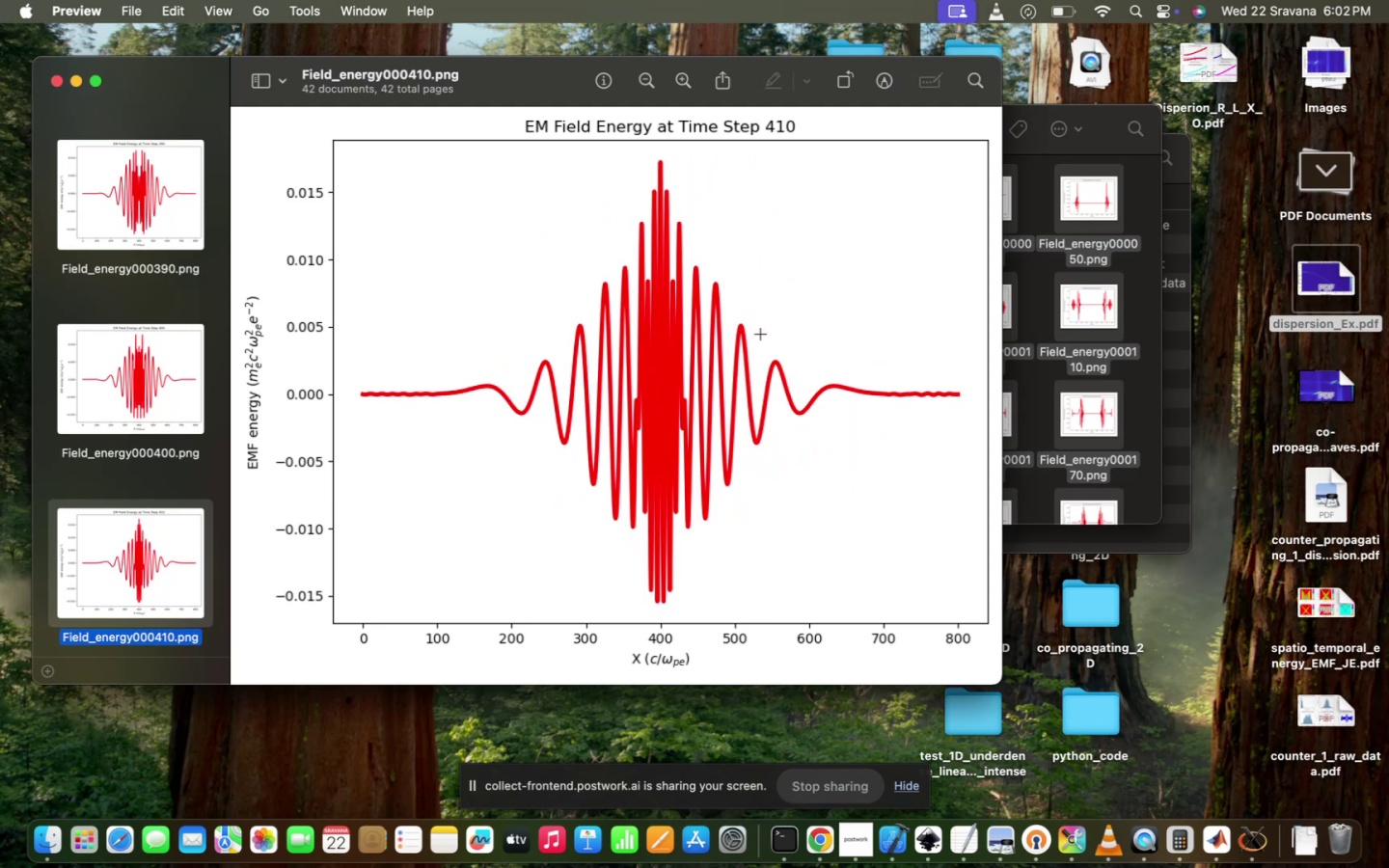 
key(ArrowDown)
 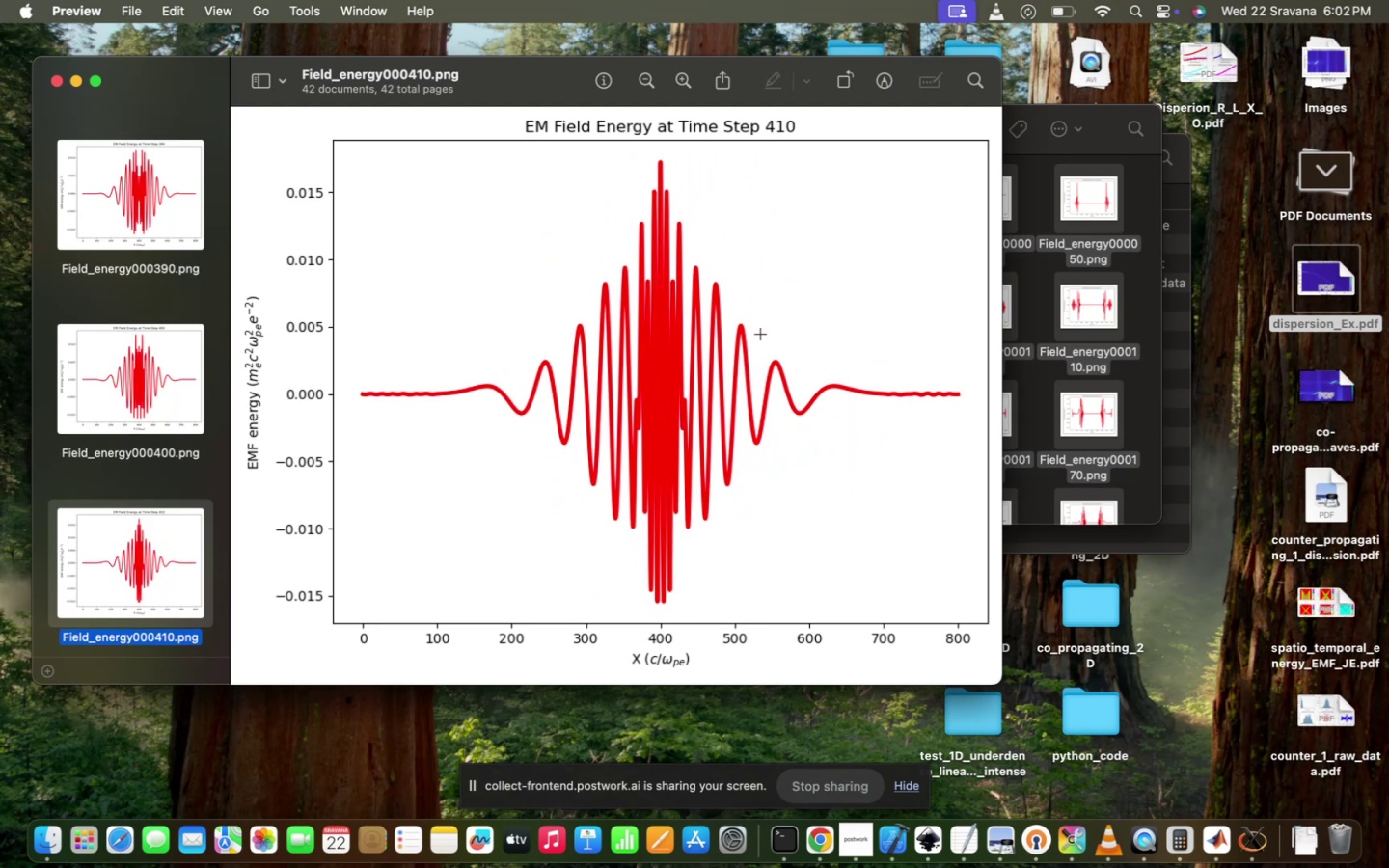 
hold_key(key=ArrowDown, duration=1.1)
 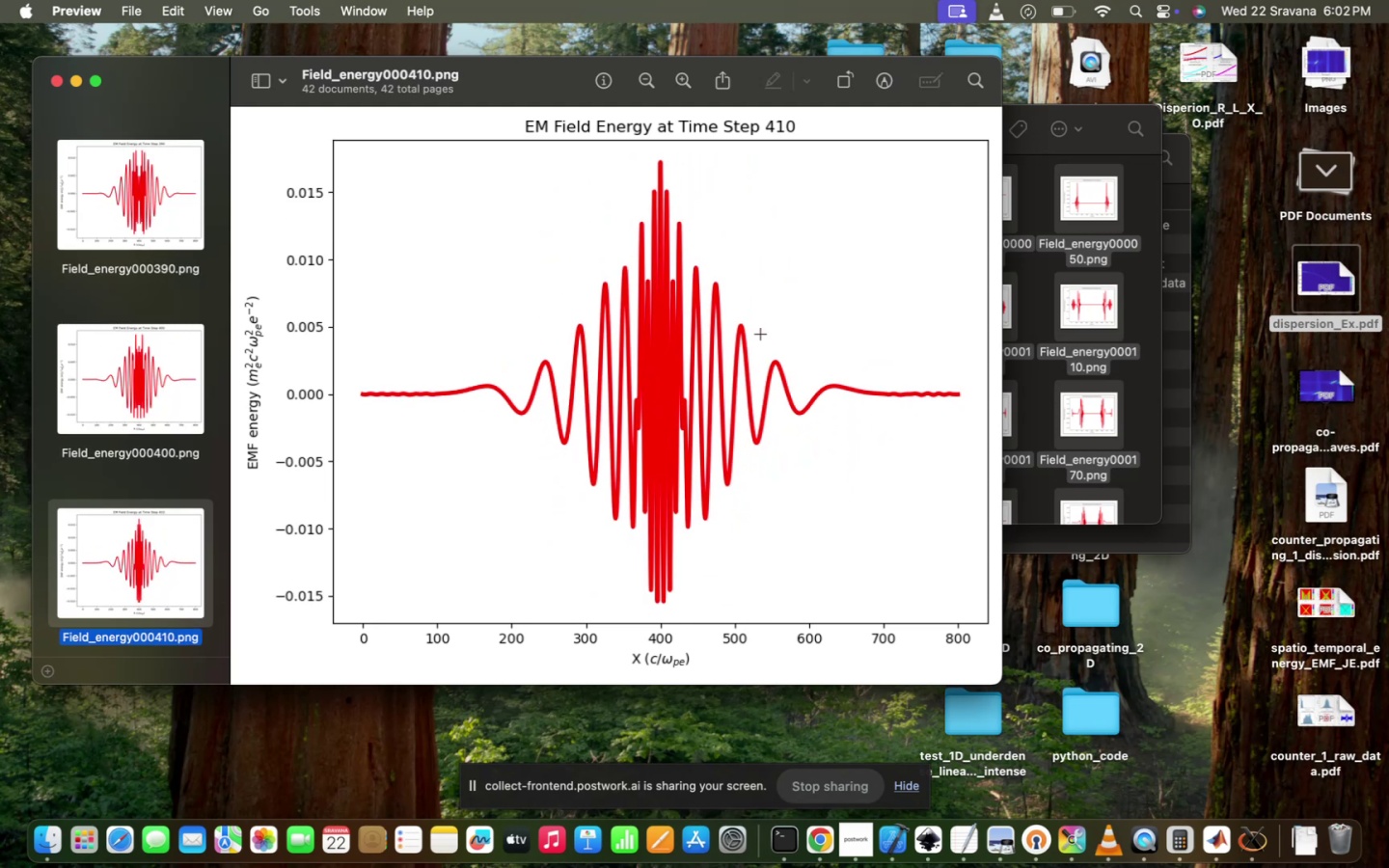 
key(ArrowDown)
 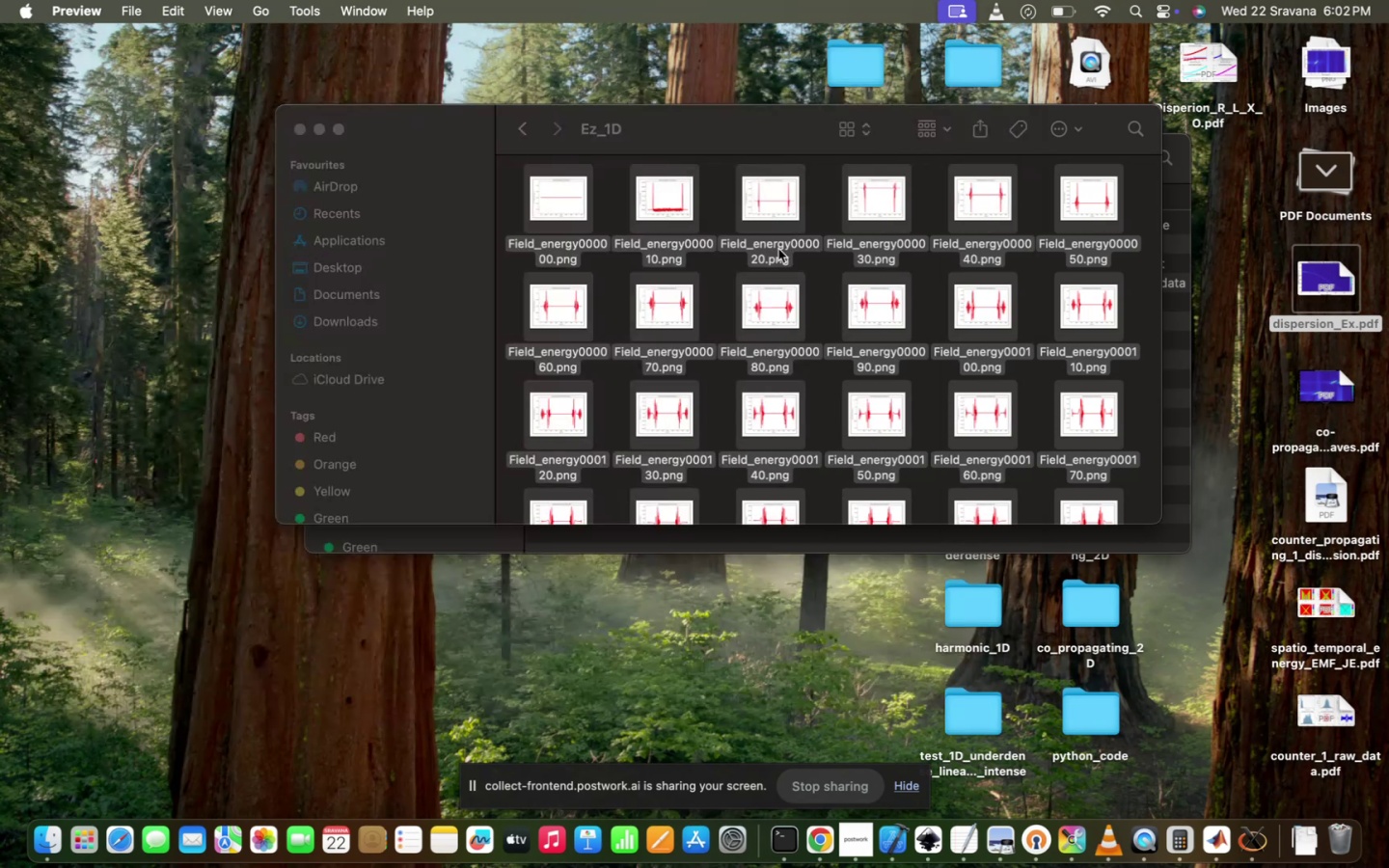 
scroll: coordinate [957, 447], scroll_direction: down, amount: 136.0
 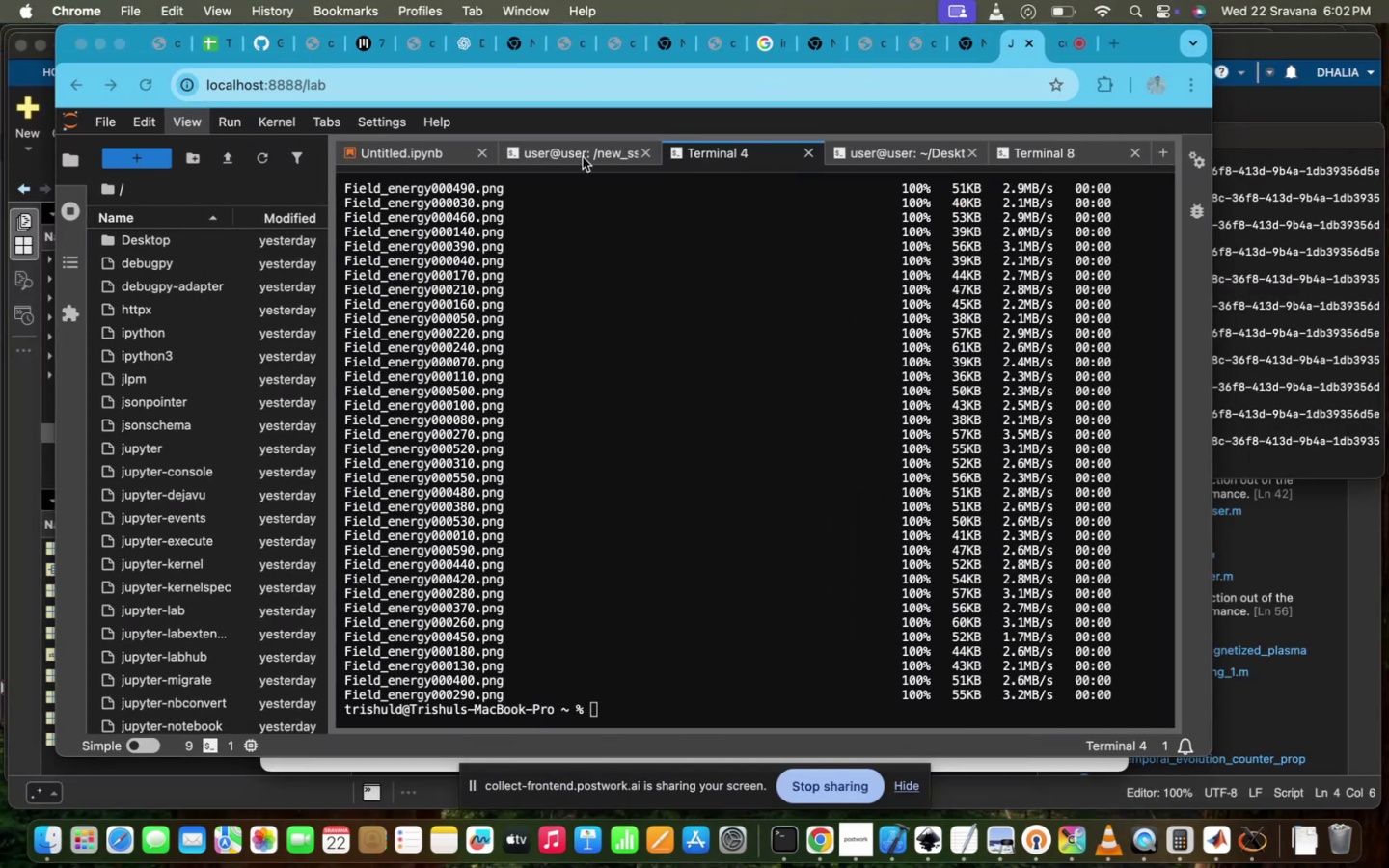 
left_click([583, 157])
 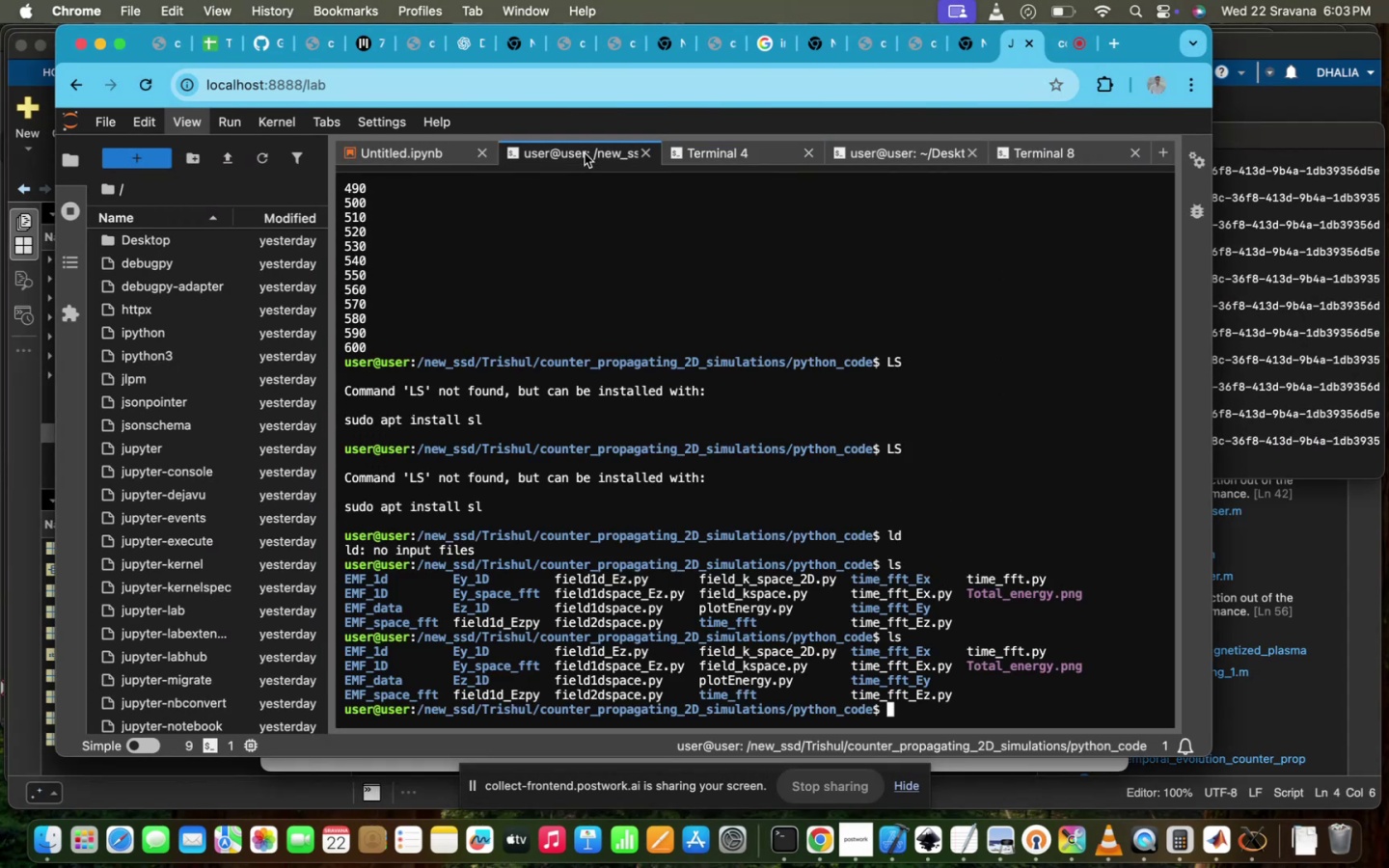 
scroll: coordinate [614, 419], scroll_direction: down, amount: 121.0
 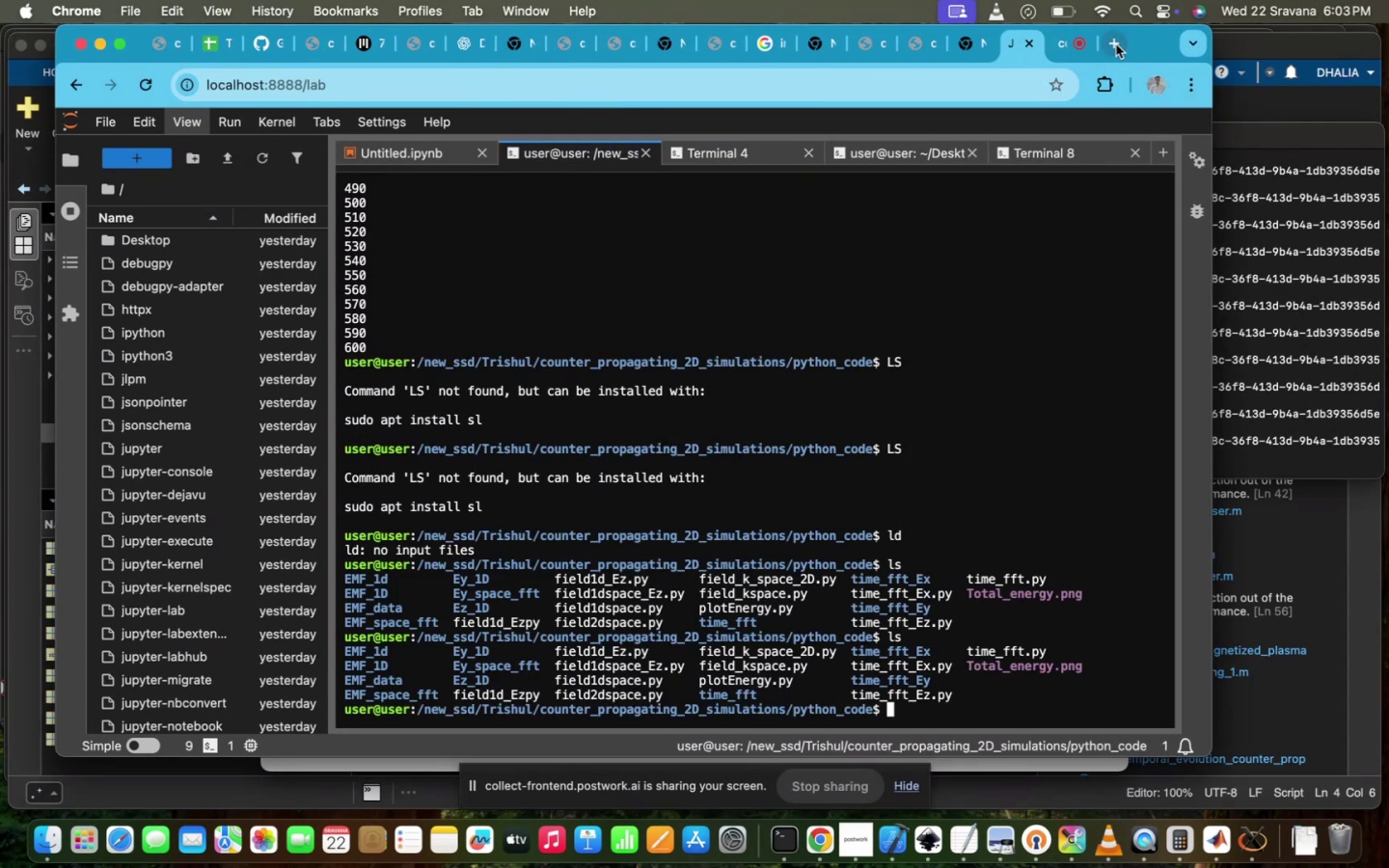 
left_click([1115, 44])
 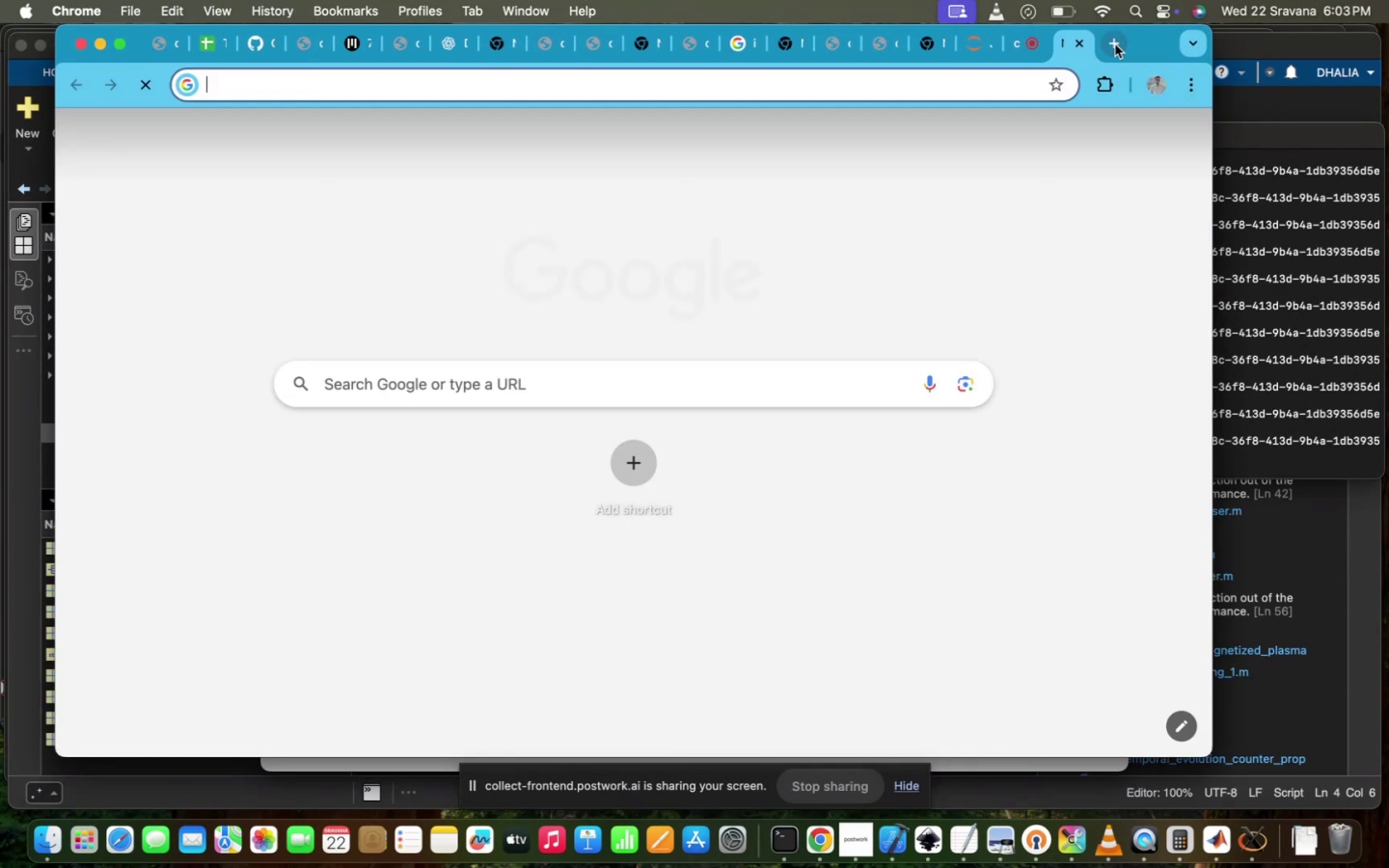 
type(GEOGEBRA)
 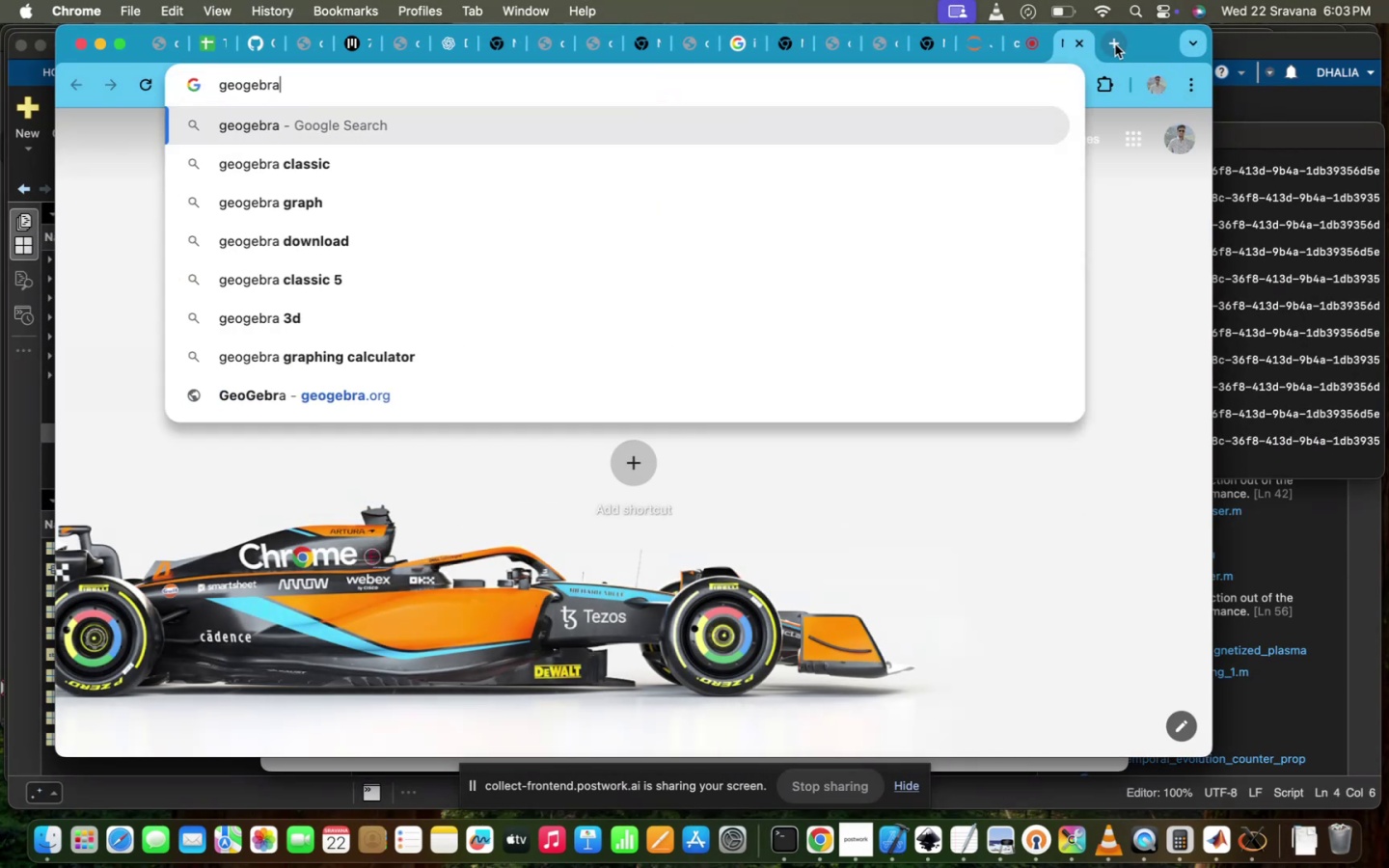 
key(Enter)
 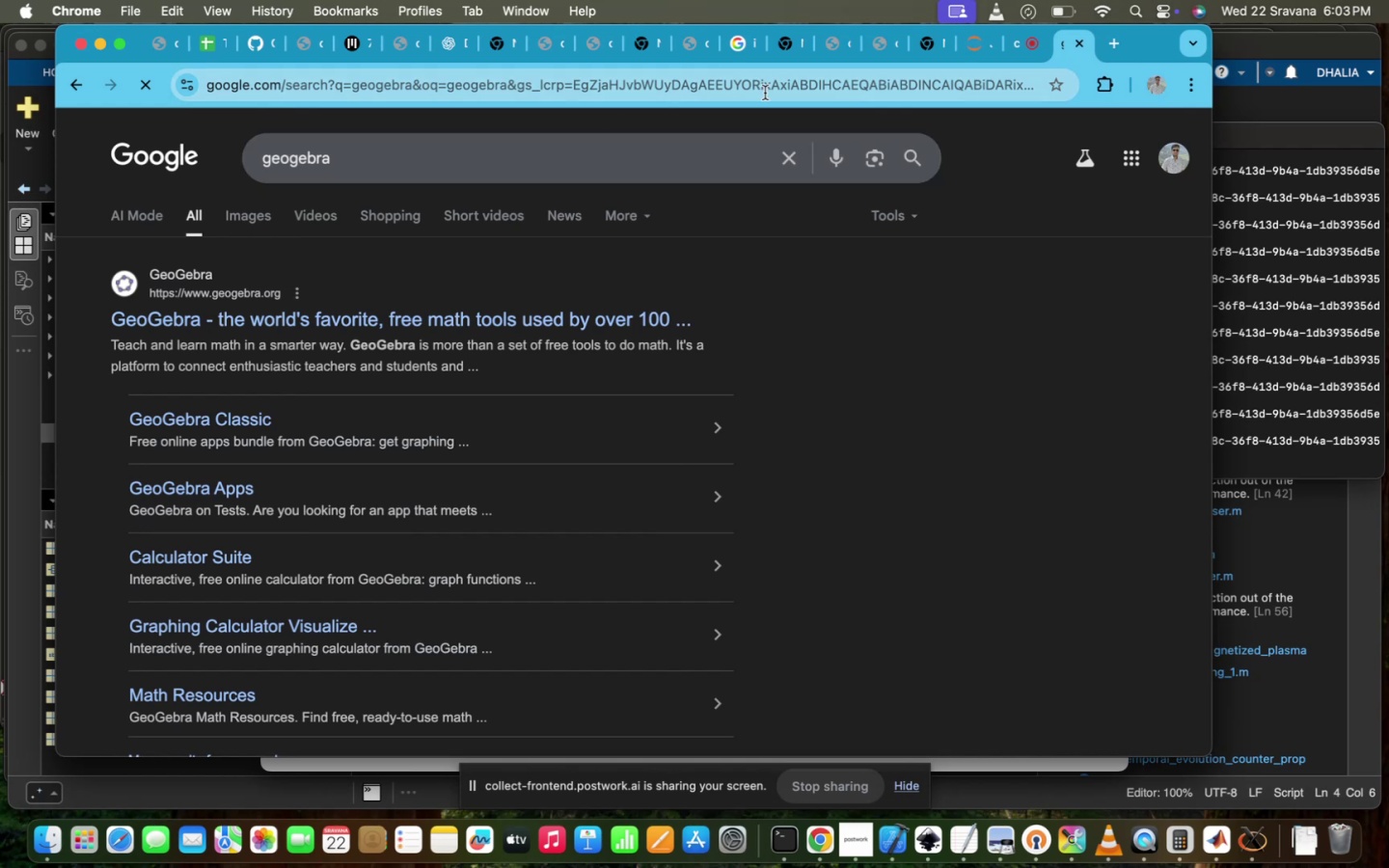 
left_click([784, 143])
 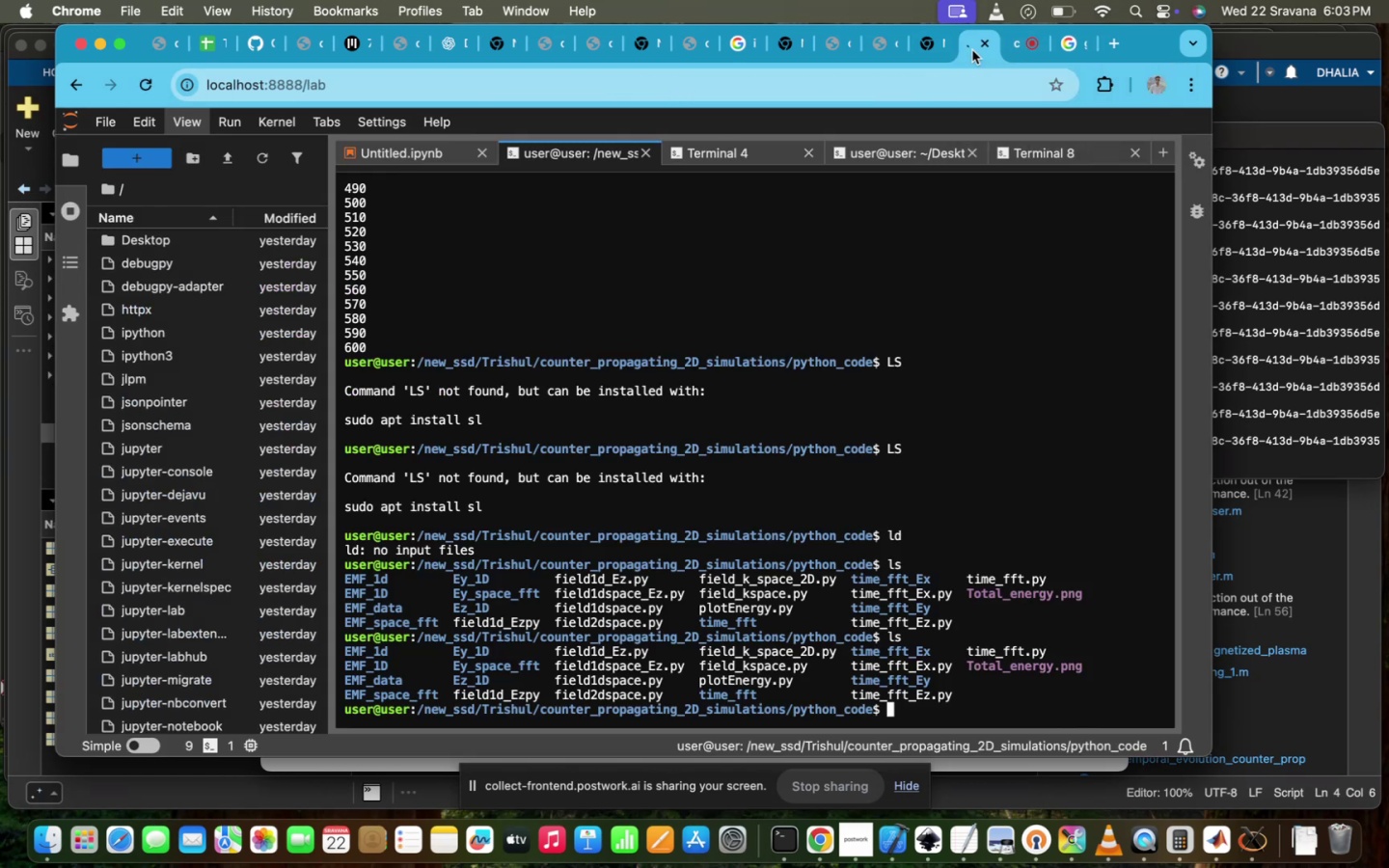 
left_click([1076, 41])
 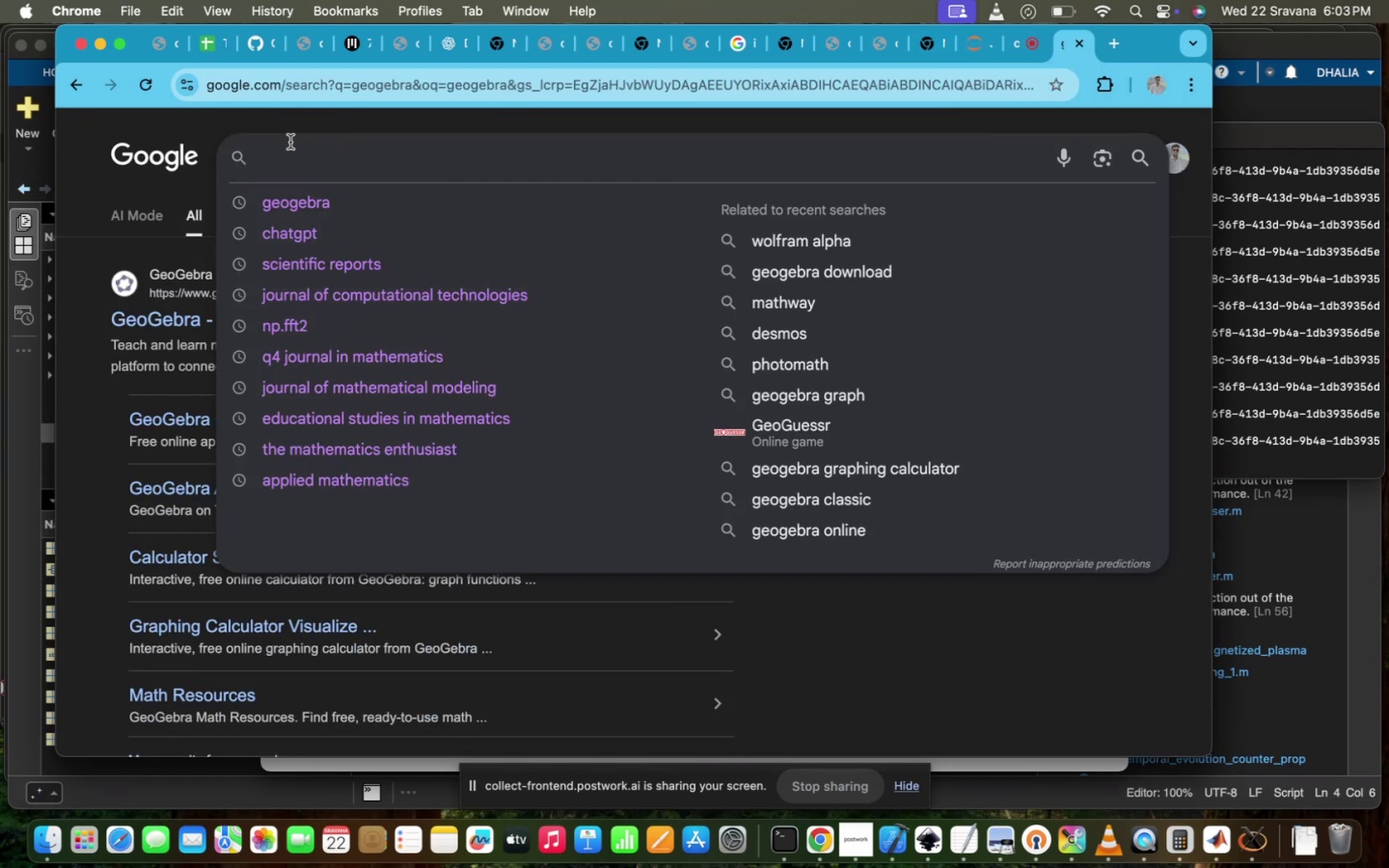 
wait(5.26)
 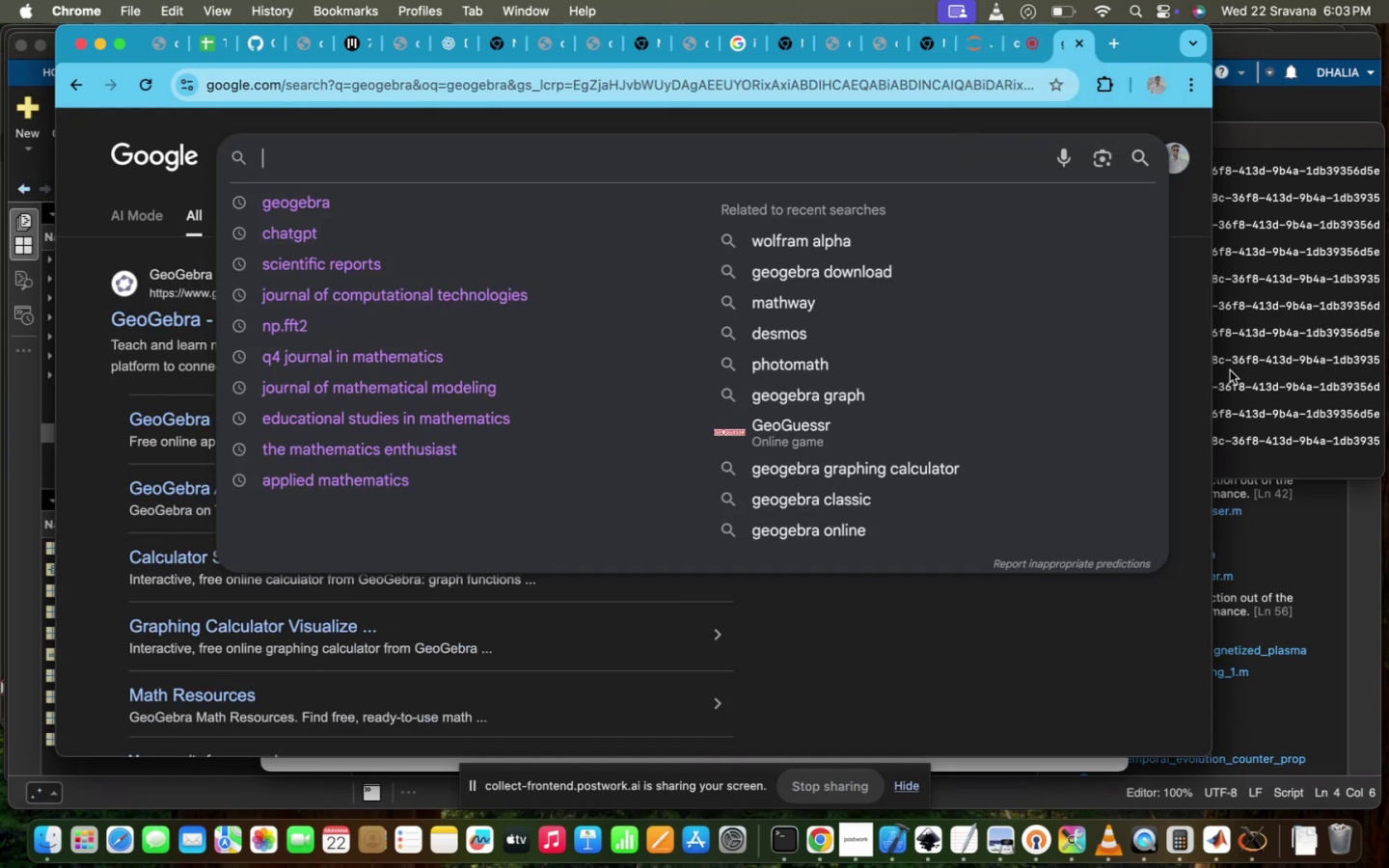 
type(DESMOS)
 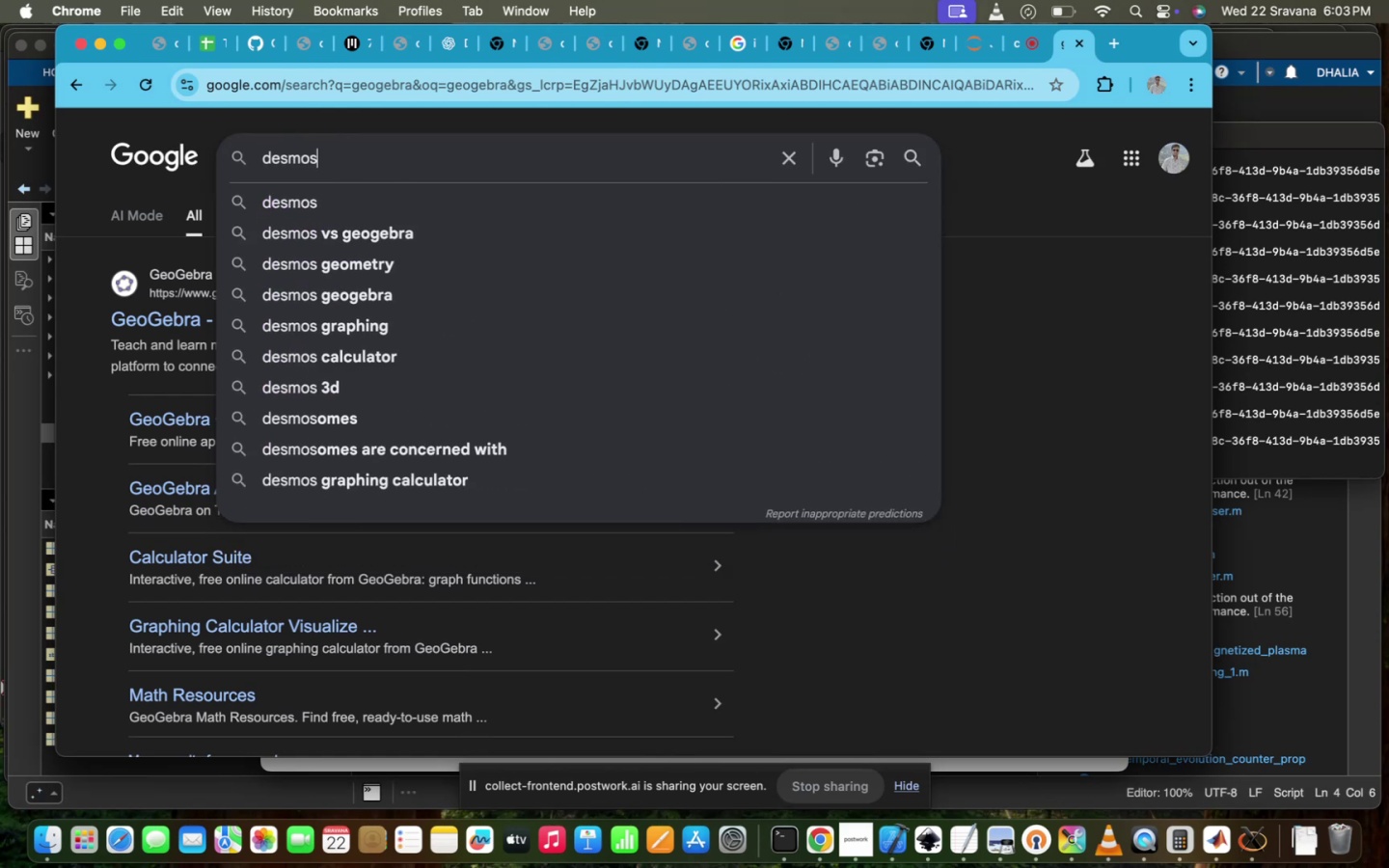 
key(Enter)
 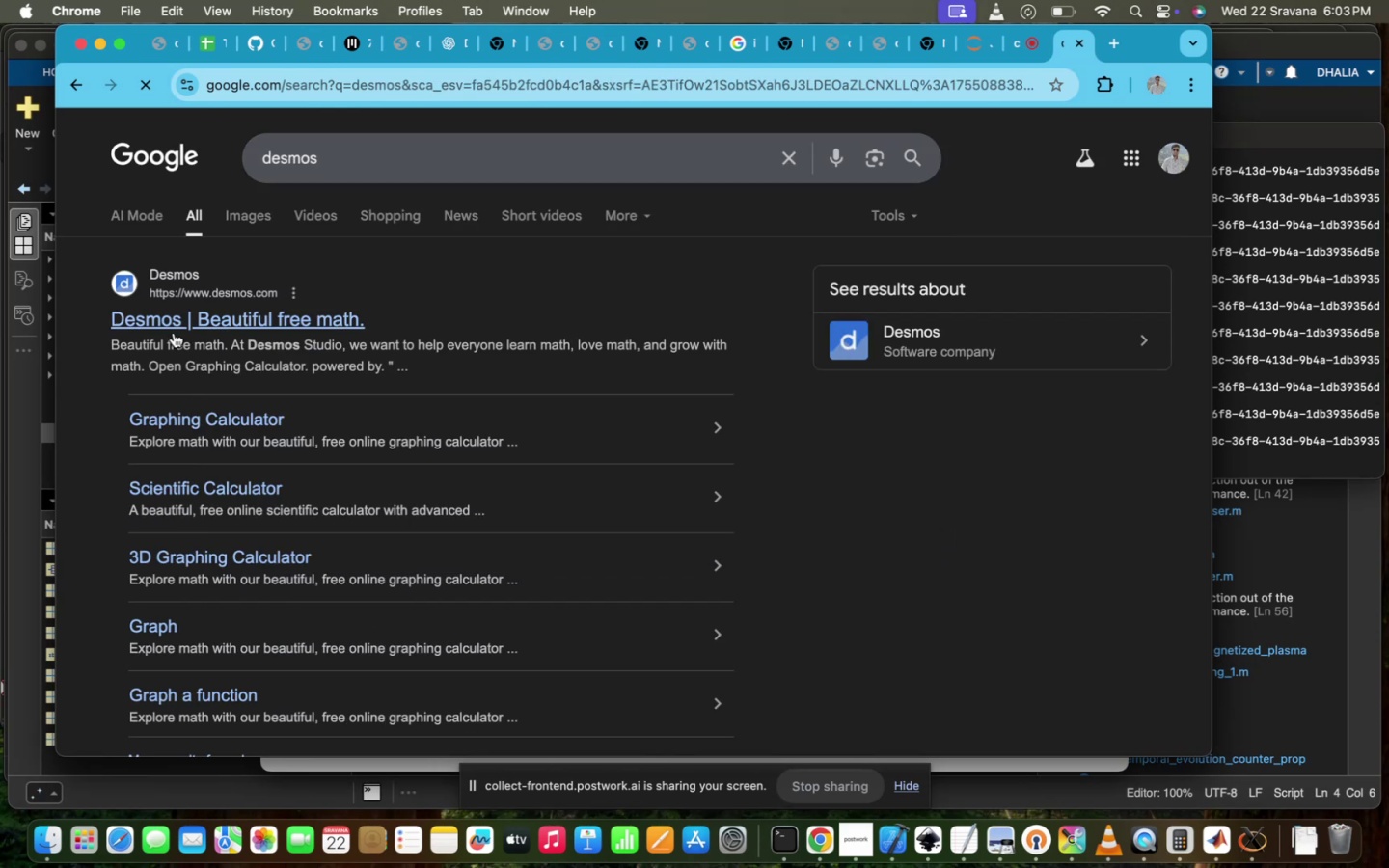 
left_click([205, 334])
 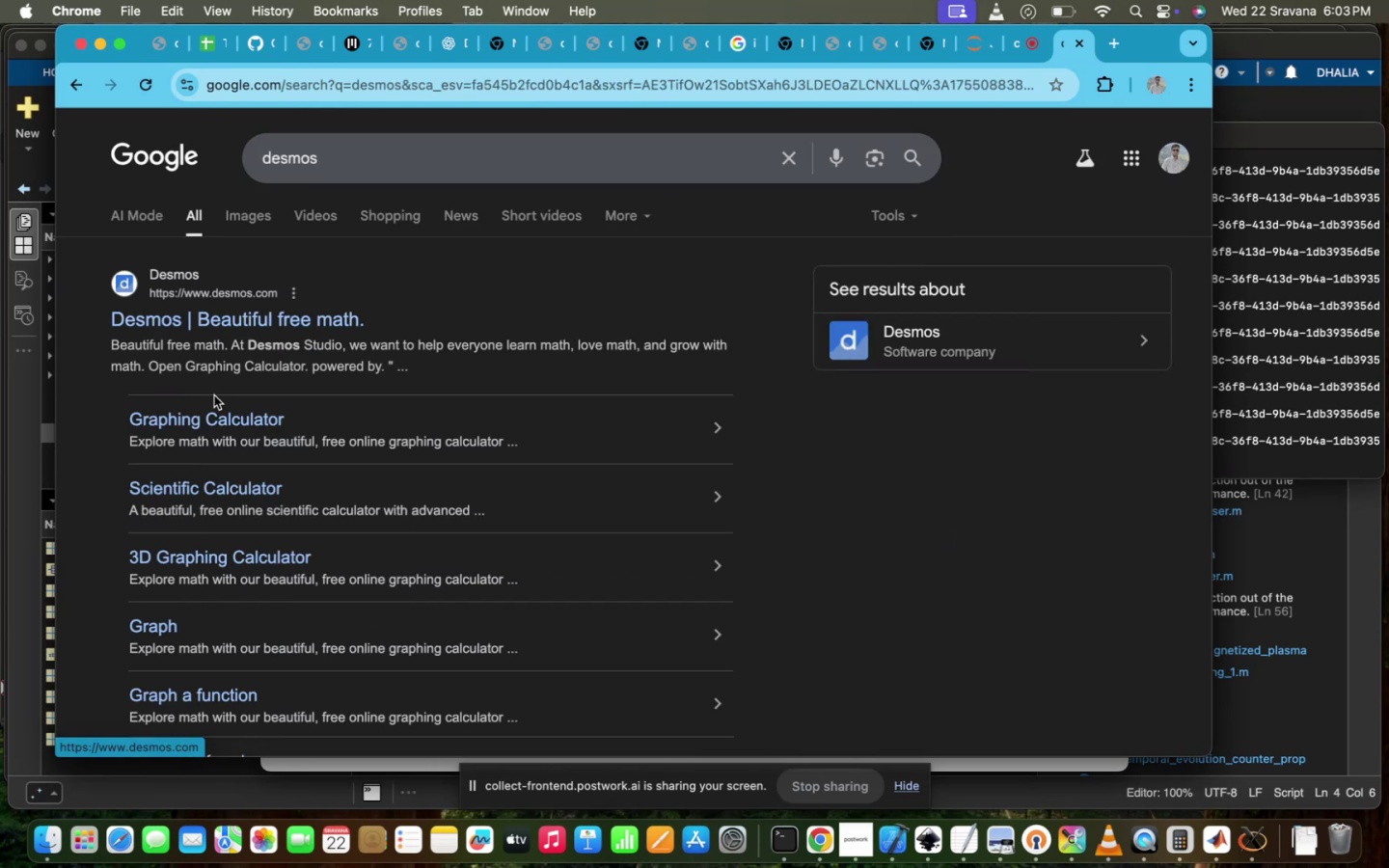 
left_click([184, 477])
 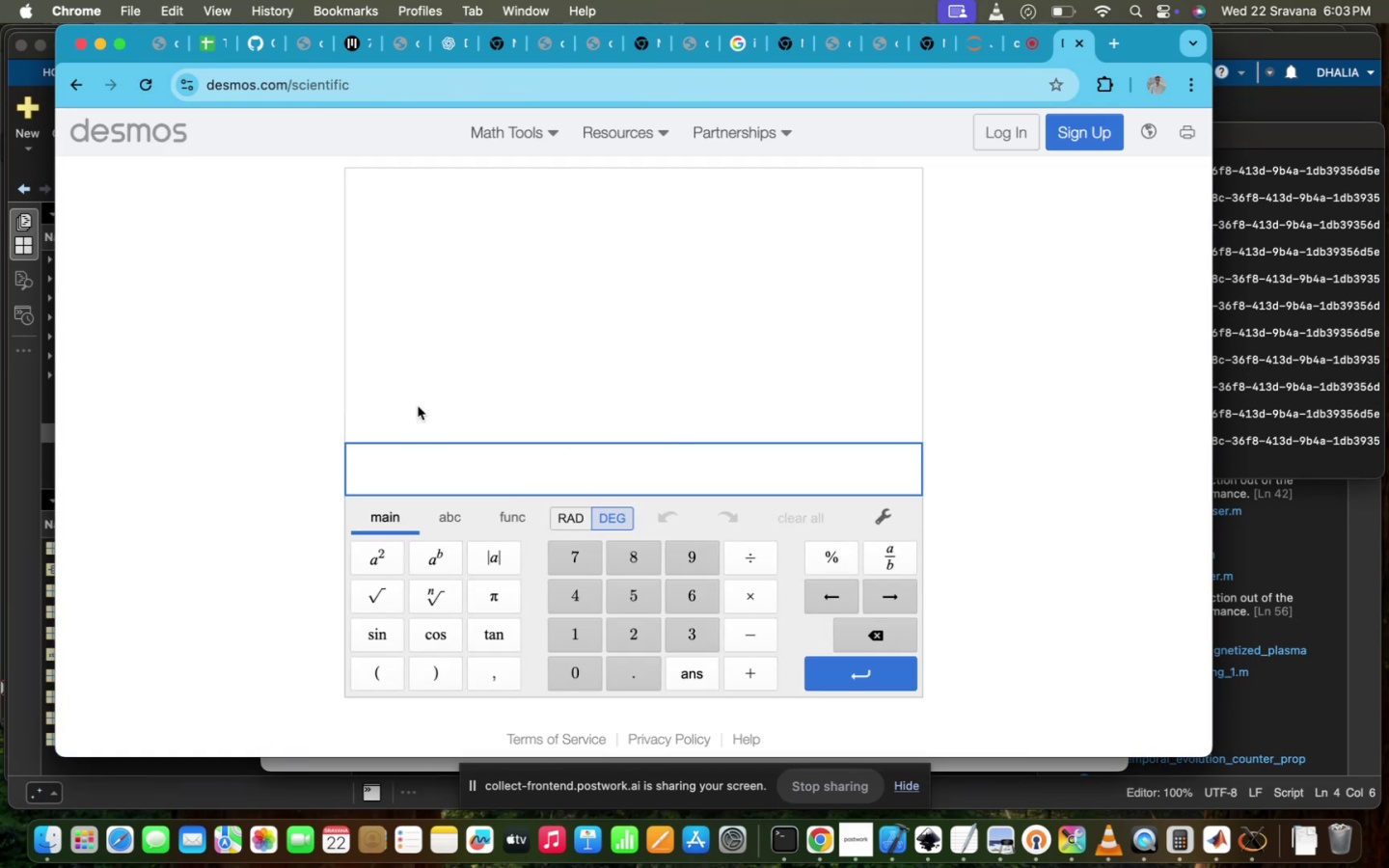 
scroll: coordinate [129, 207], scroll_direction: up, amount: 33.0
 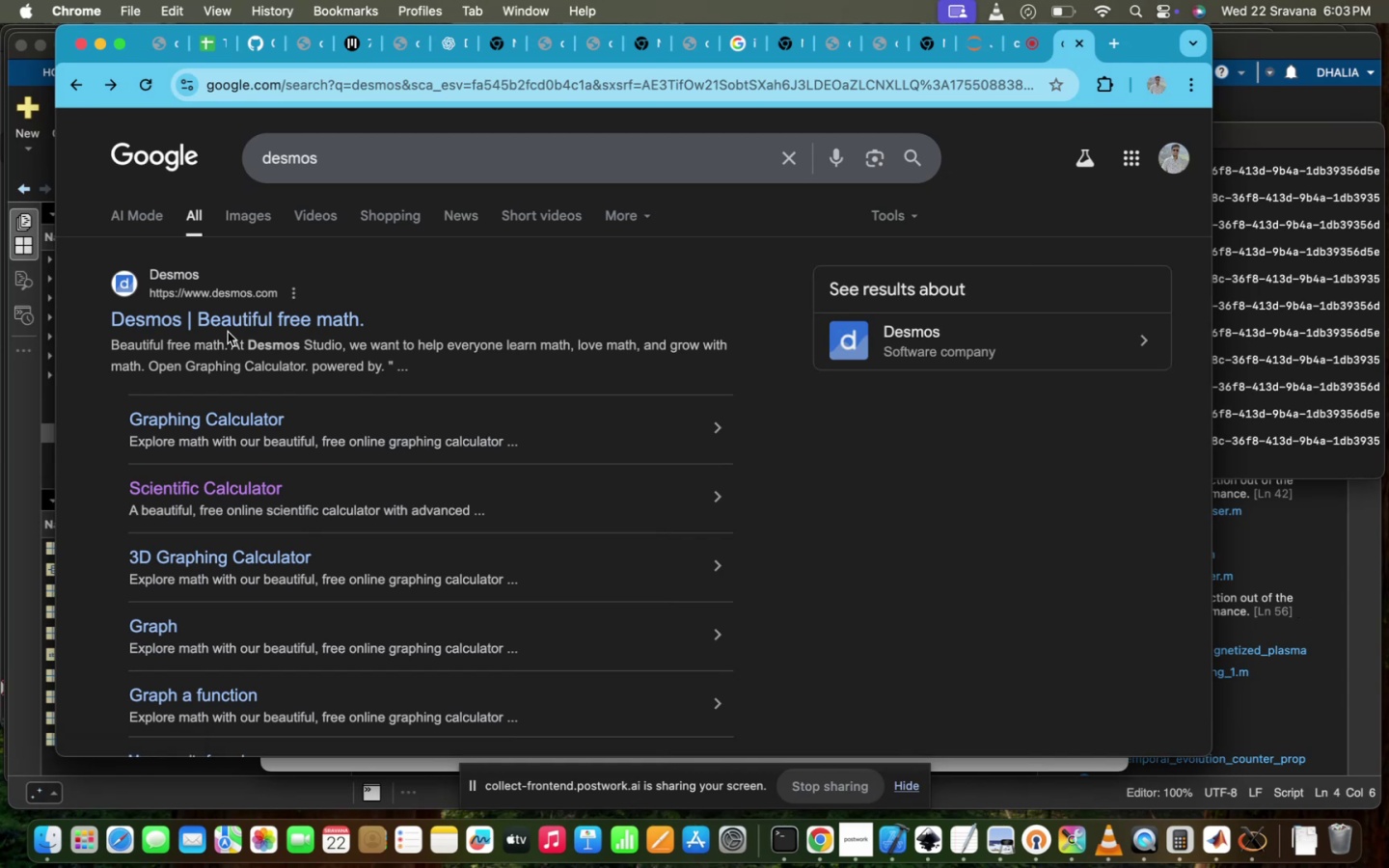 
left_click([241, 320])
 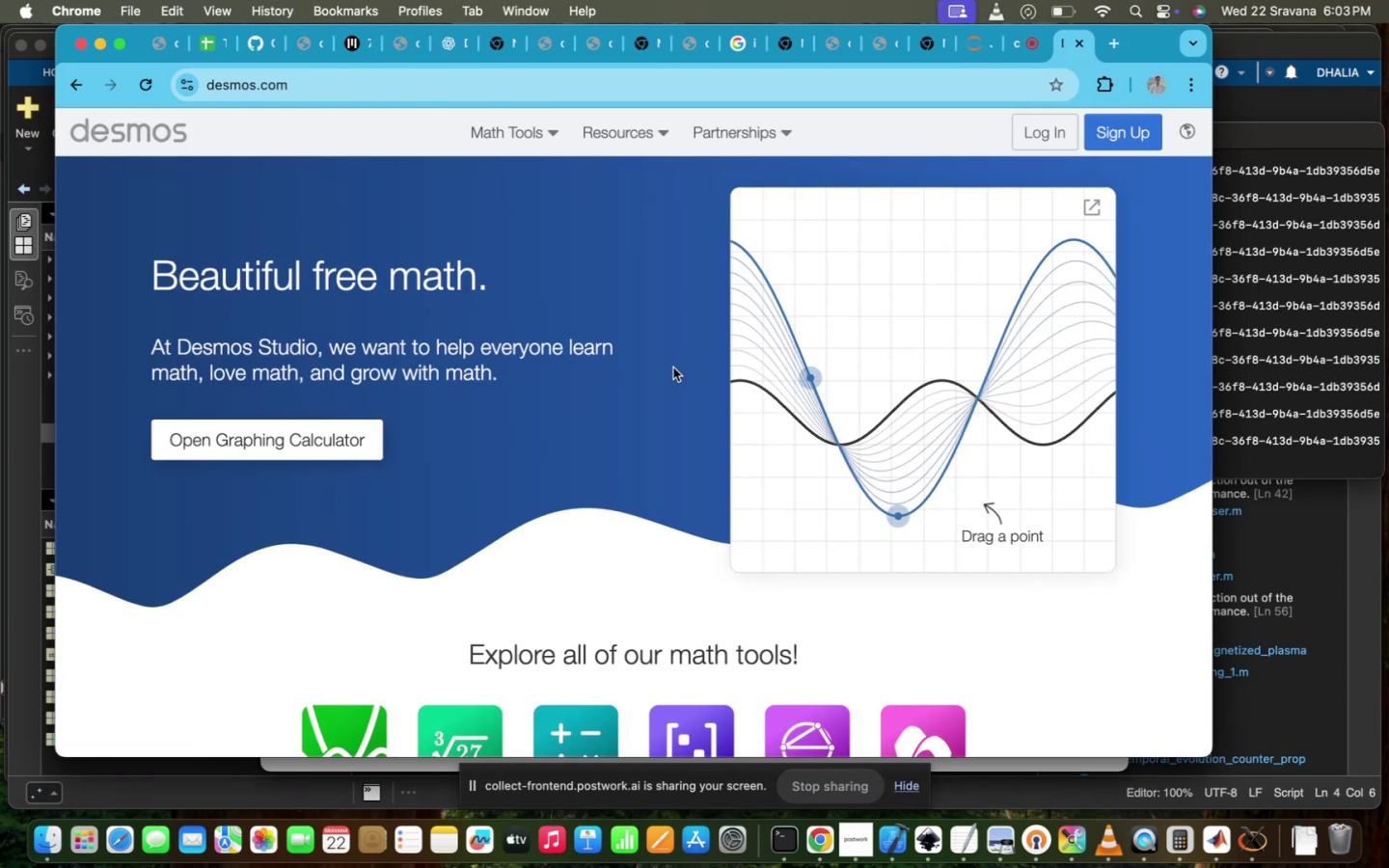 
scroll: coordinate [605, 562], scroll_direction: down, amount: 27.0
 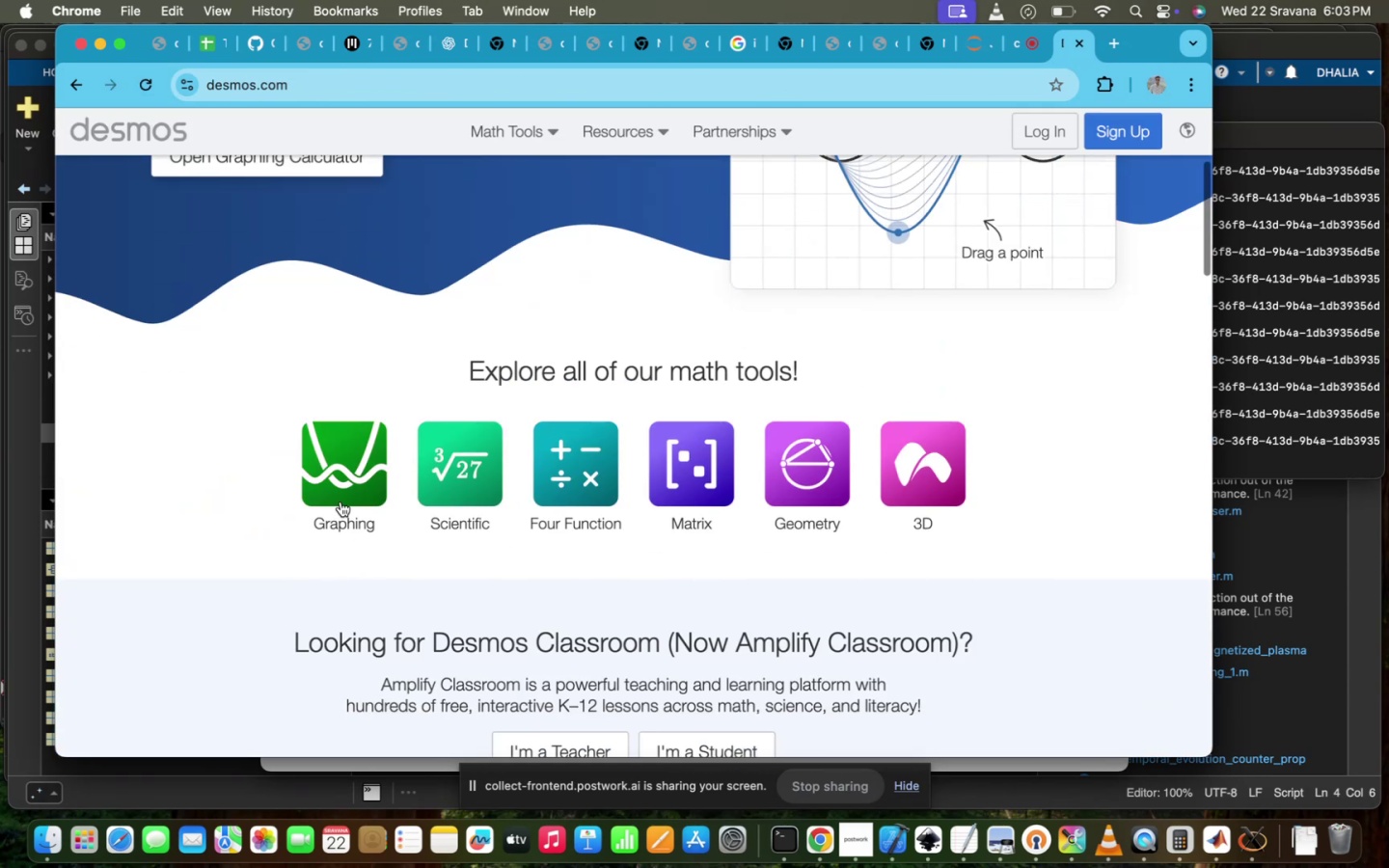 
left_click([340, 502])
 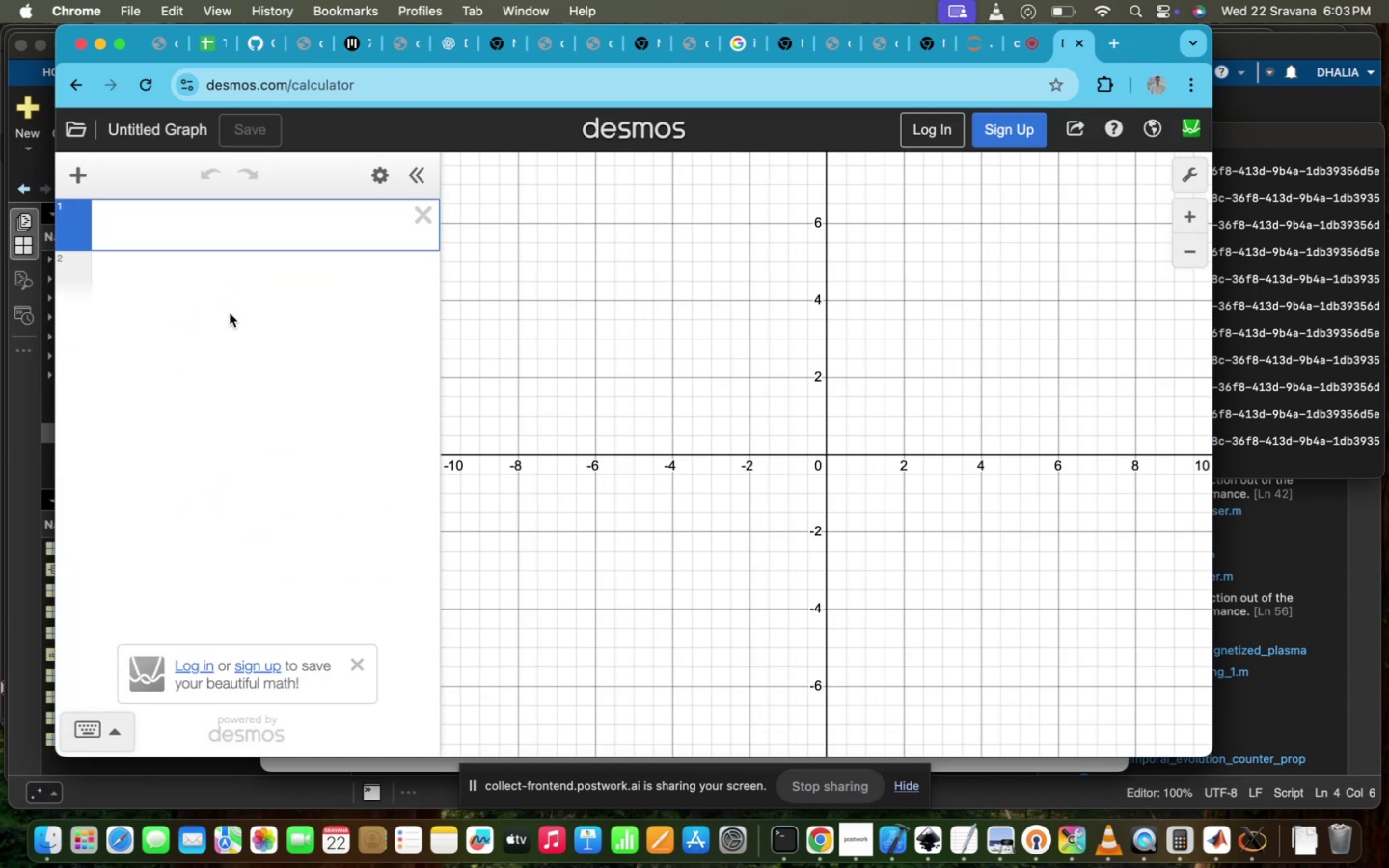 
type(Y=0.005*(S-)
key(Backspace)
key(Backspace)
type(X-110)^2)
 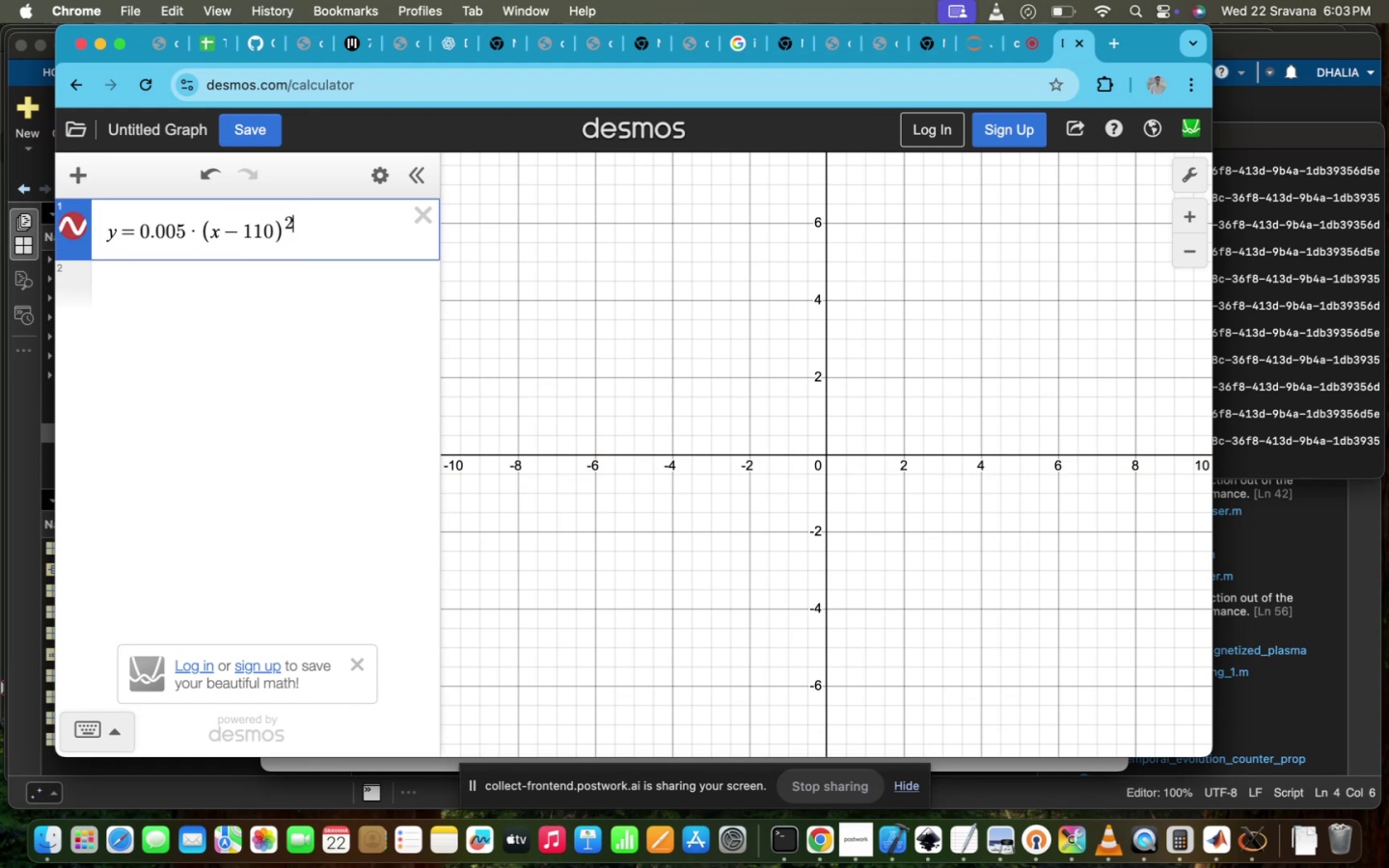 
scroll: coordinate [659, 353], scroll_direction: down, amount: 499.0
 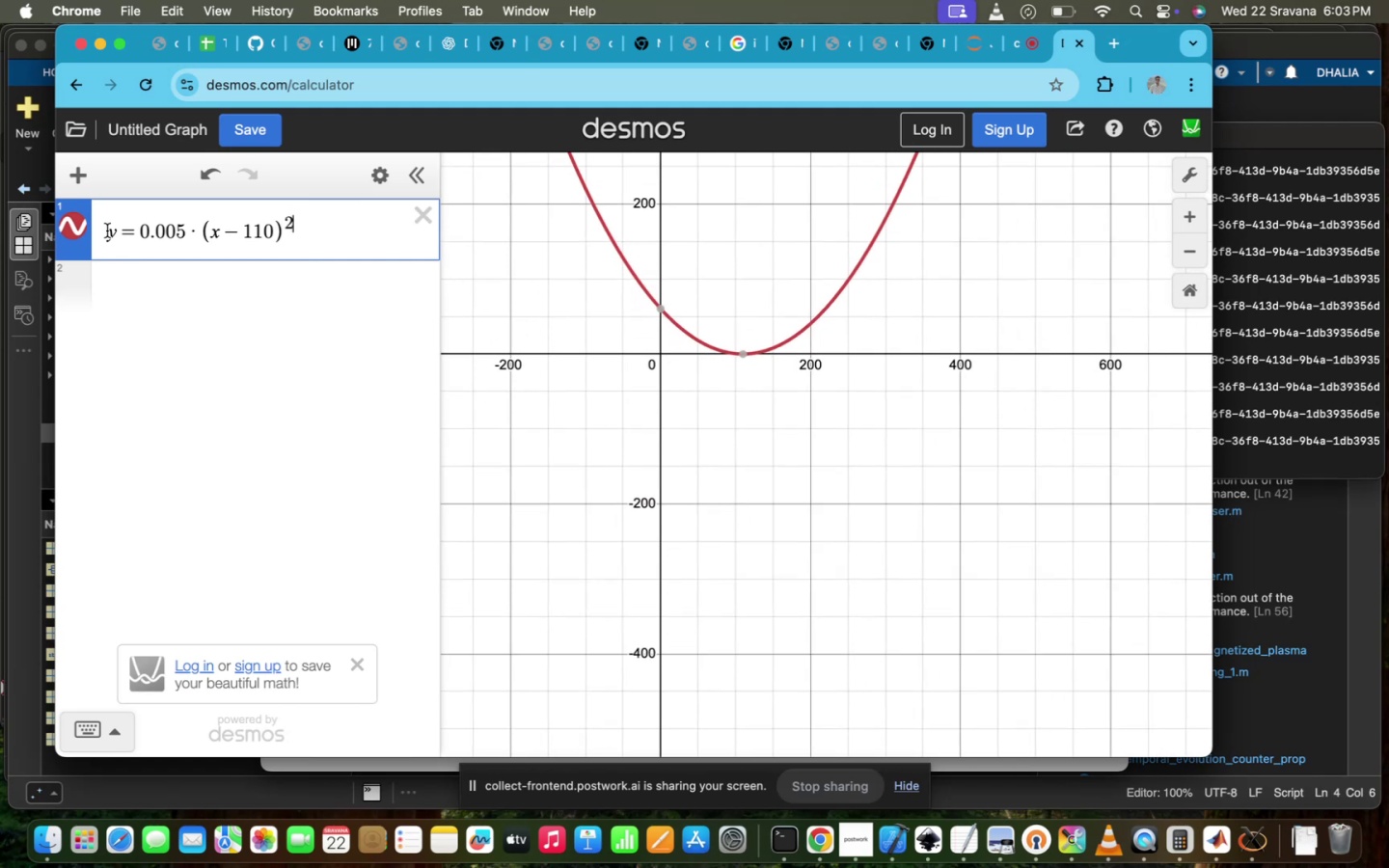 
left_click([115, 236])
 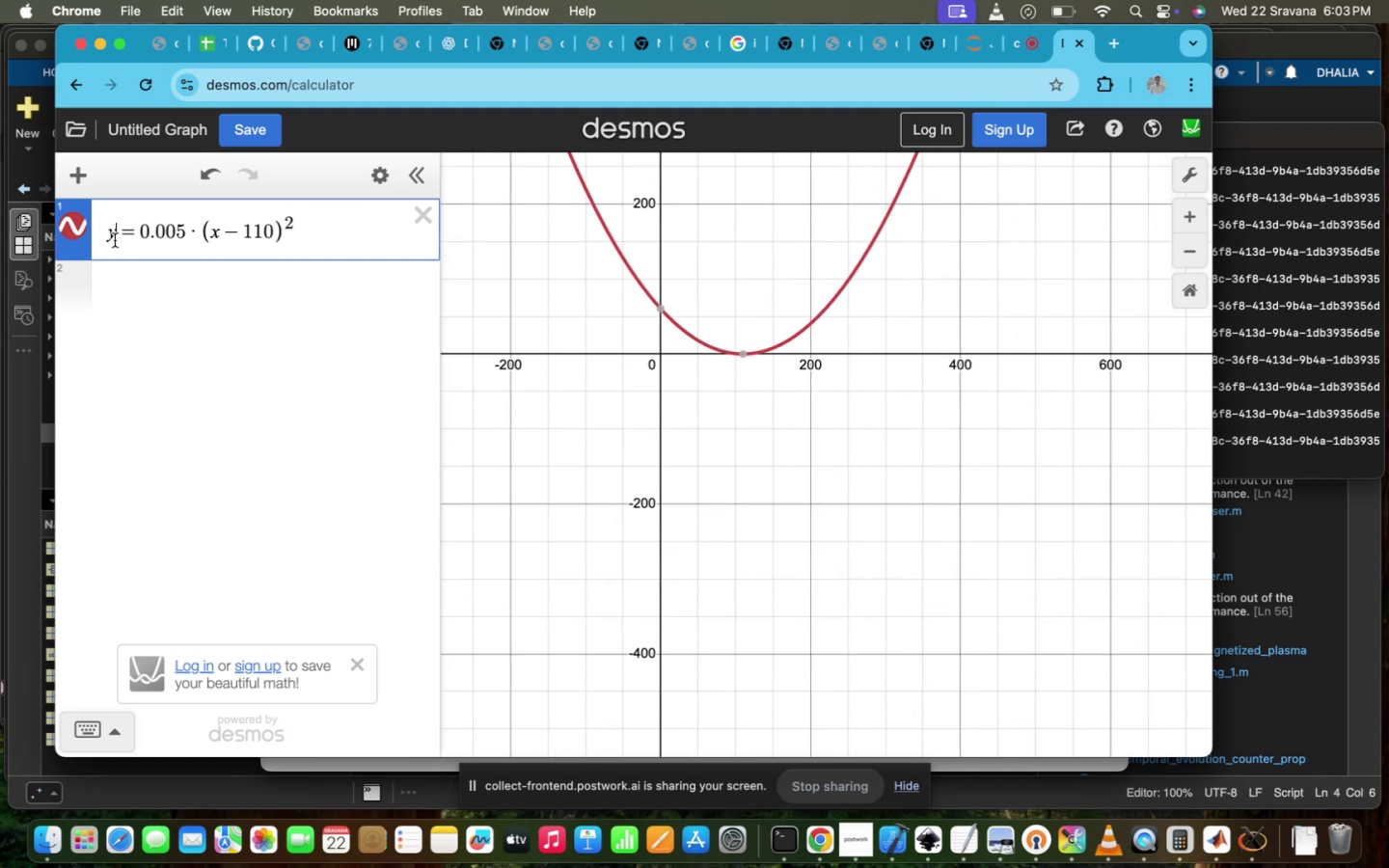 
key(Backspace)
 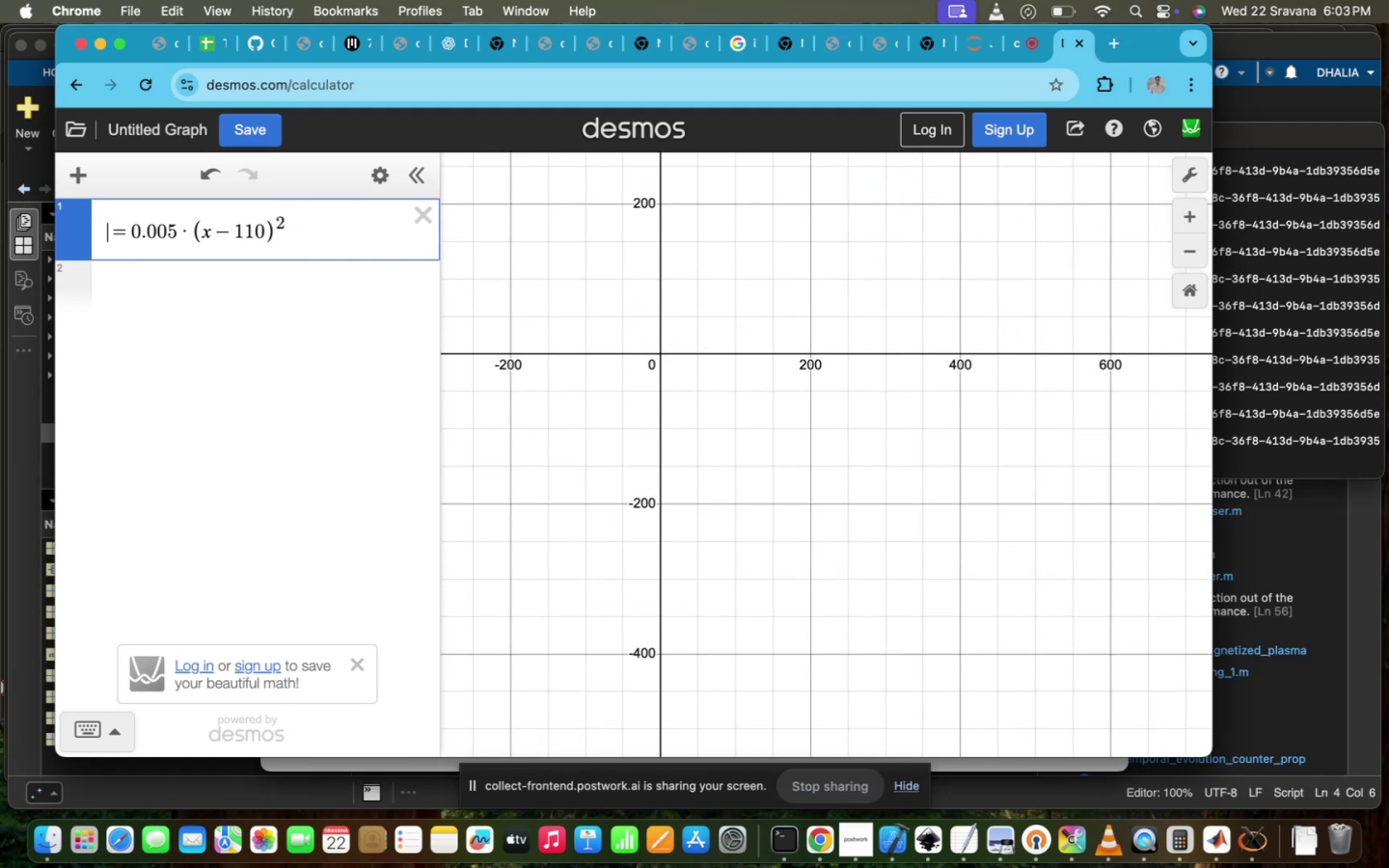 
key(X)
 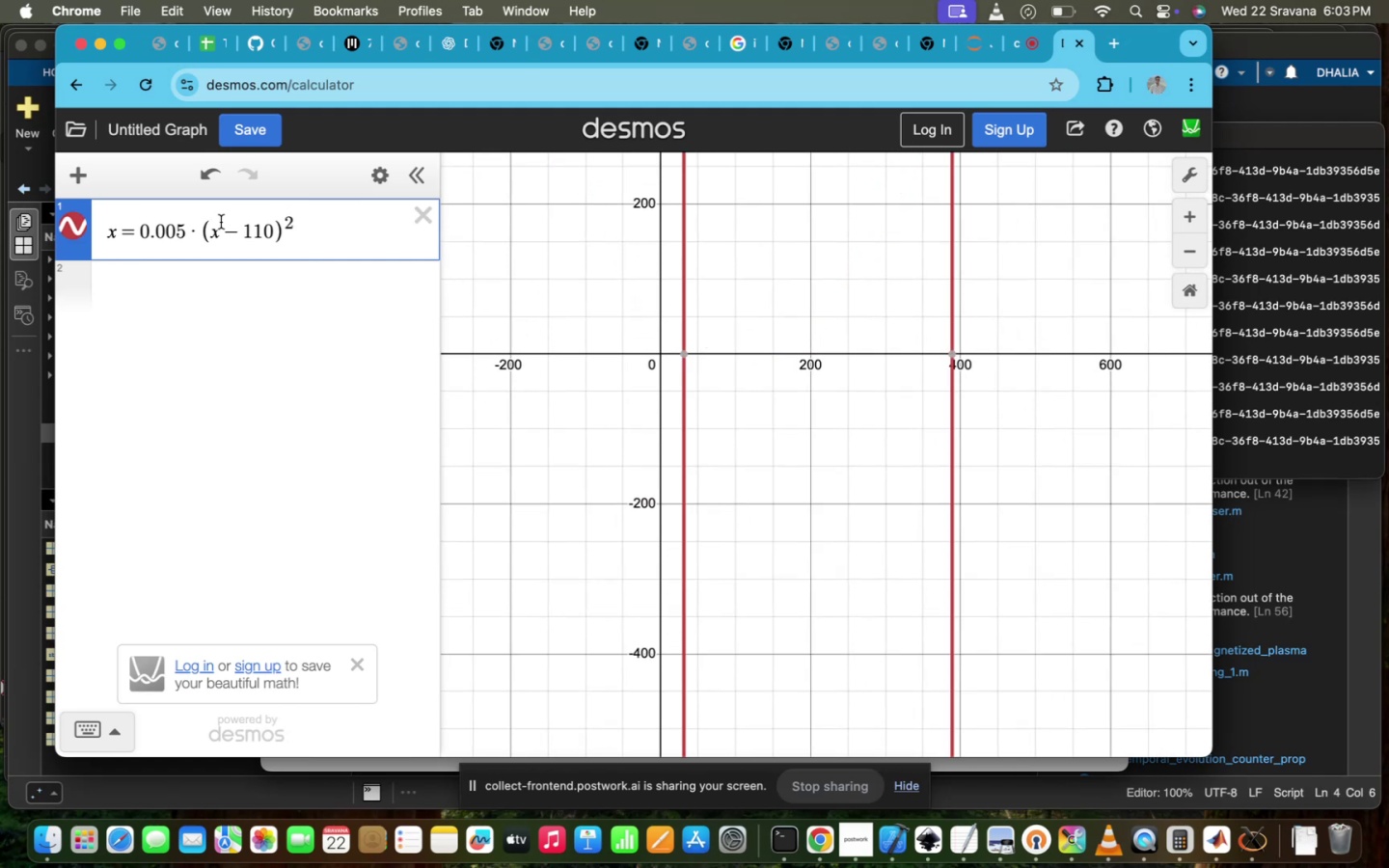 
left_click([221, 226])
 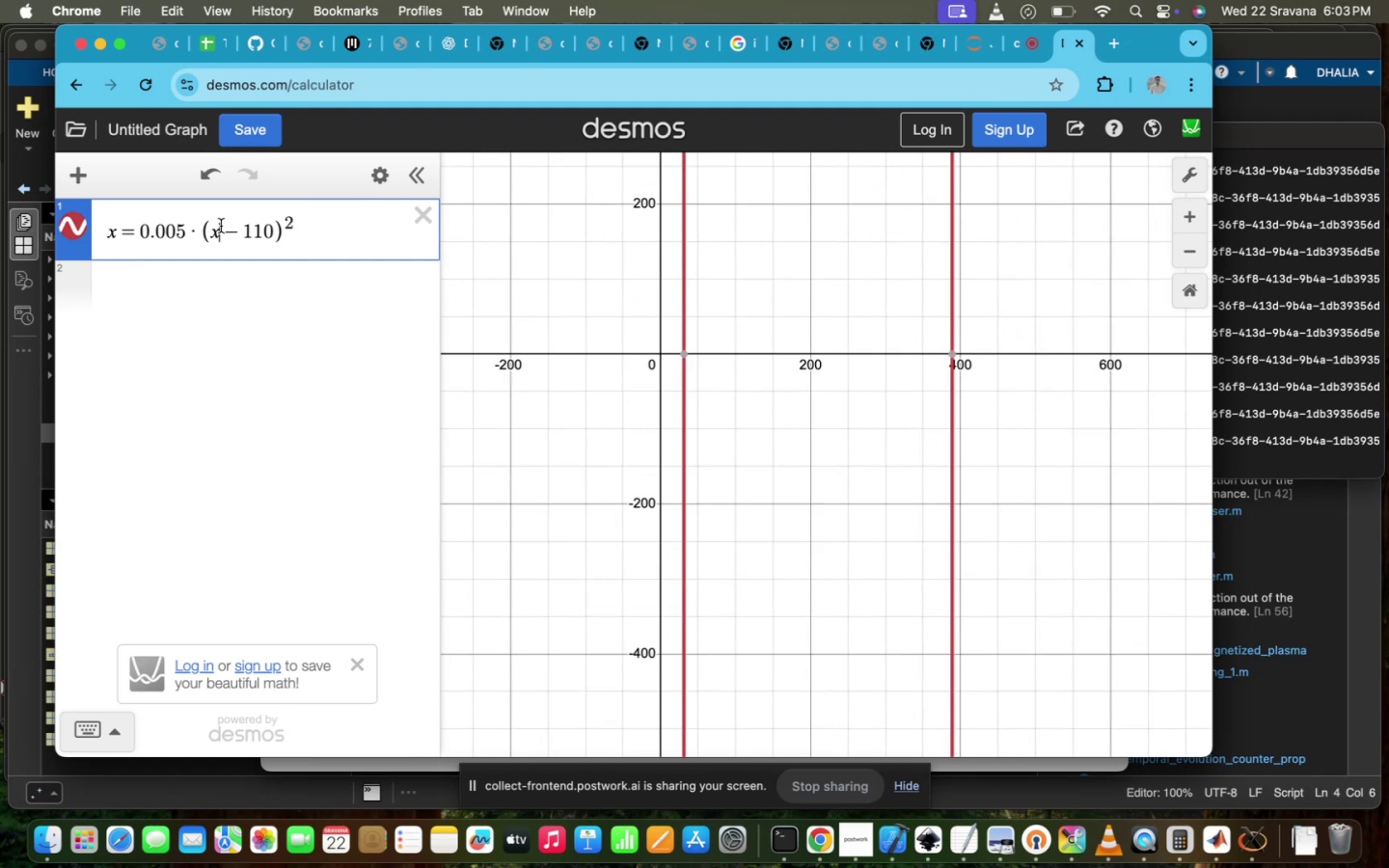 
key(Backspace)
 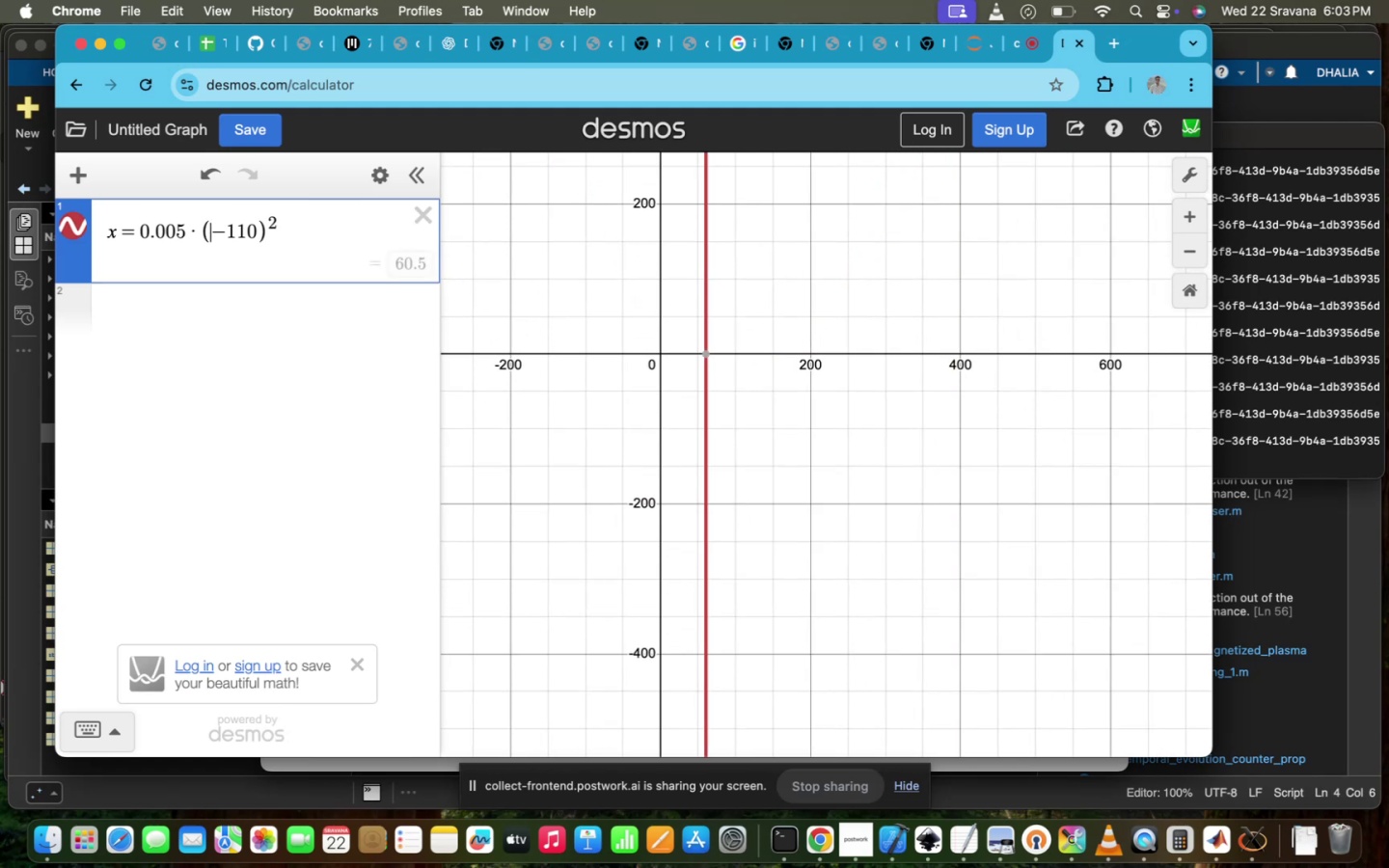 
key(Y)
 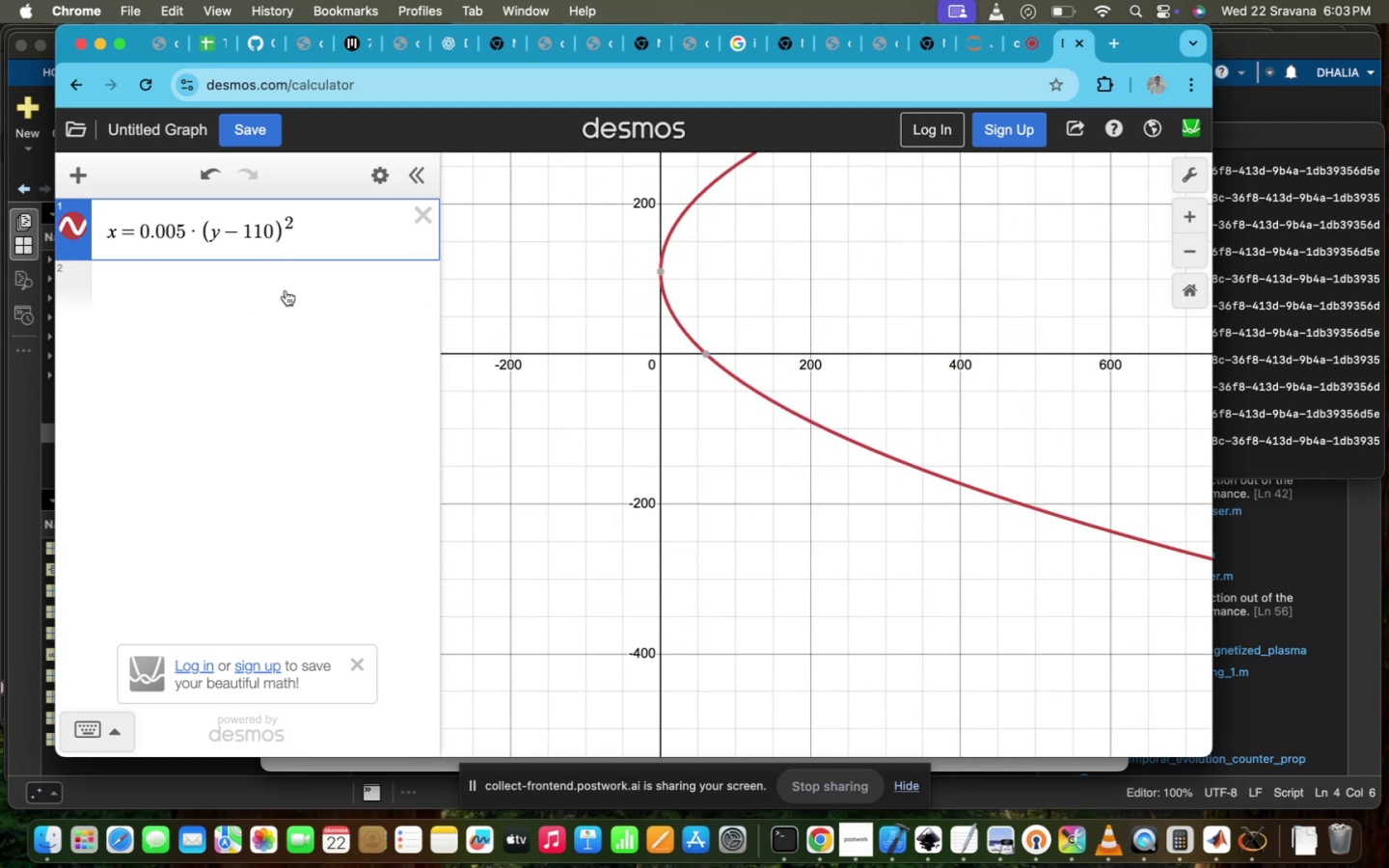 
scroll: coordinate [465, 310], scroll_direction: up, amount: 15.0
 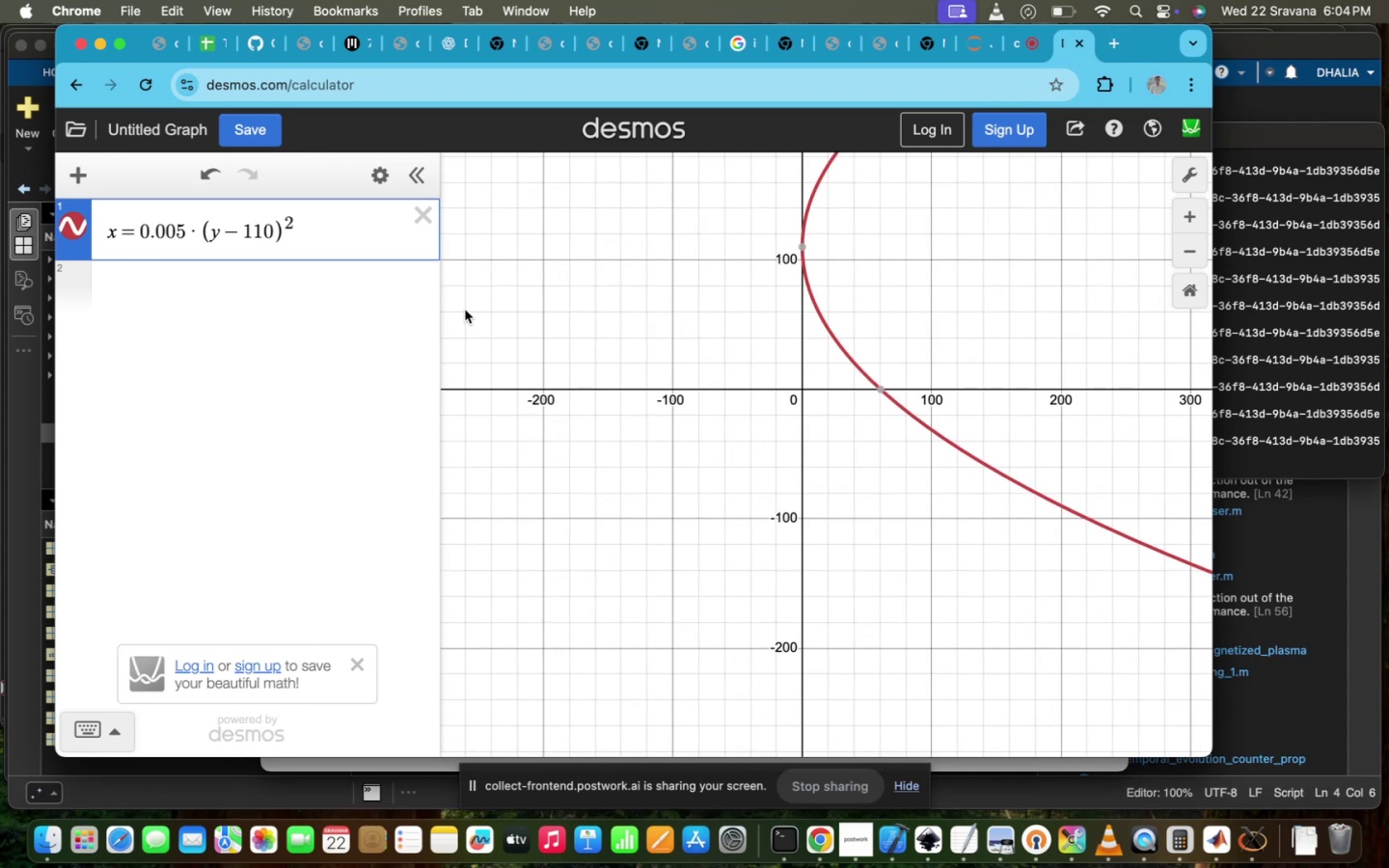 
scroll: coordinate [465, 310], scroll_direction: down, amount: 7.0
 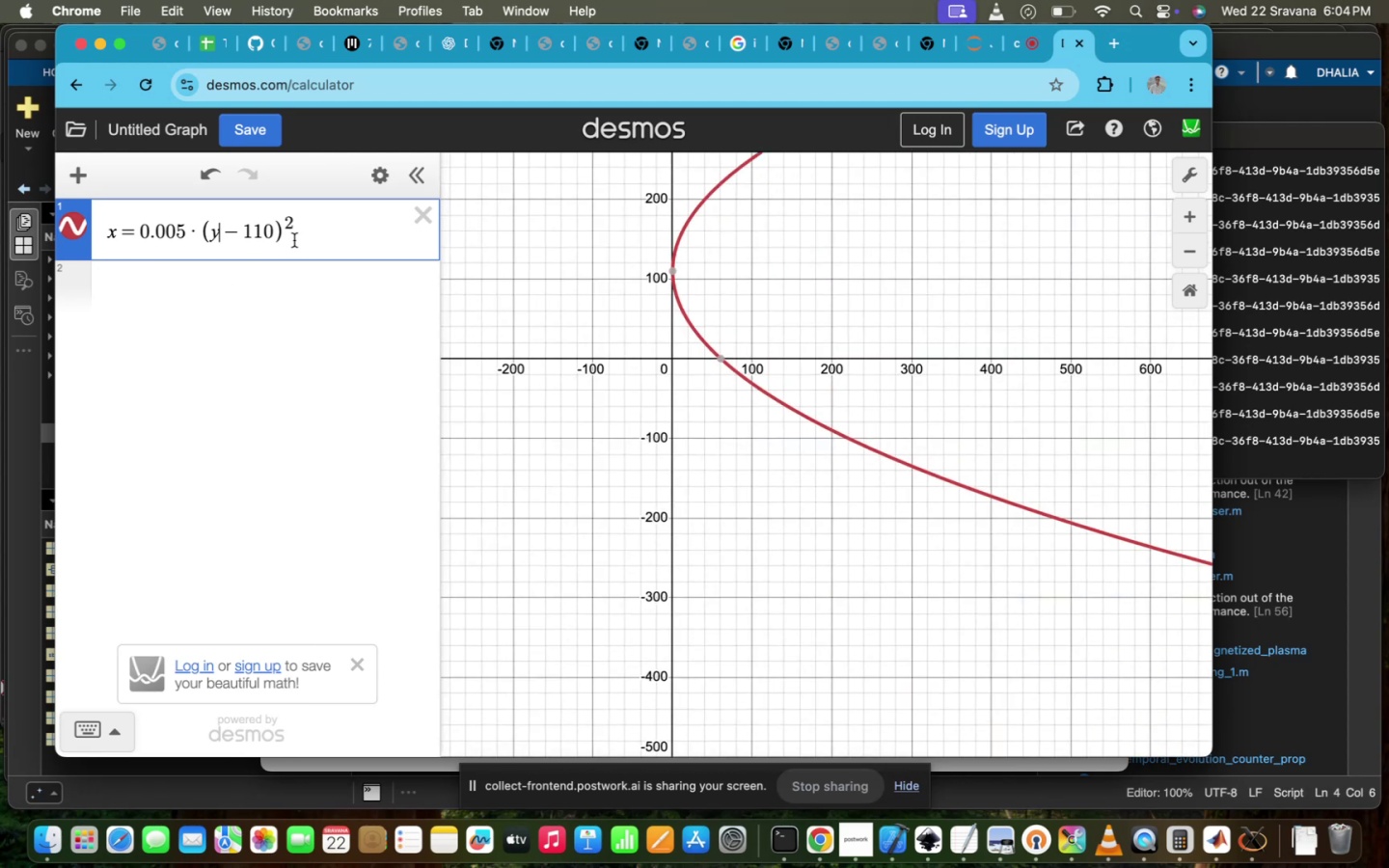 
left_click([325, 232])
 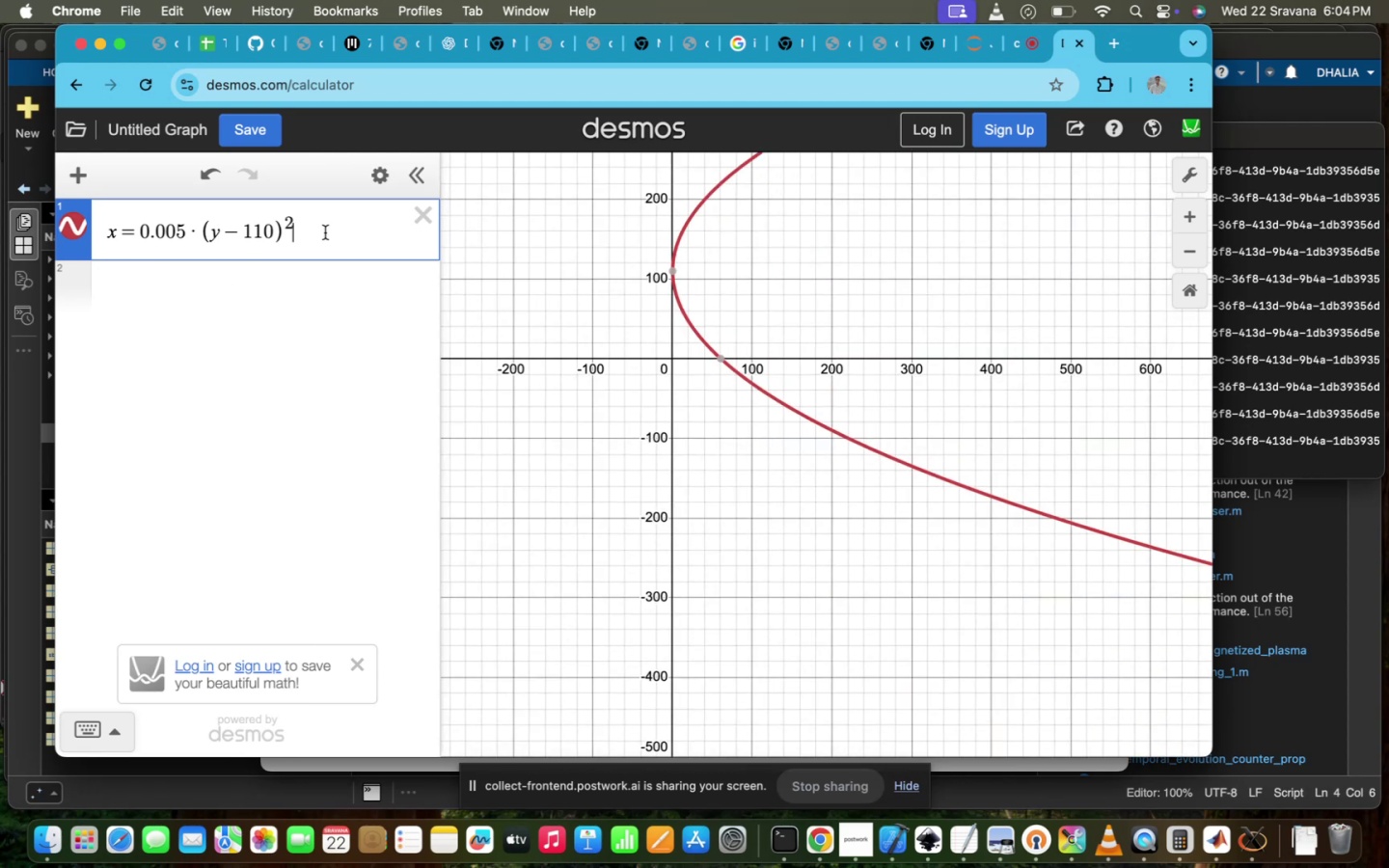 
type(+60)
key(Backspace)
key(Backspace)
type(100)
 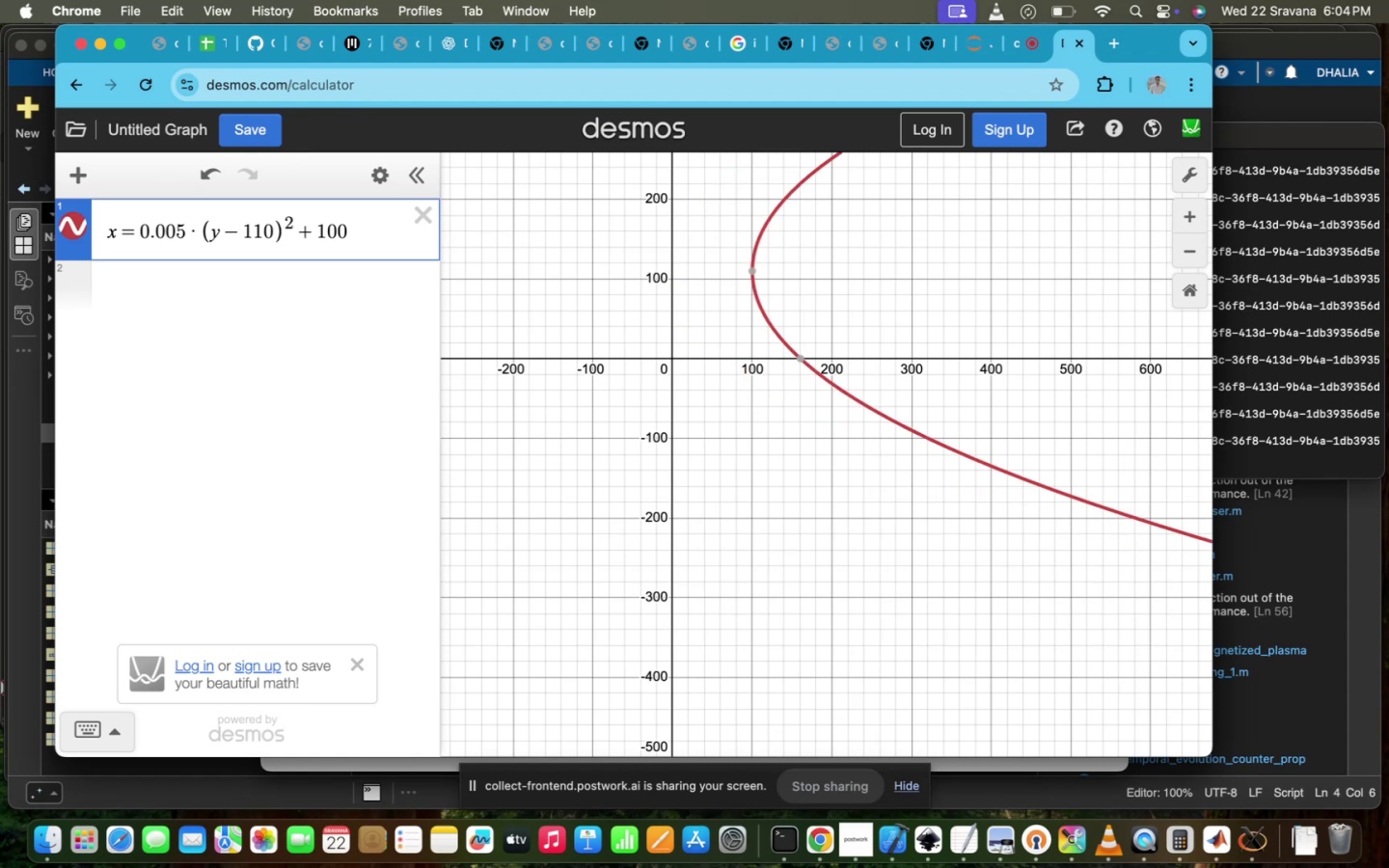 
left_click([124, 230])
 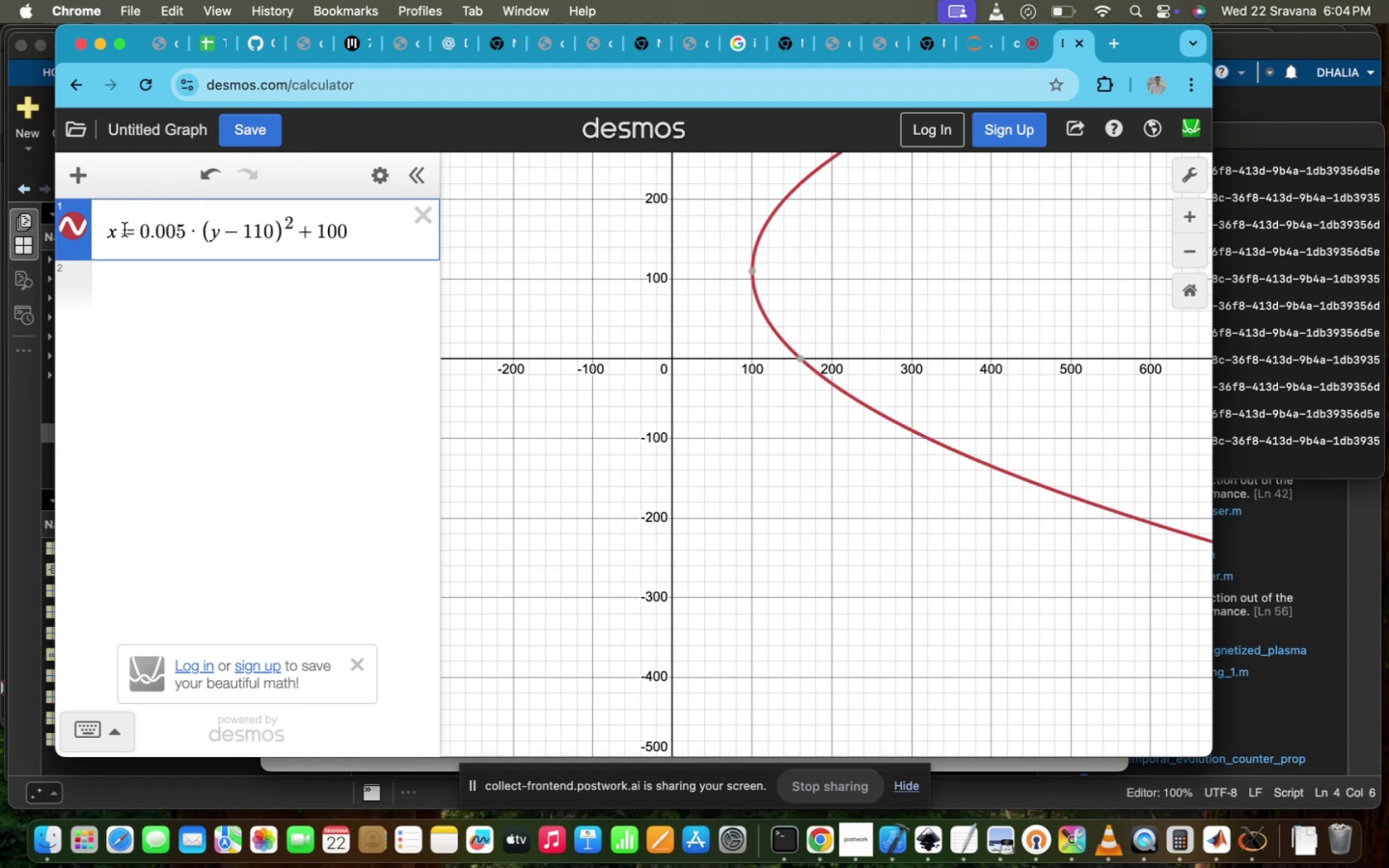 
key(Shift+Period)
 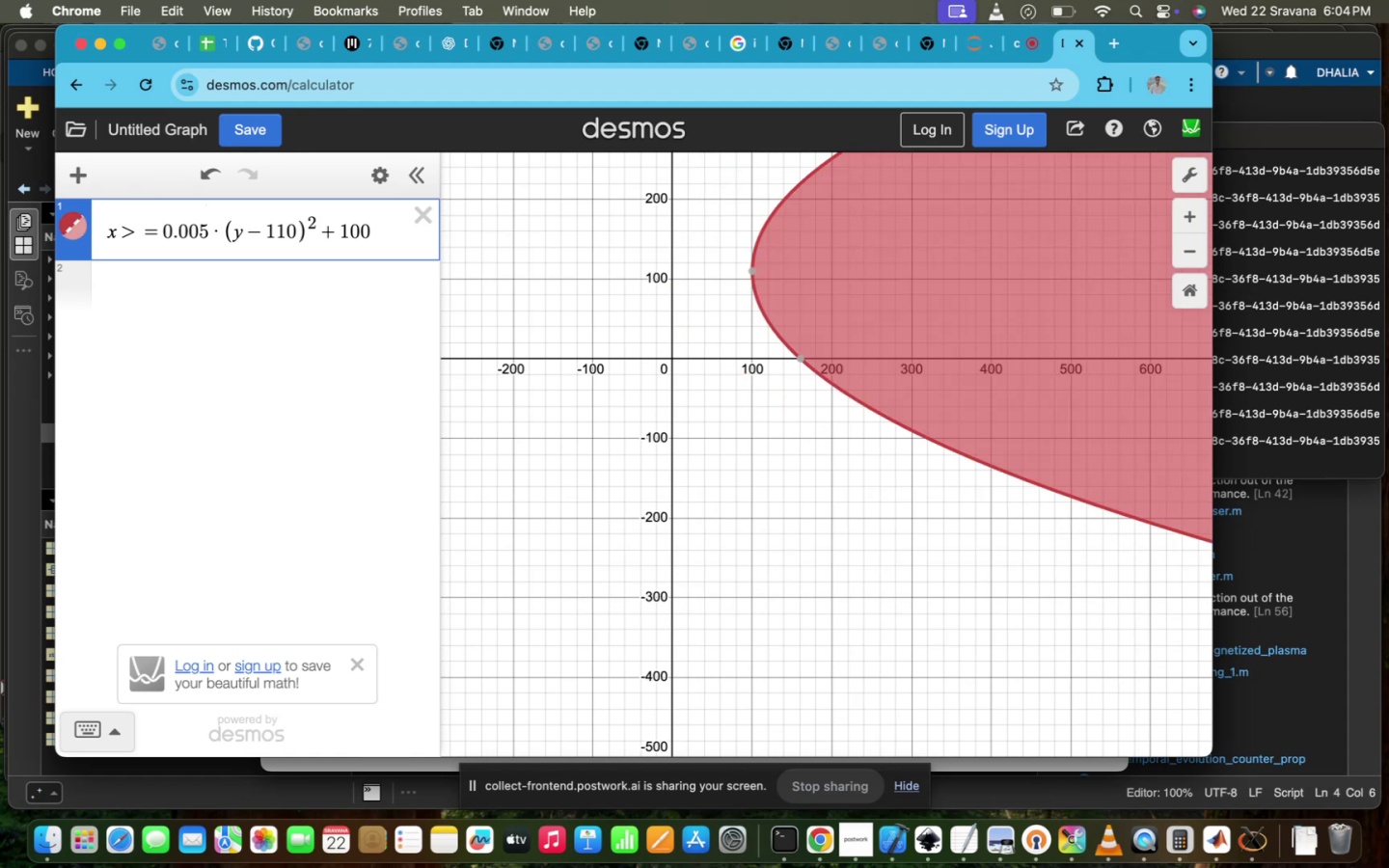 
key(Backspace)
 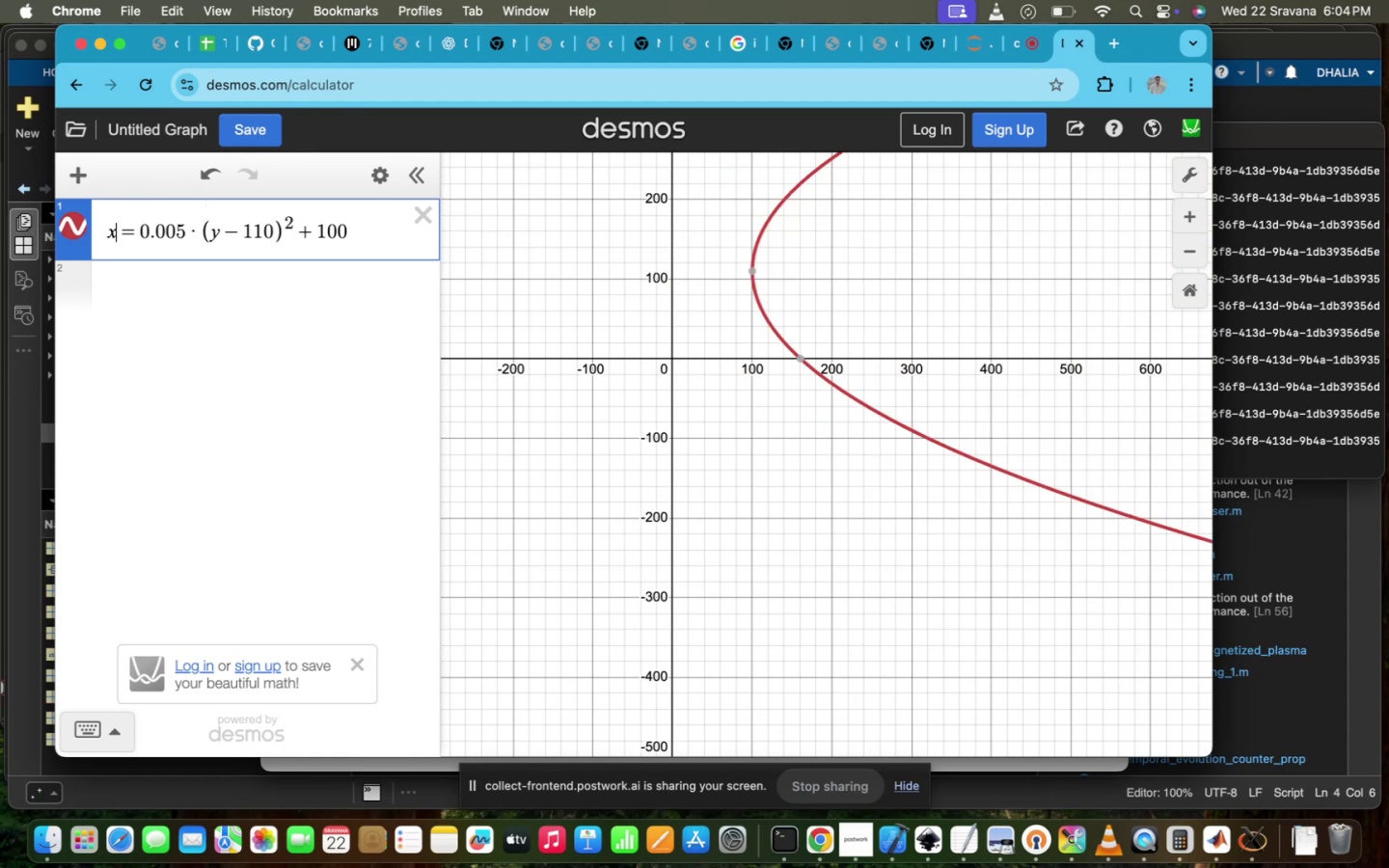 
key(Shift+Comma)
 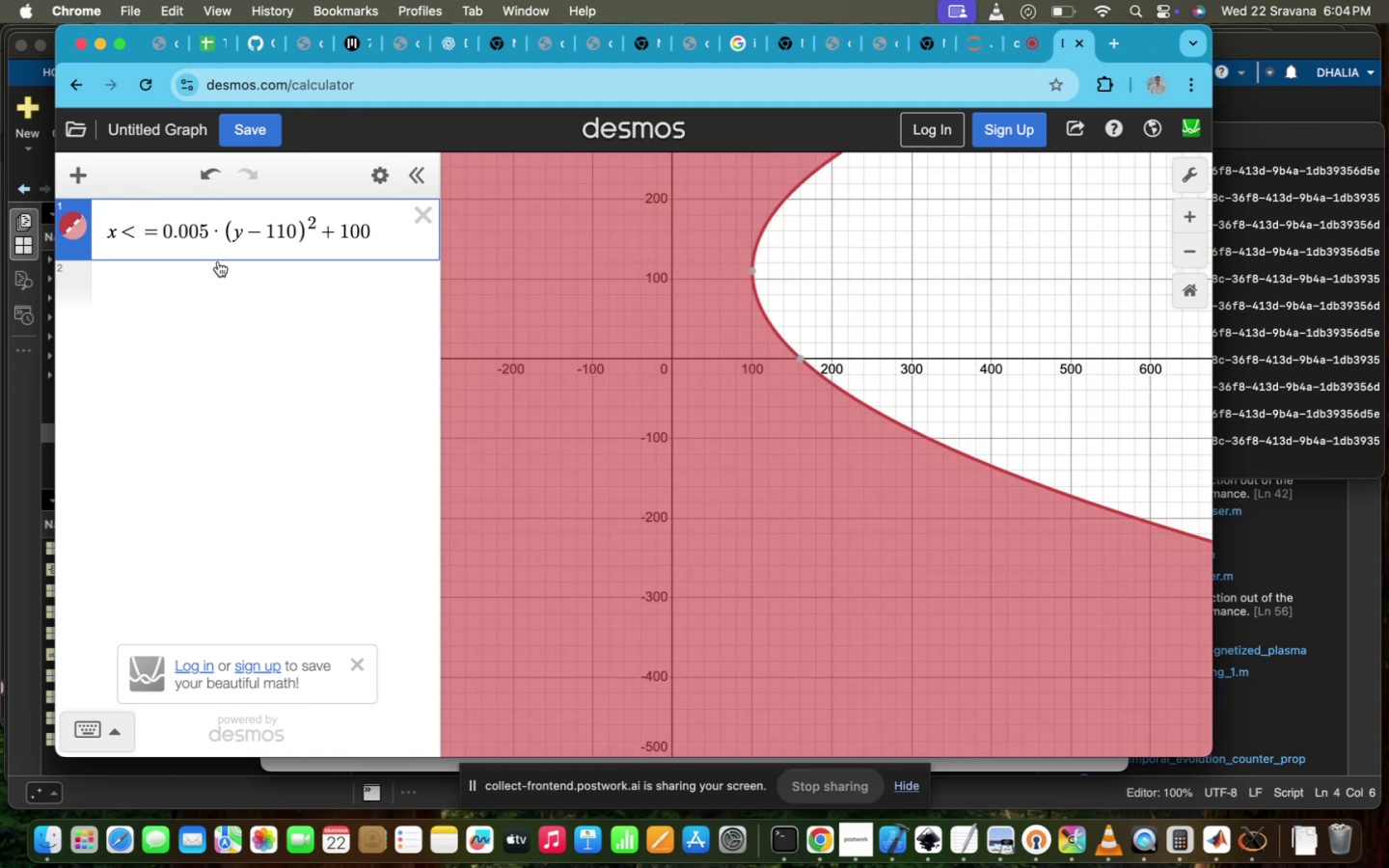 
scroll: coordinate [137, 285], scroll_direction: up, amount: 6.0
 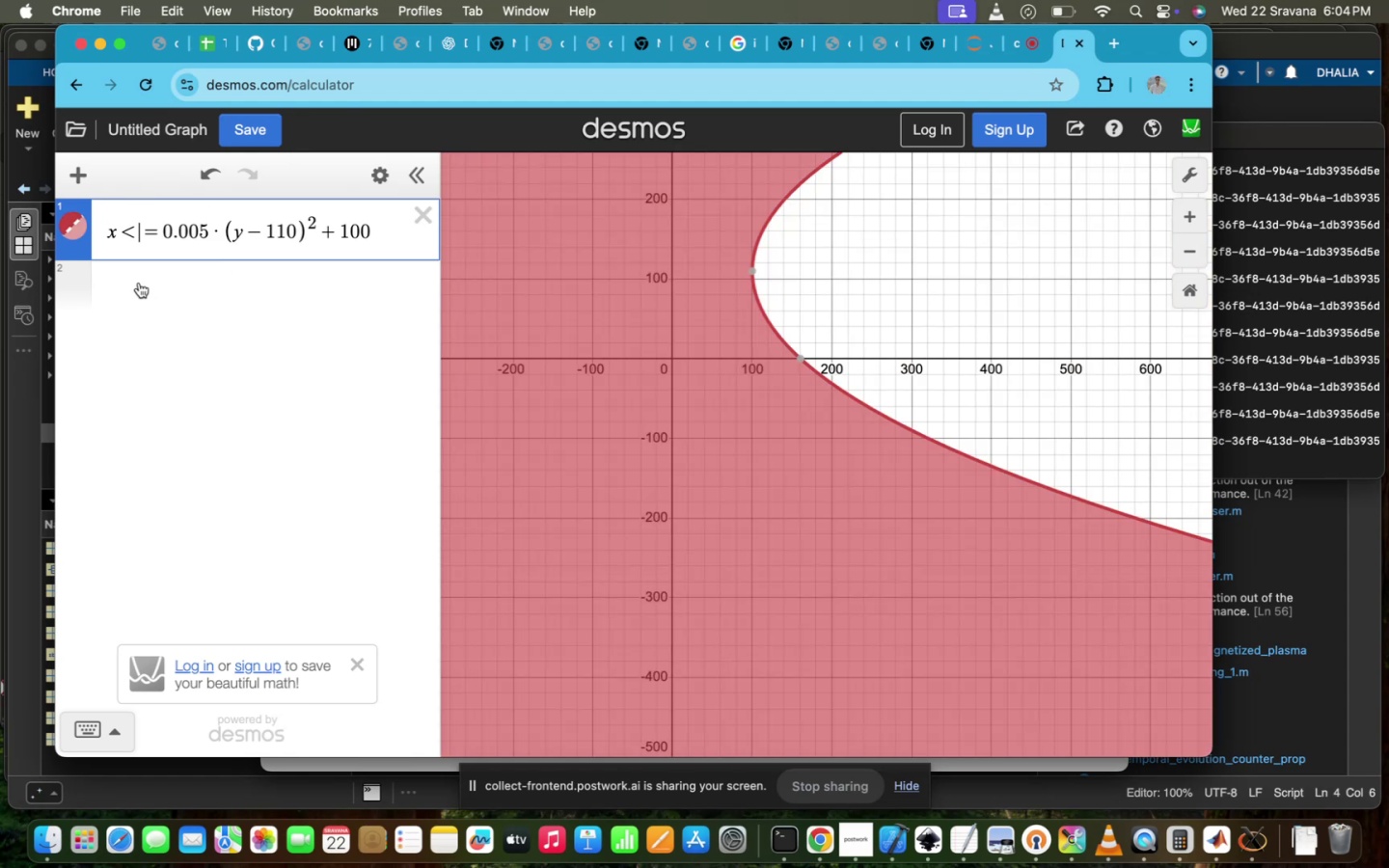 
left_click([131, 281])
 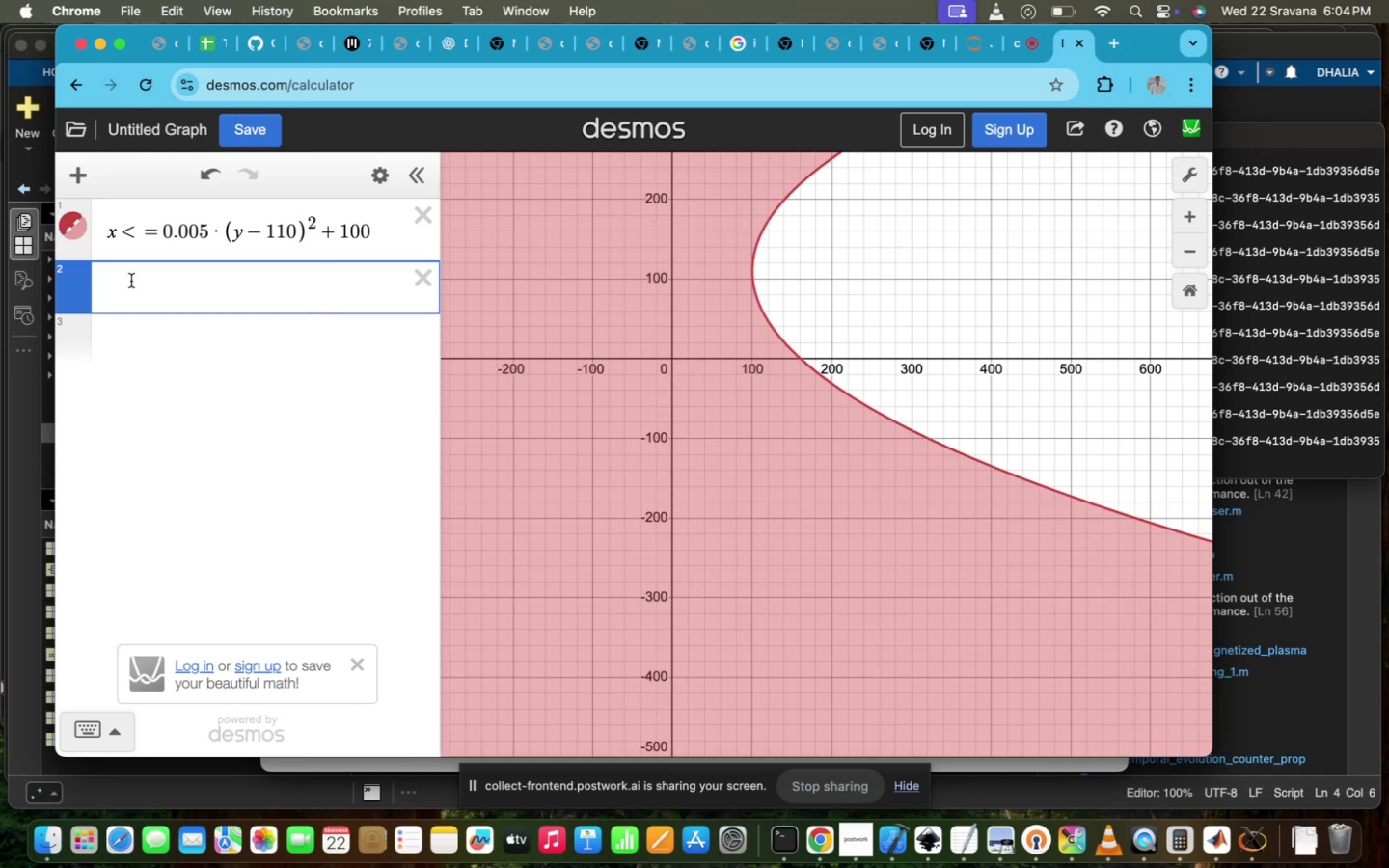 
type(X>0)
key(Backspace)
type(-0)
key(Backspace)
key(Backspace)
type(=0.005.)
key(Backspace)
type(*(Y-110)^2)
 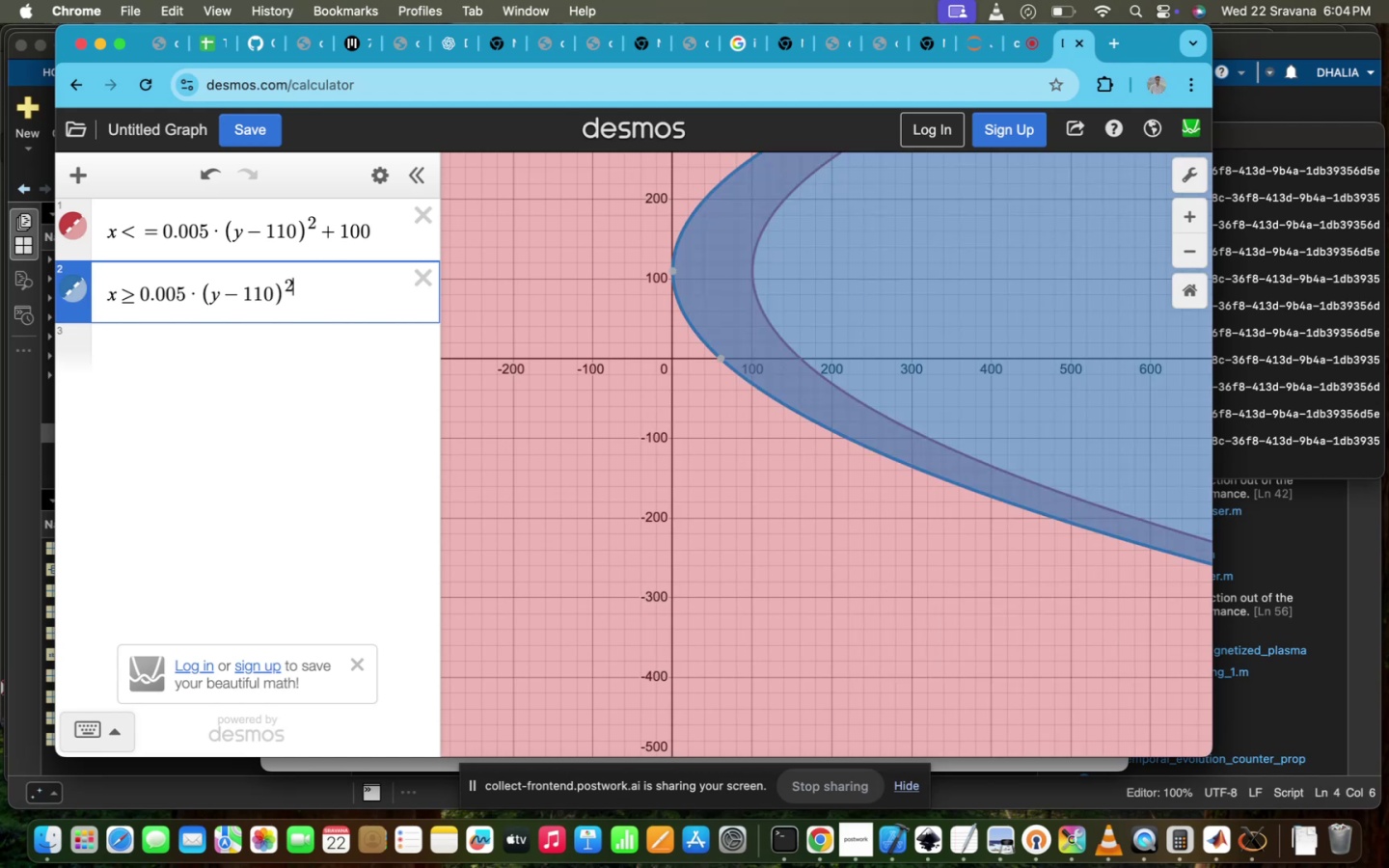 
key(ArrowRight)
 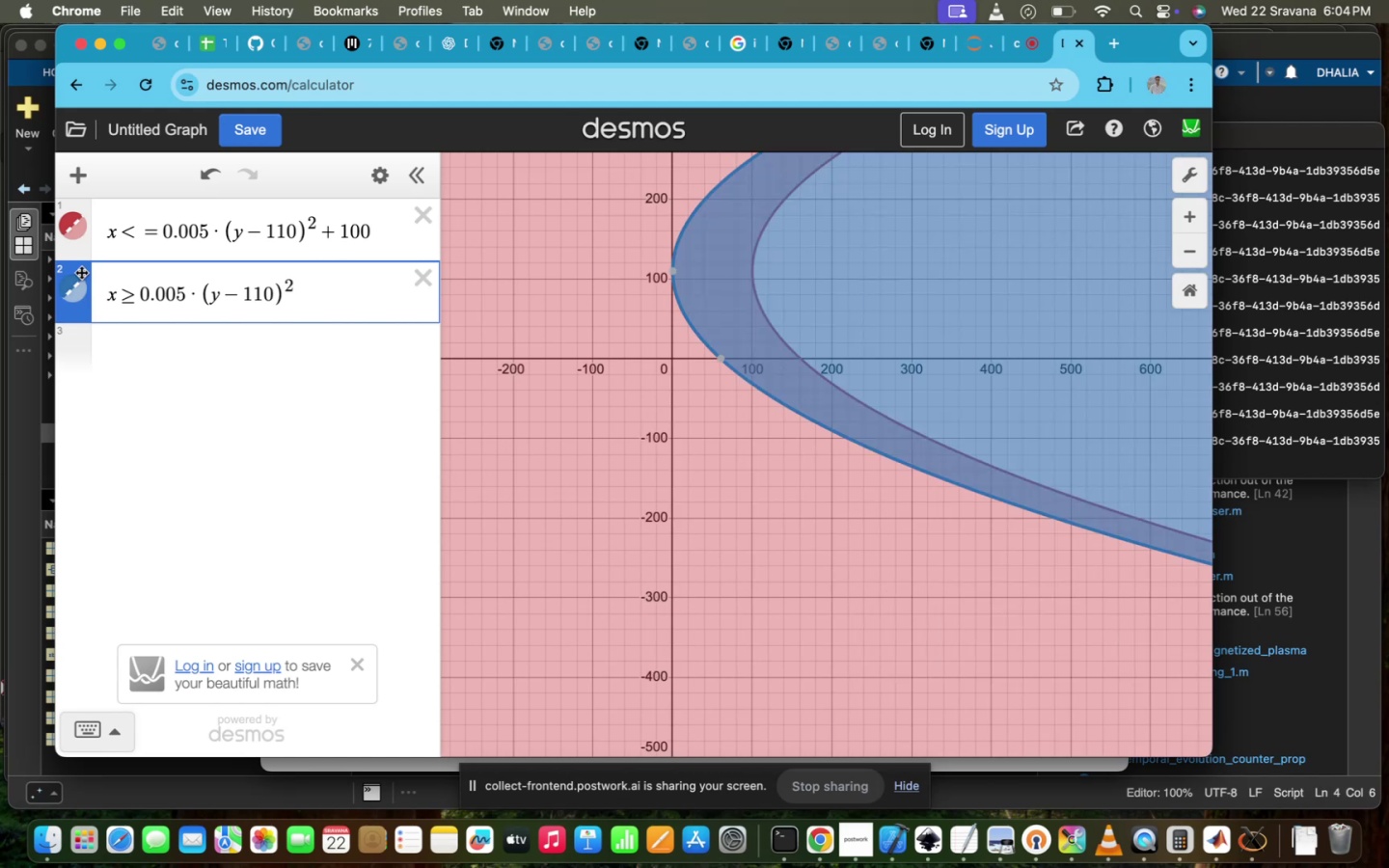 
left_click([140, 289])
 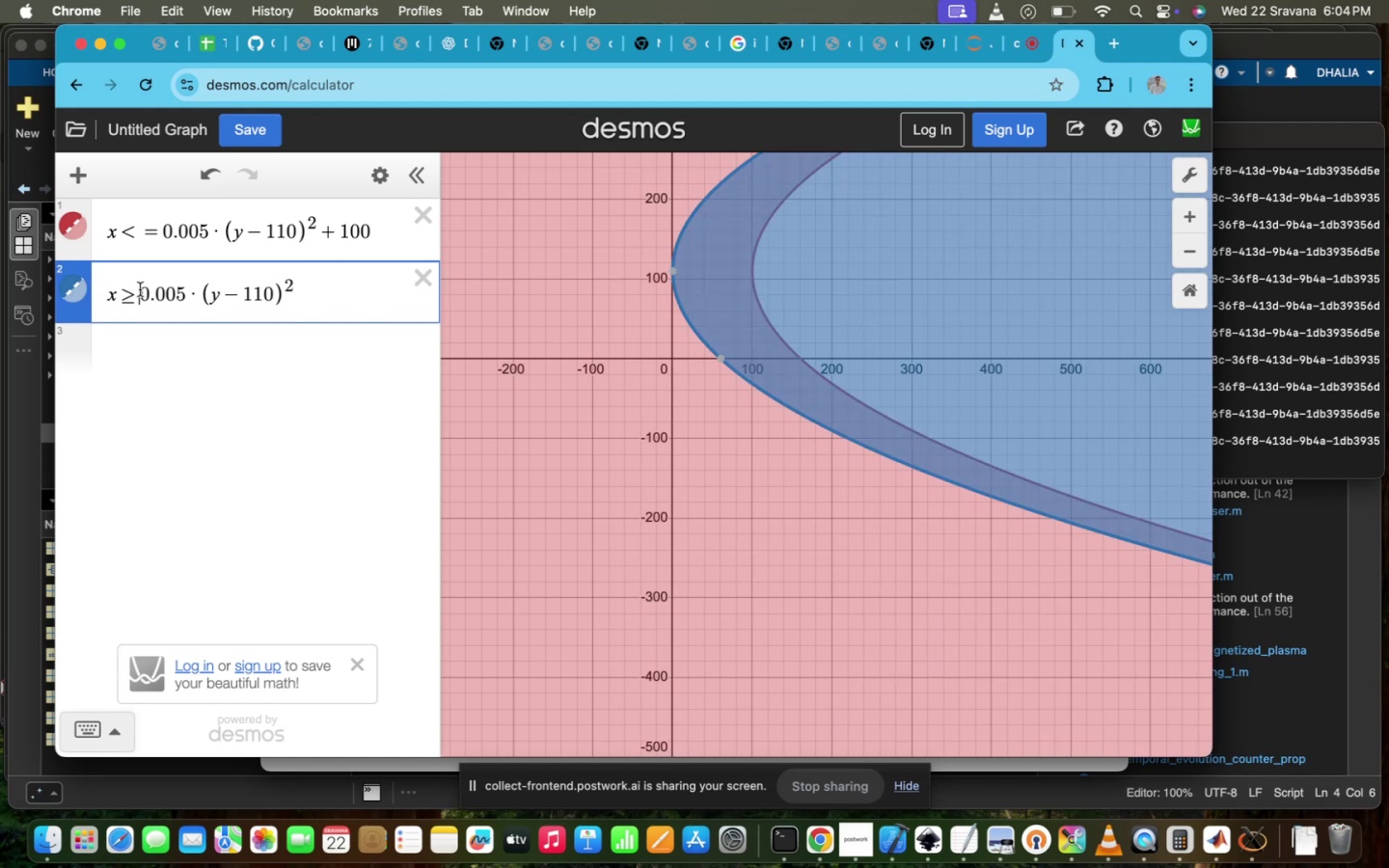 
key(Minus)
 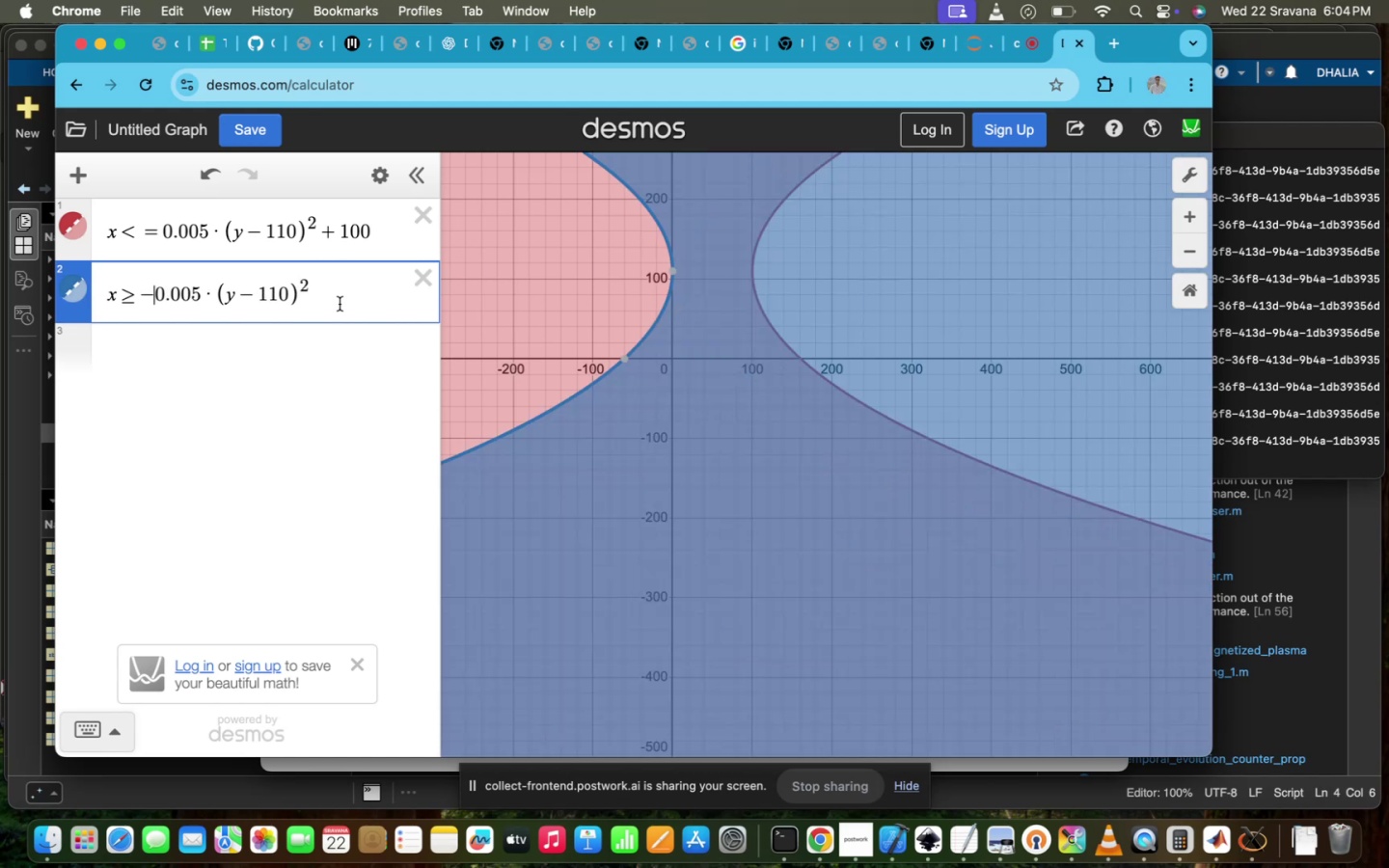 
scroll: coordinate [531, 335], scroll_direction: up, amount: 1.0
 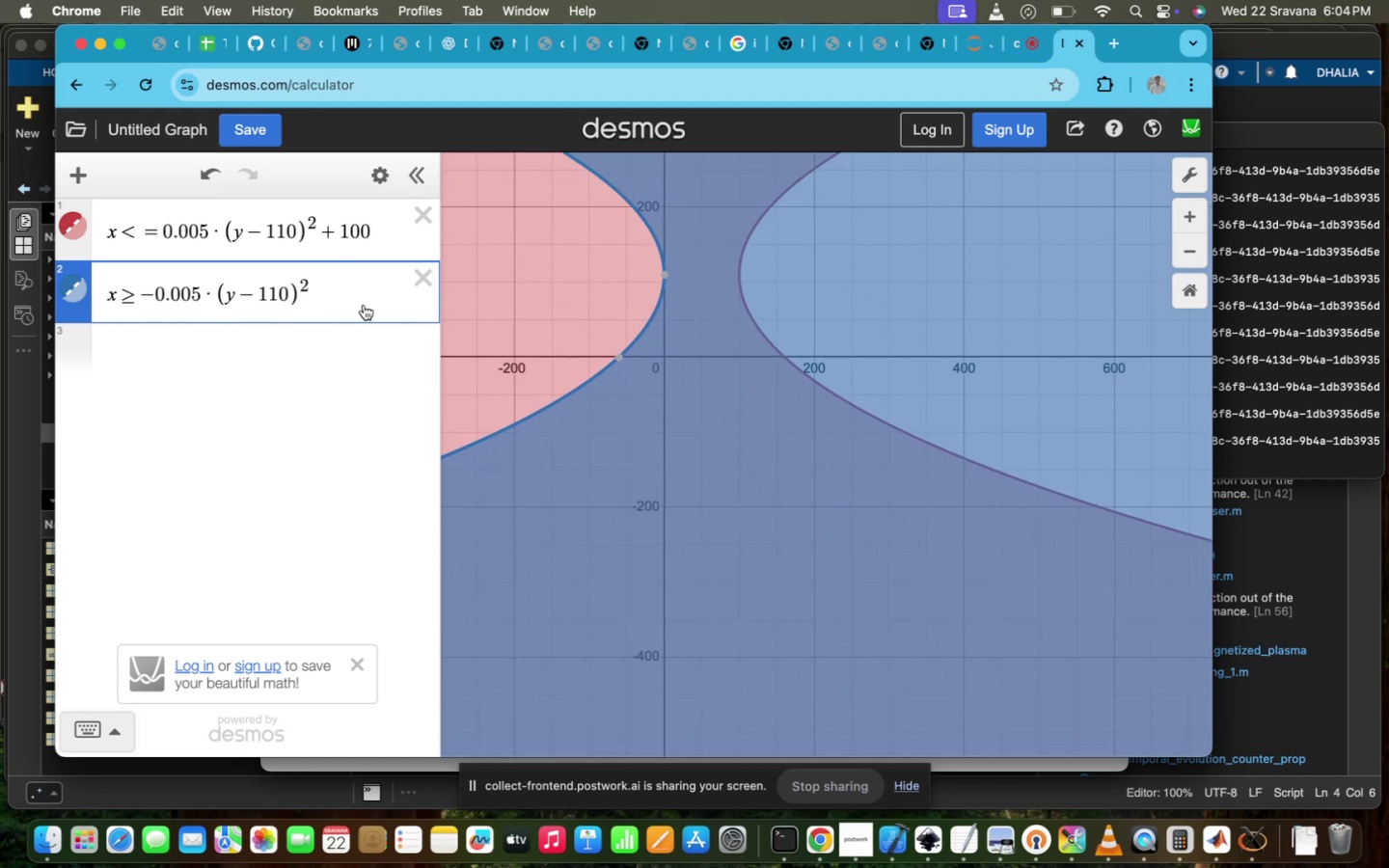 
left_click([356, 295])
 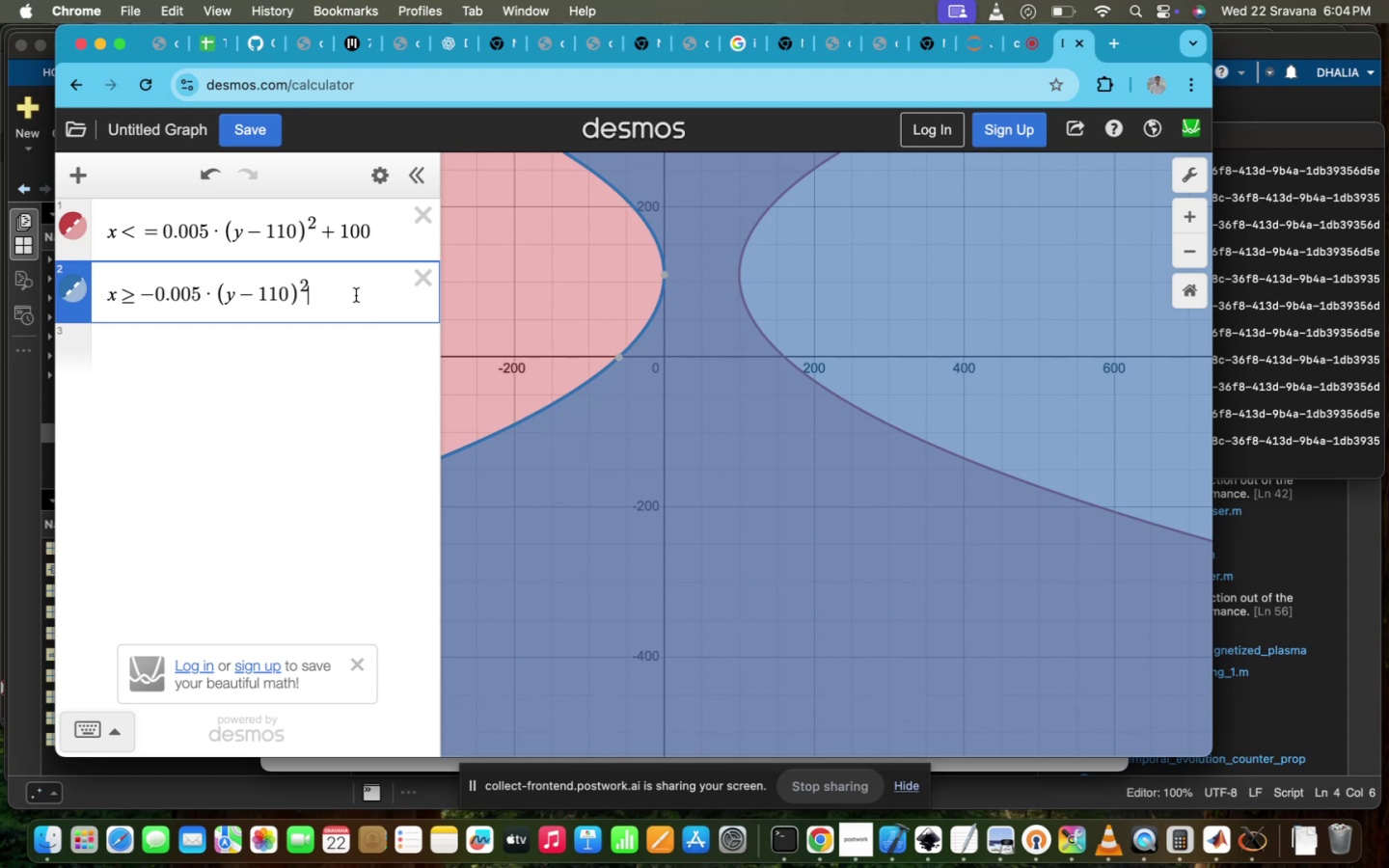 
type(+50)
 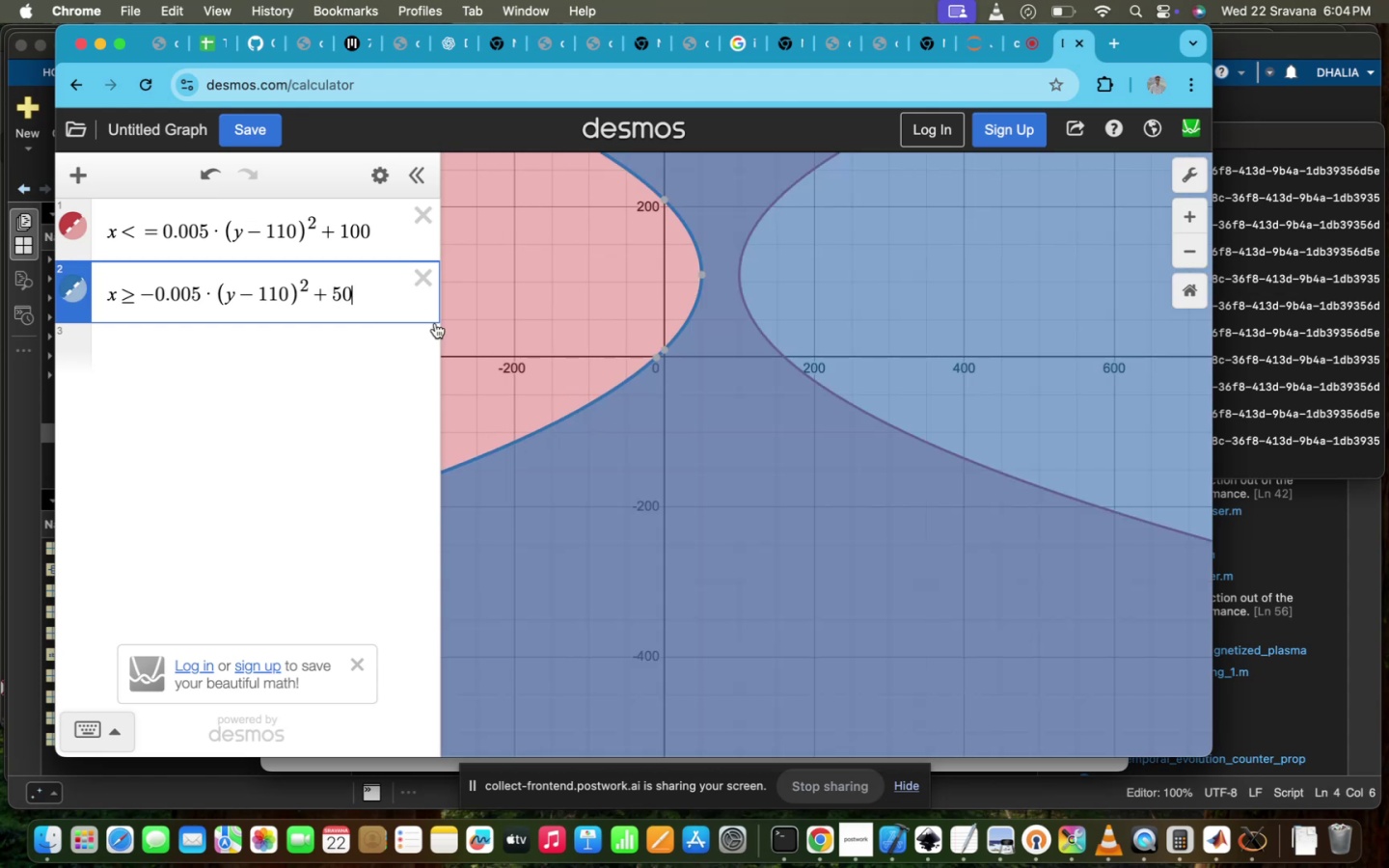 
scroll: coordinate [640, 334], scroll_direction: none, amount: 0.0
 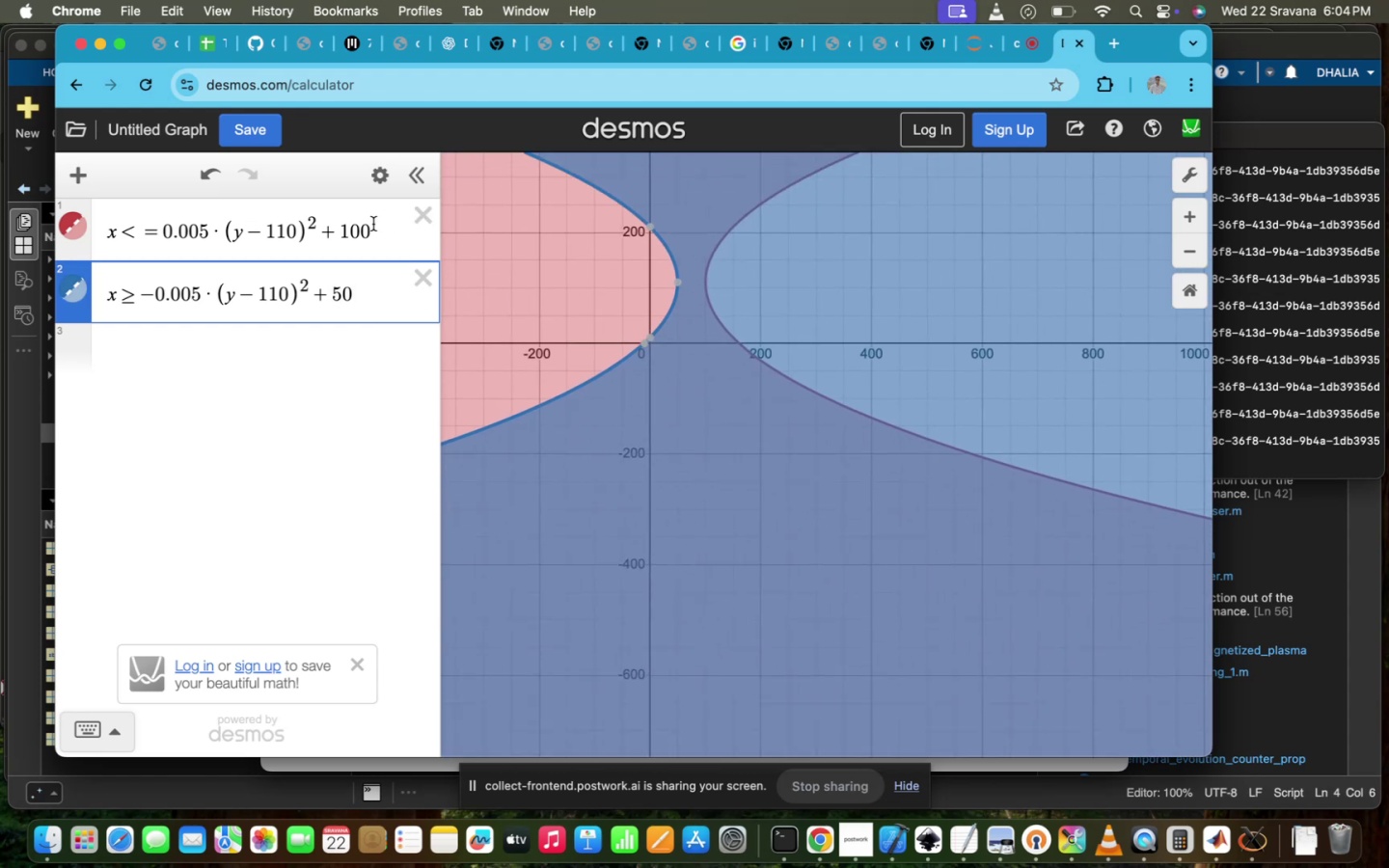 
left_click([358, 230])
 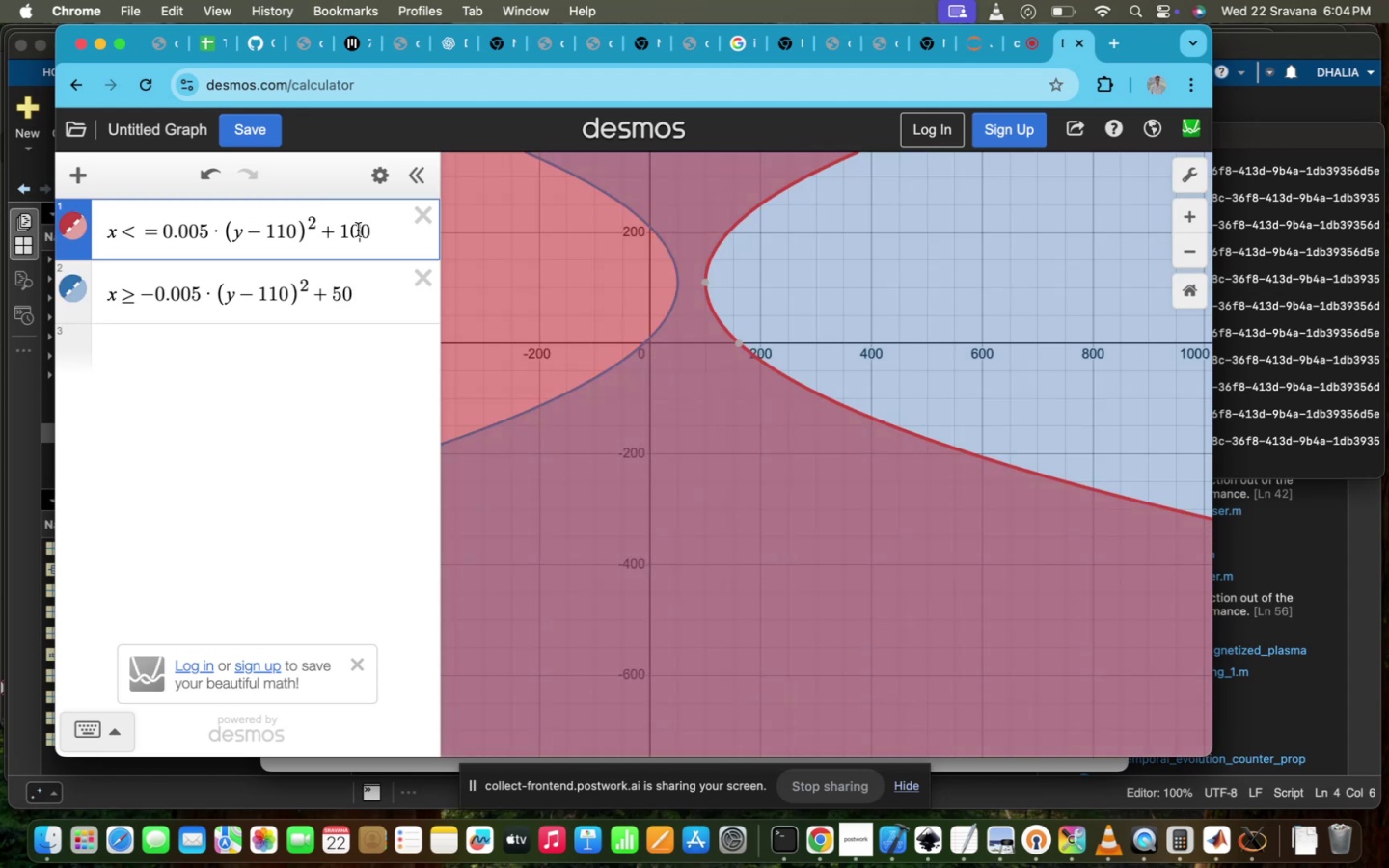 
key(Equal)
 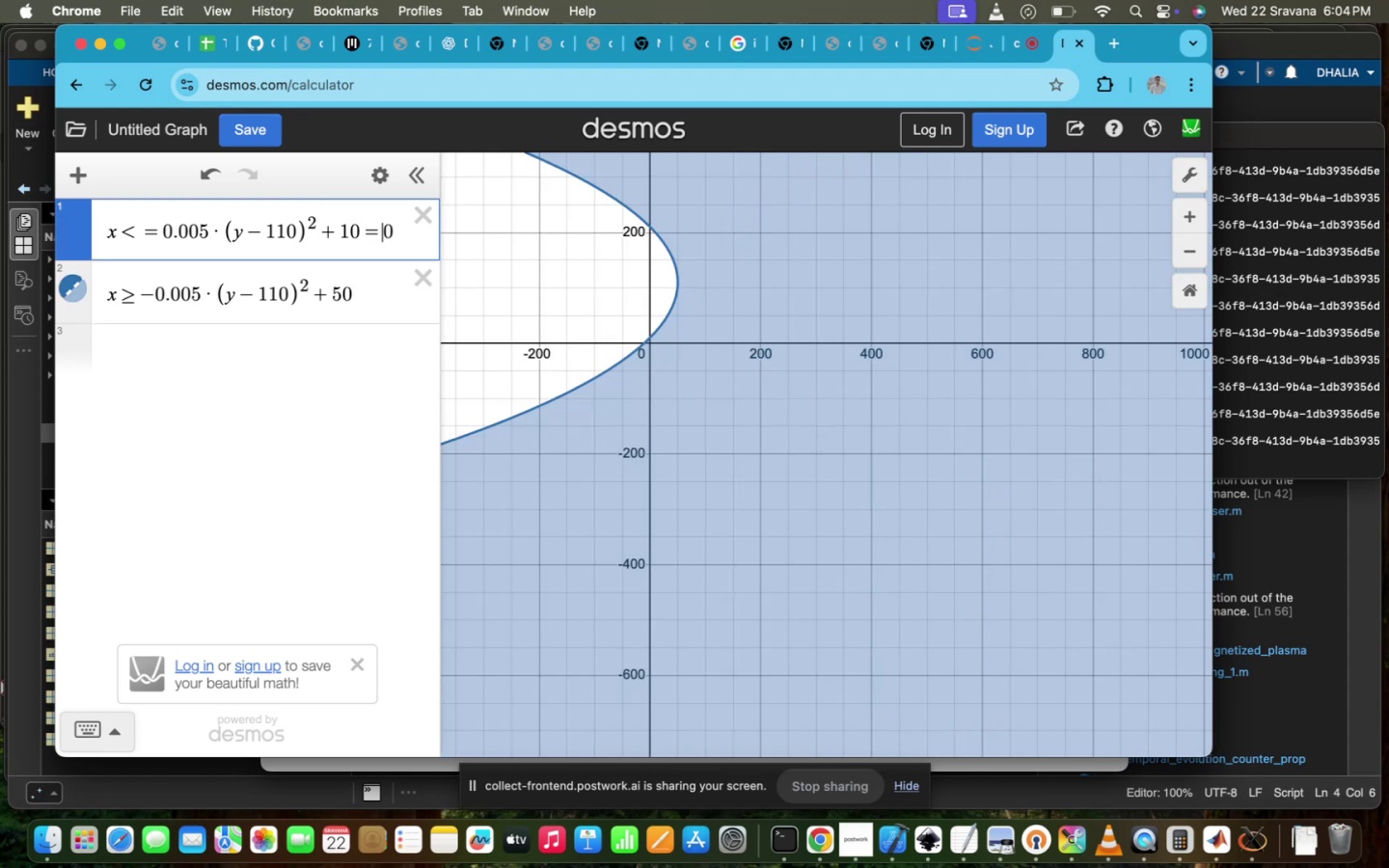 
key(5)
 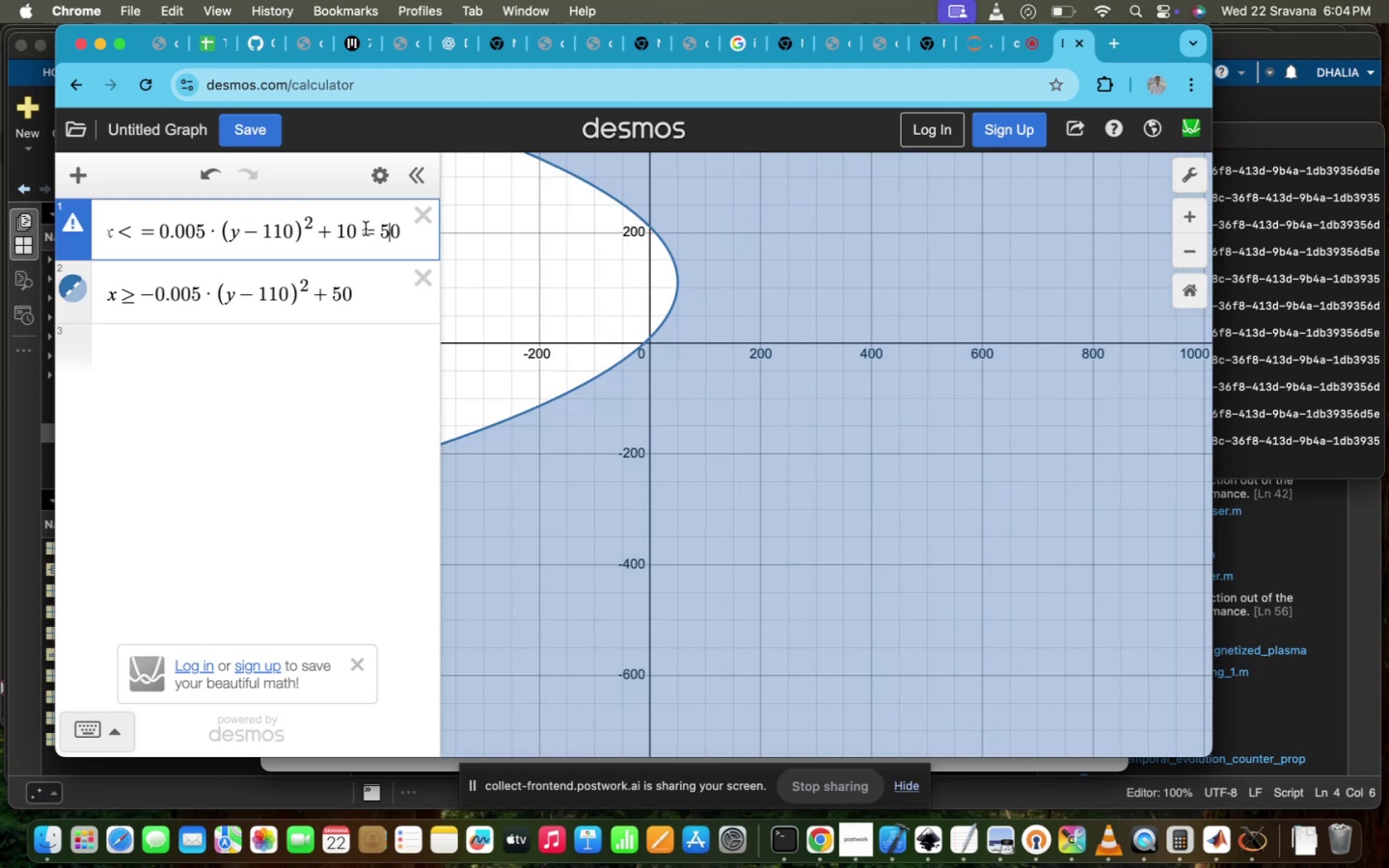 
left_click([368, 230])
 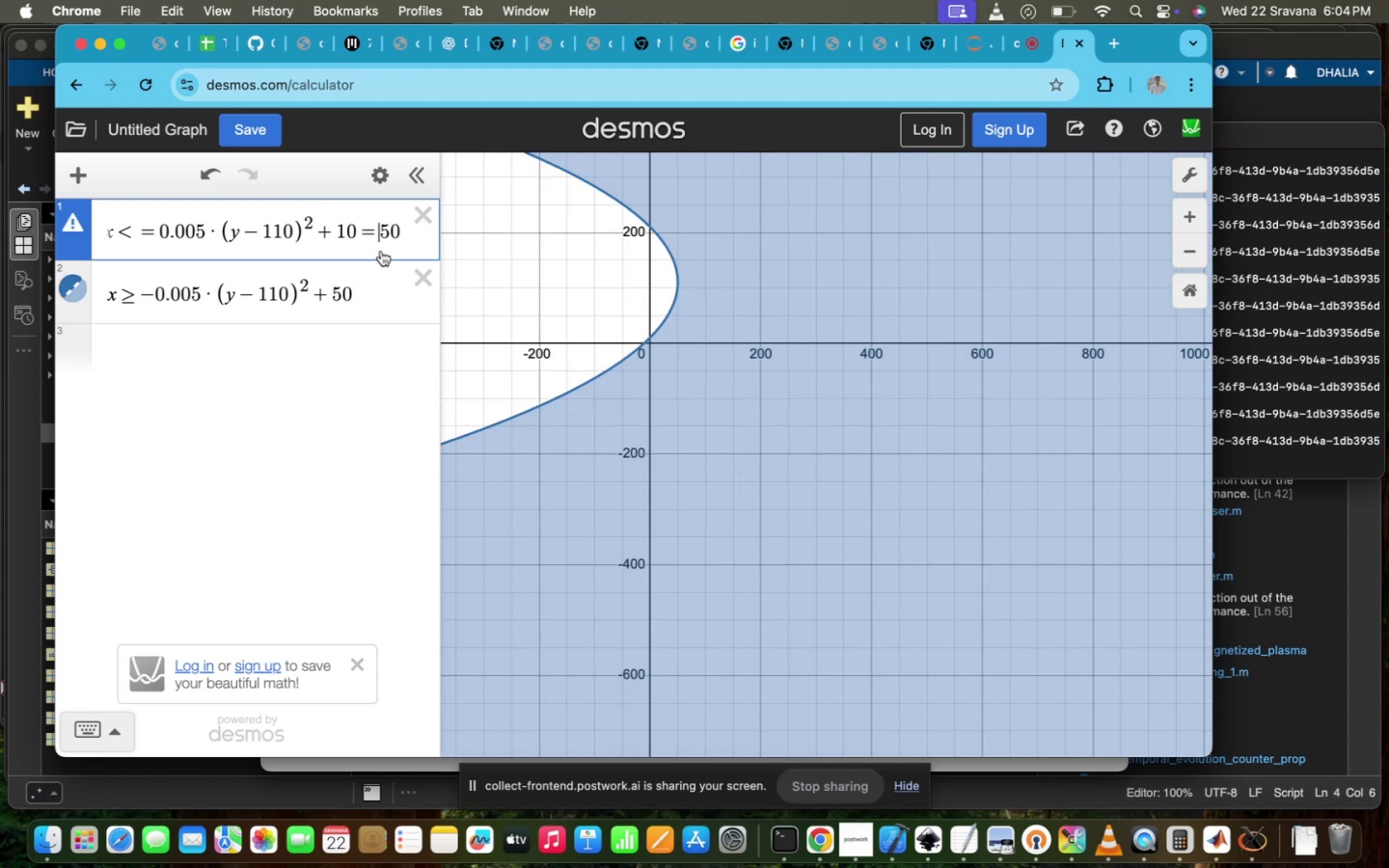 
key(Backspace)
 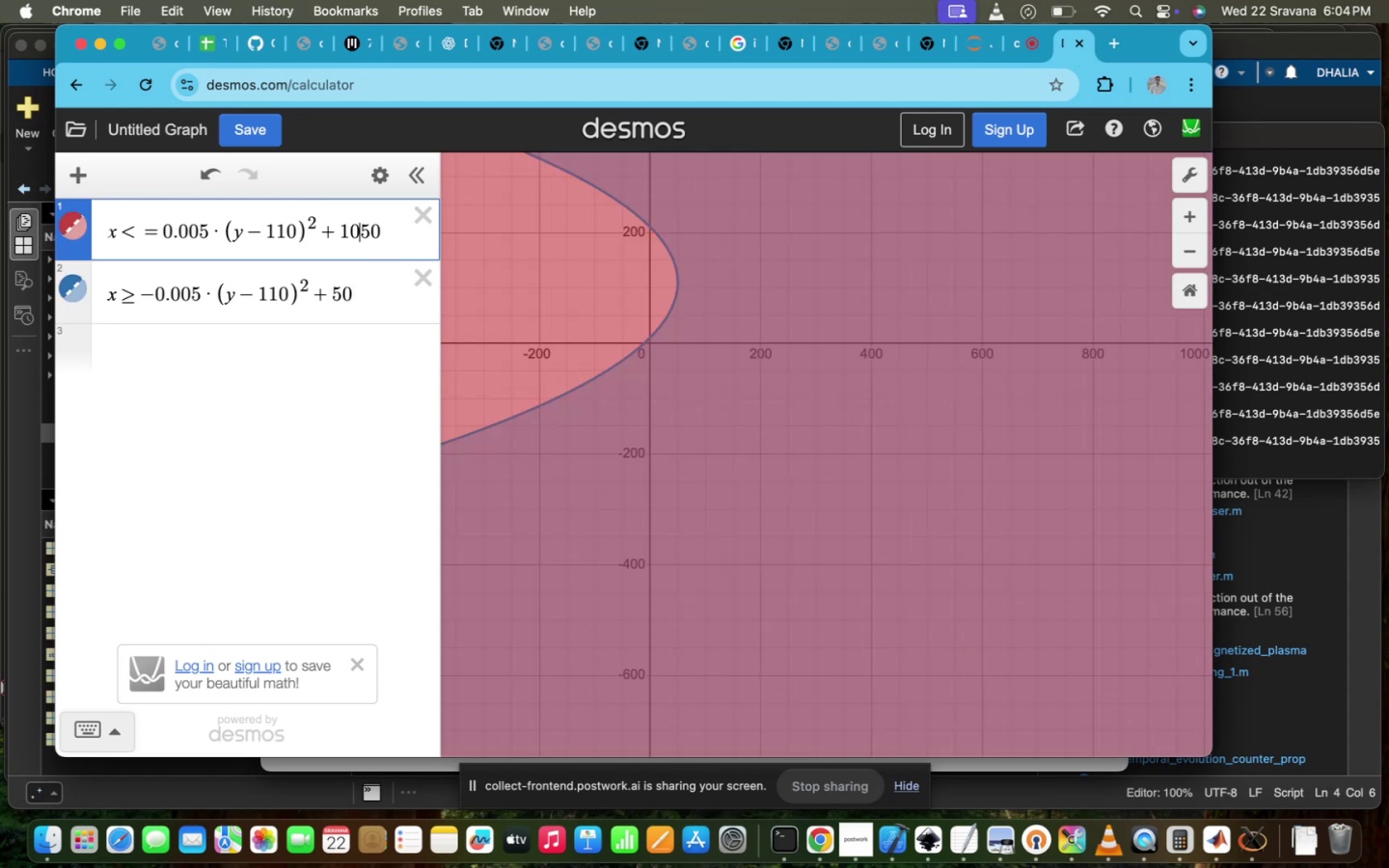 
key(Backspace)
 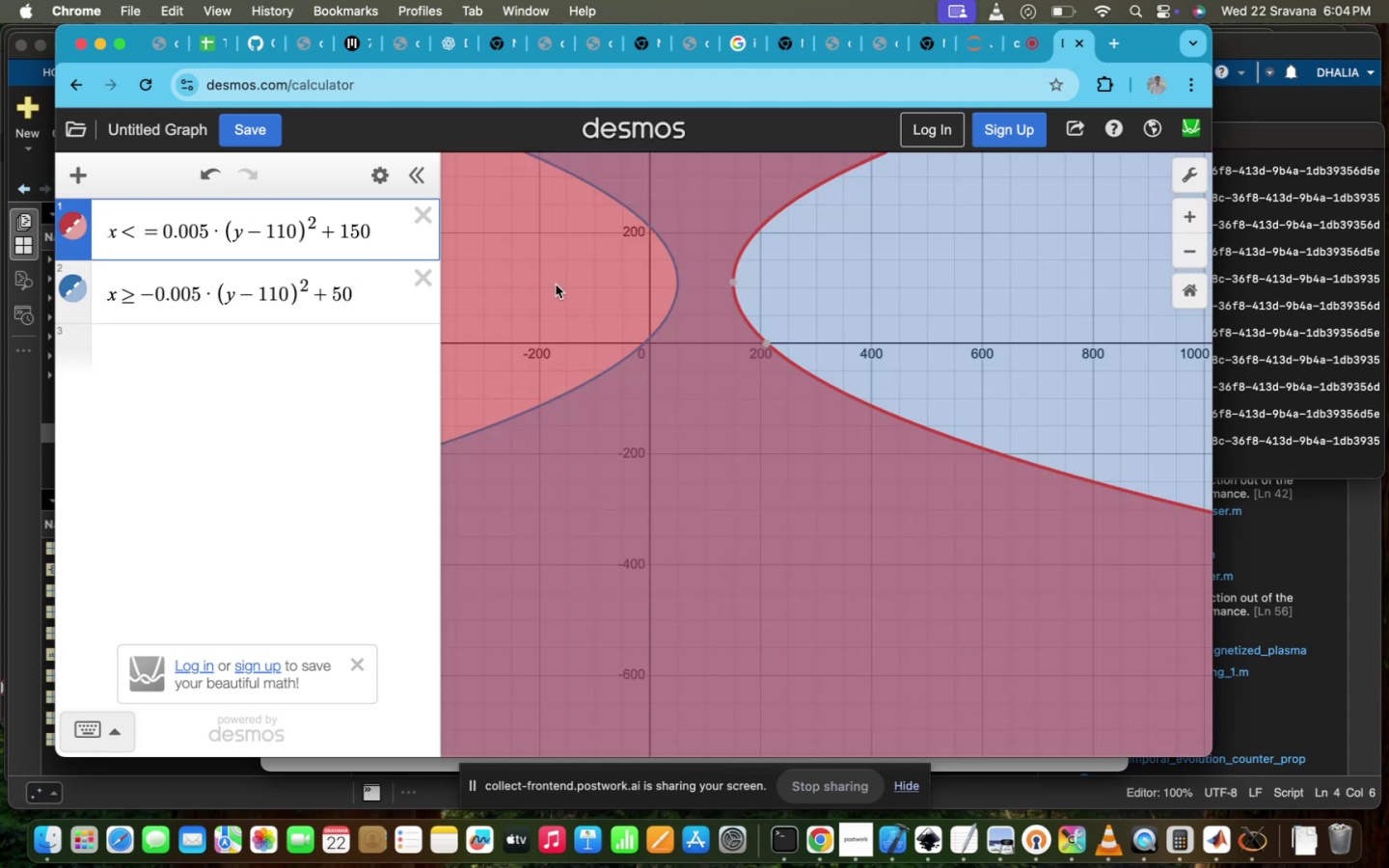 
scroll: coordinate [717, 326], scroll_direction: up, amount: 5.0
 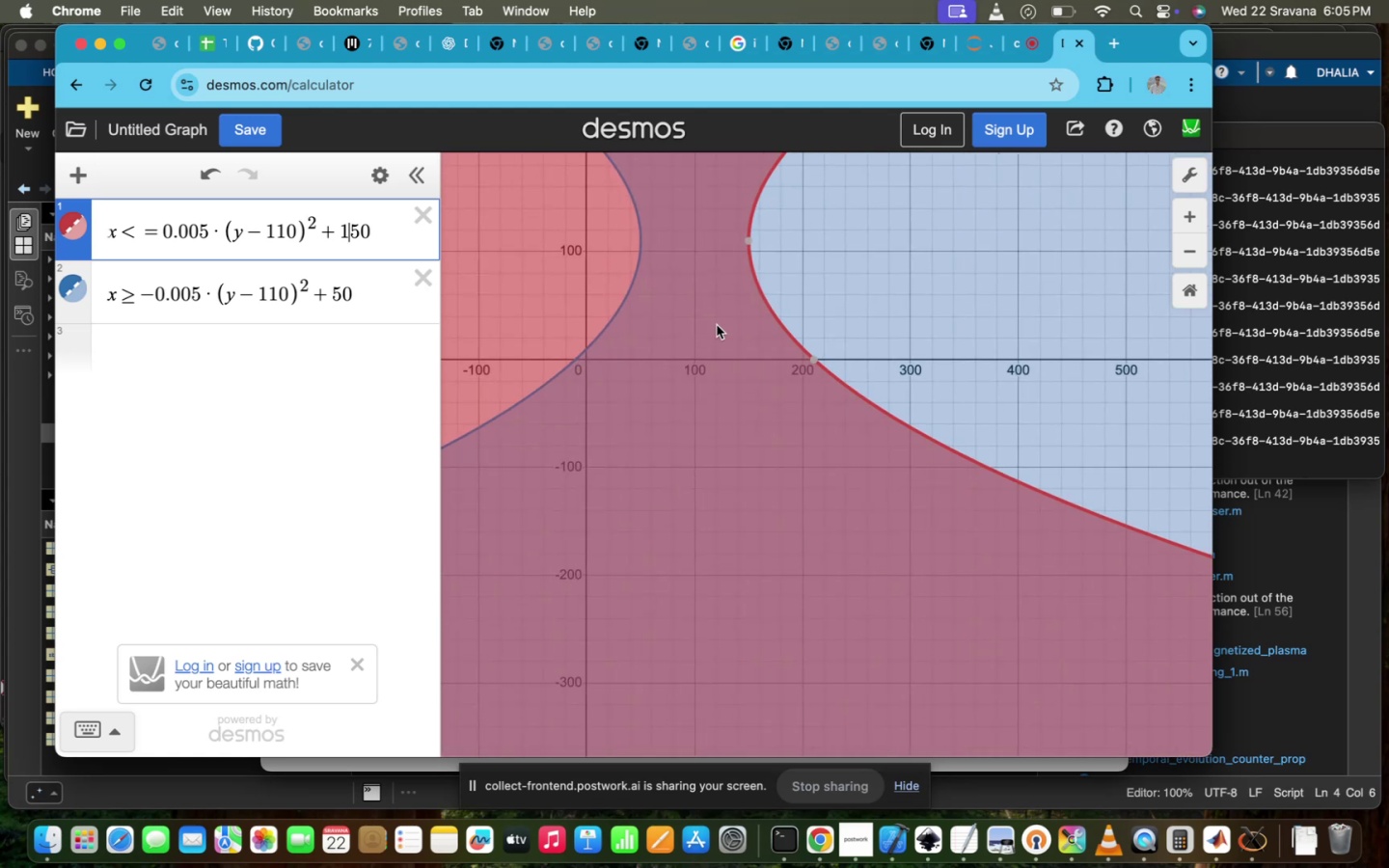 
scroll: coordinate [622, 306], scroll_direction: down, amount: 2.0
 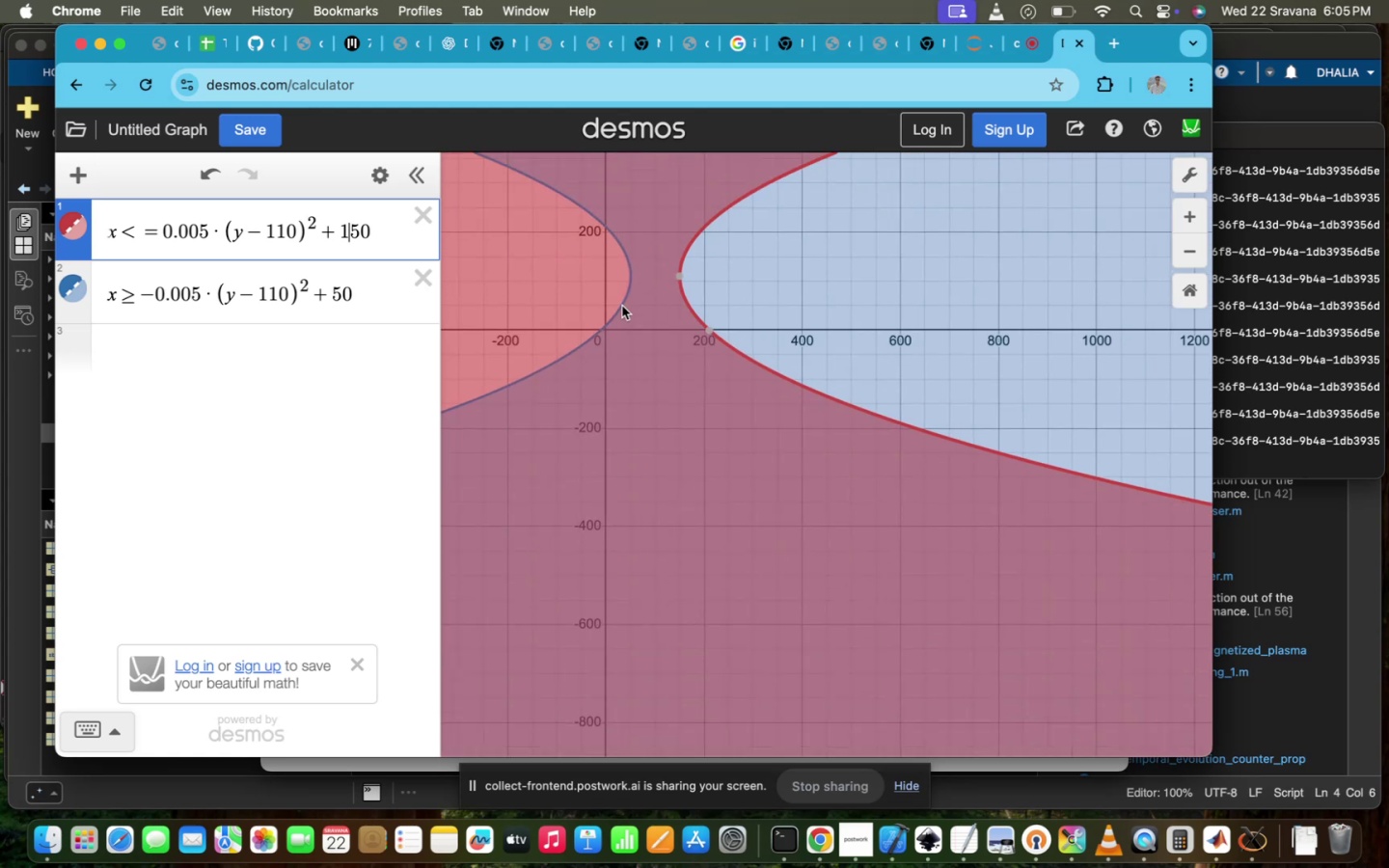 
scroll: coordinate [650, 290], scroll_direction: up, amount: 3.0
 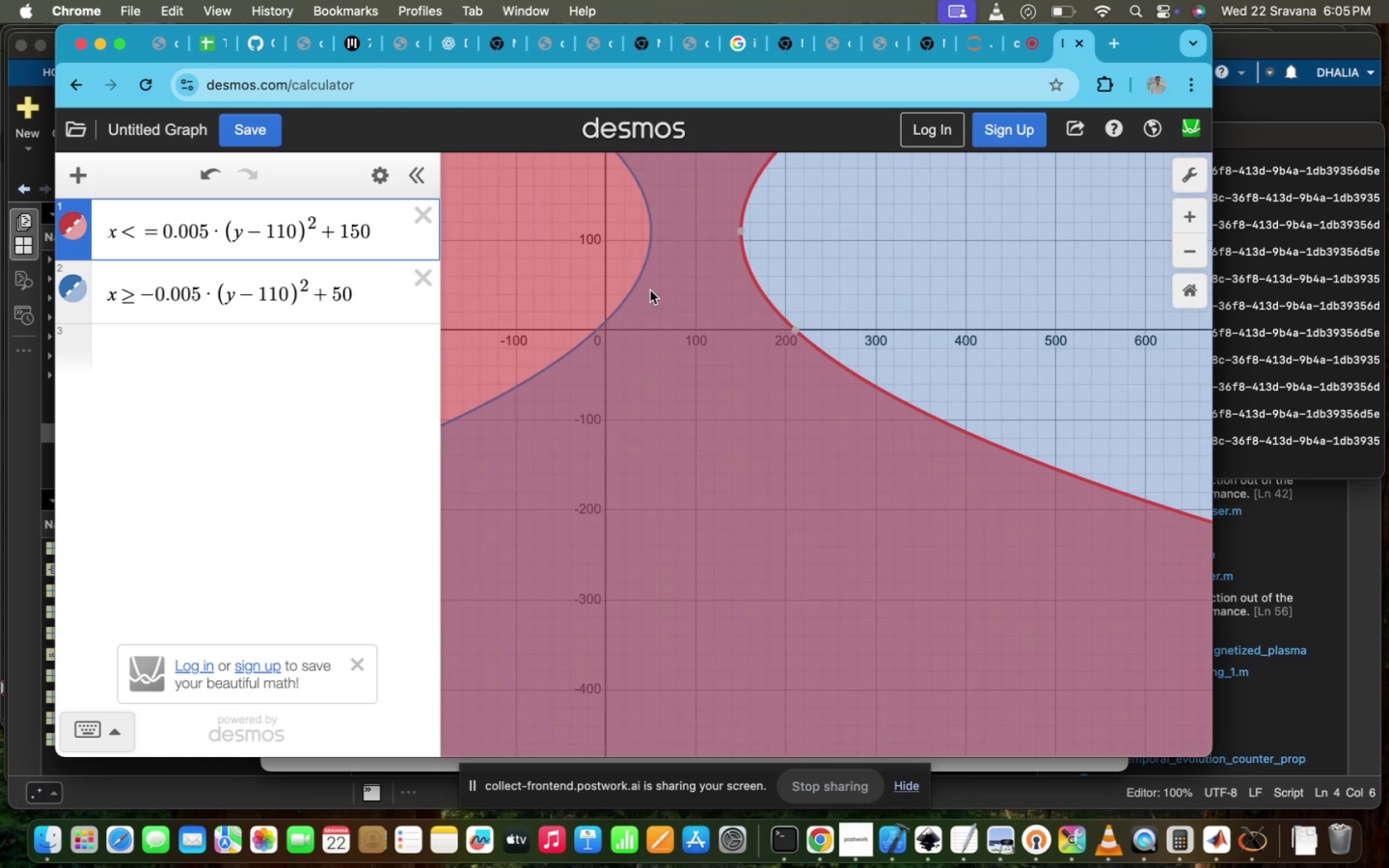 
left_click_drag(start_coordinate=[650, 290], to_coordinate=[683, 509])
 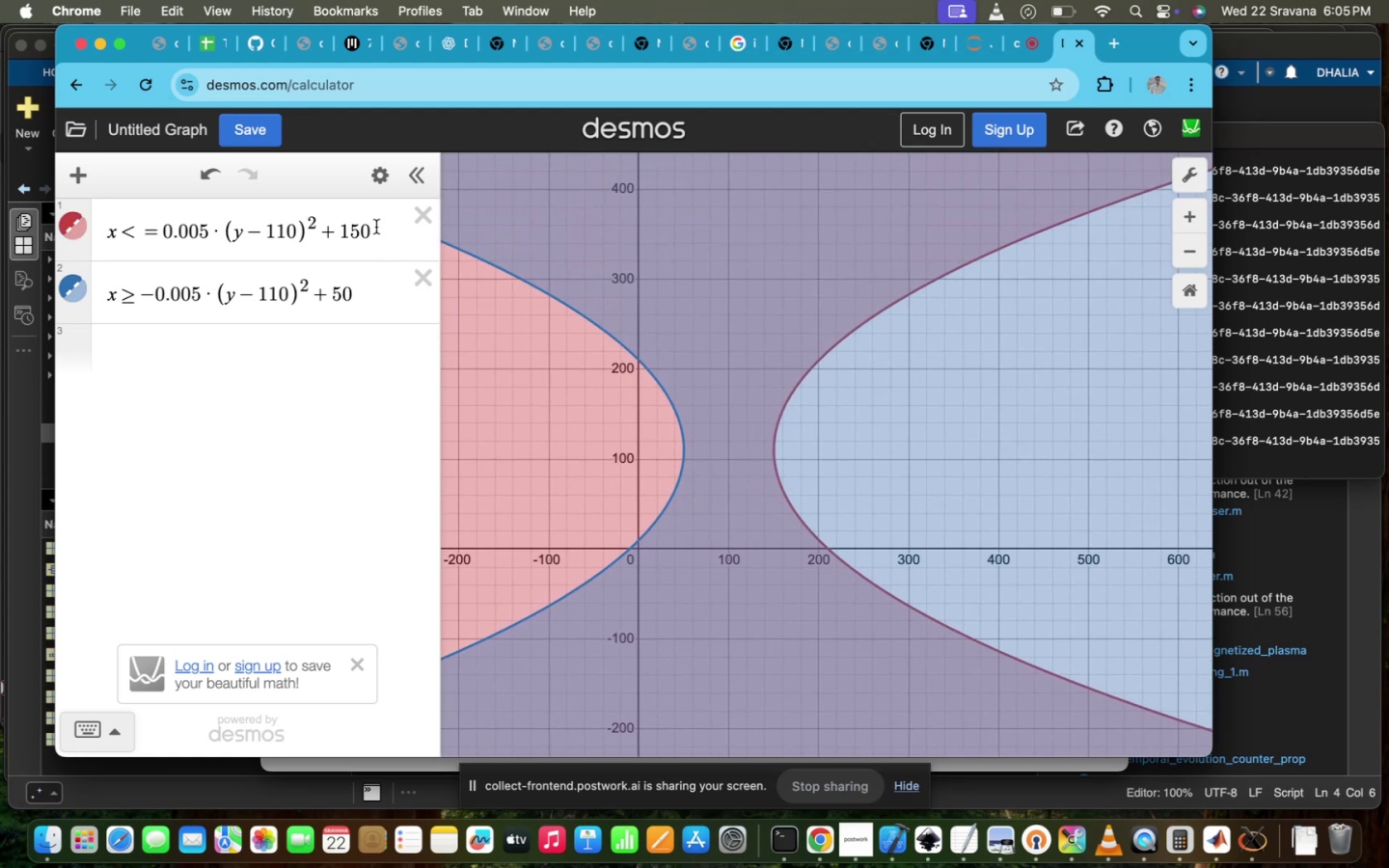 
left_click([362, 228])
 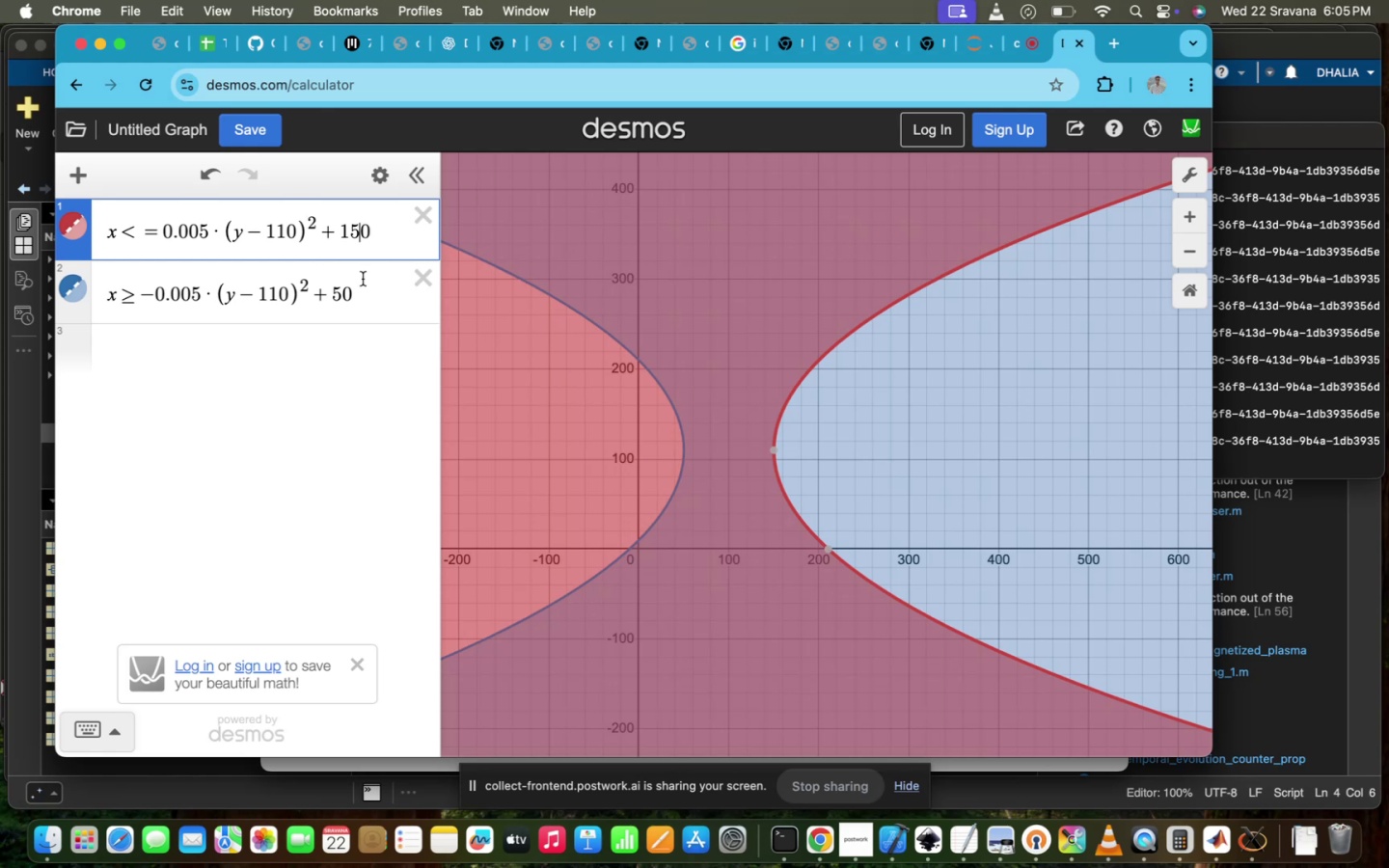 
wait(7.12)
 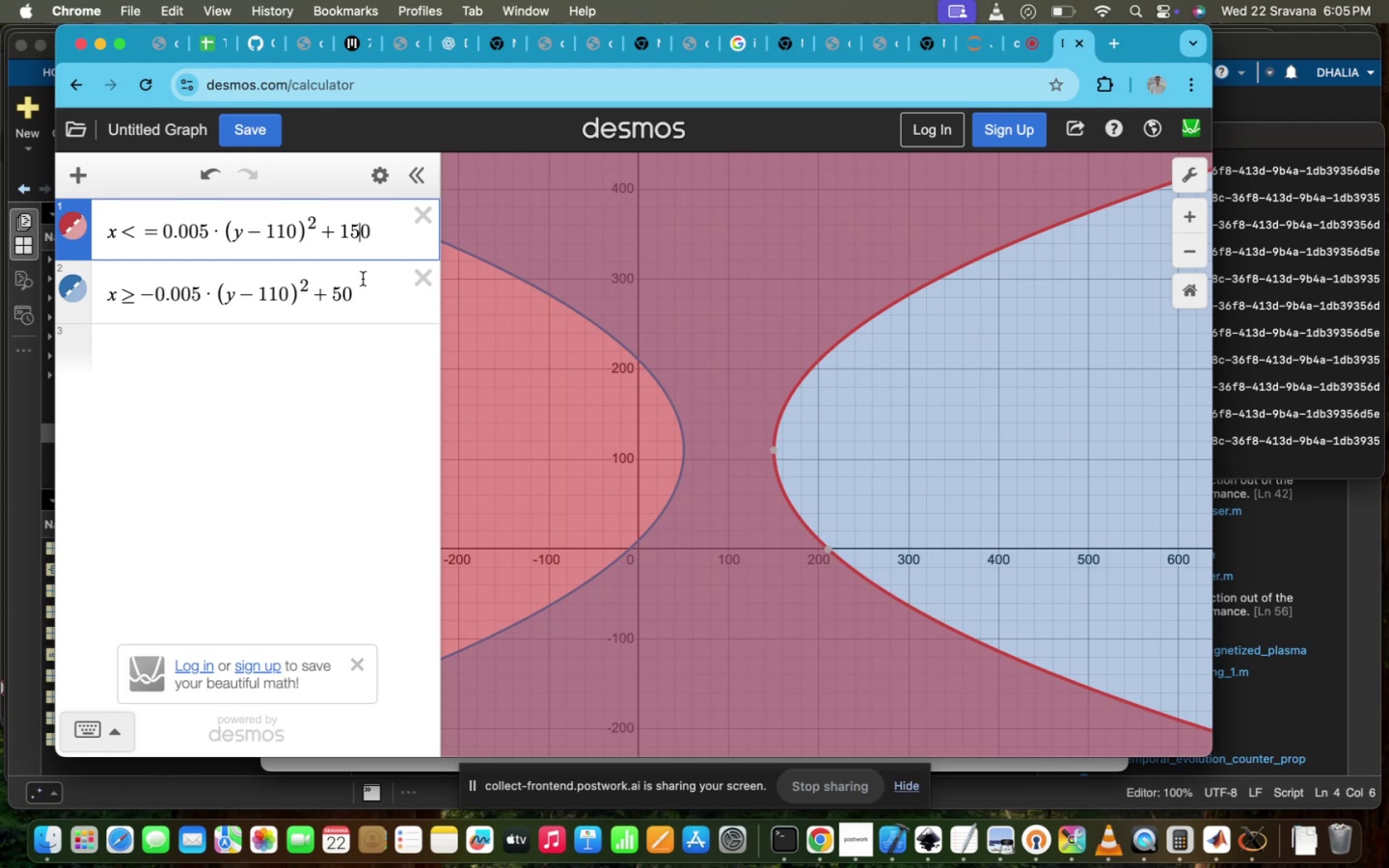 
key(Backspace)
key(Backspace)
type(200)
key(Backspace)
 